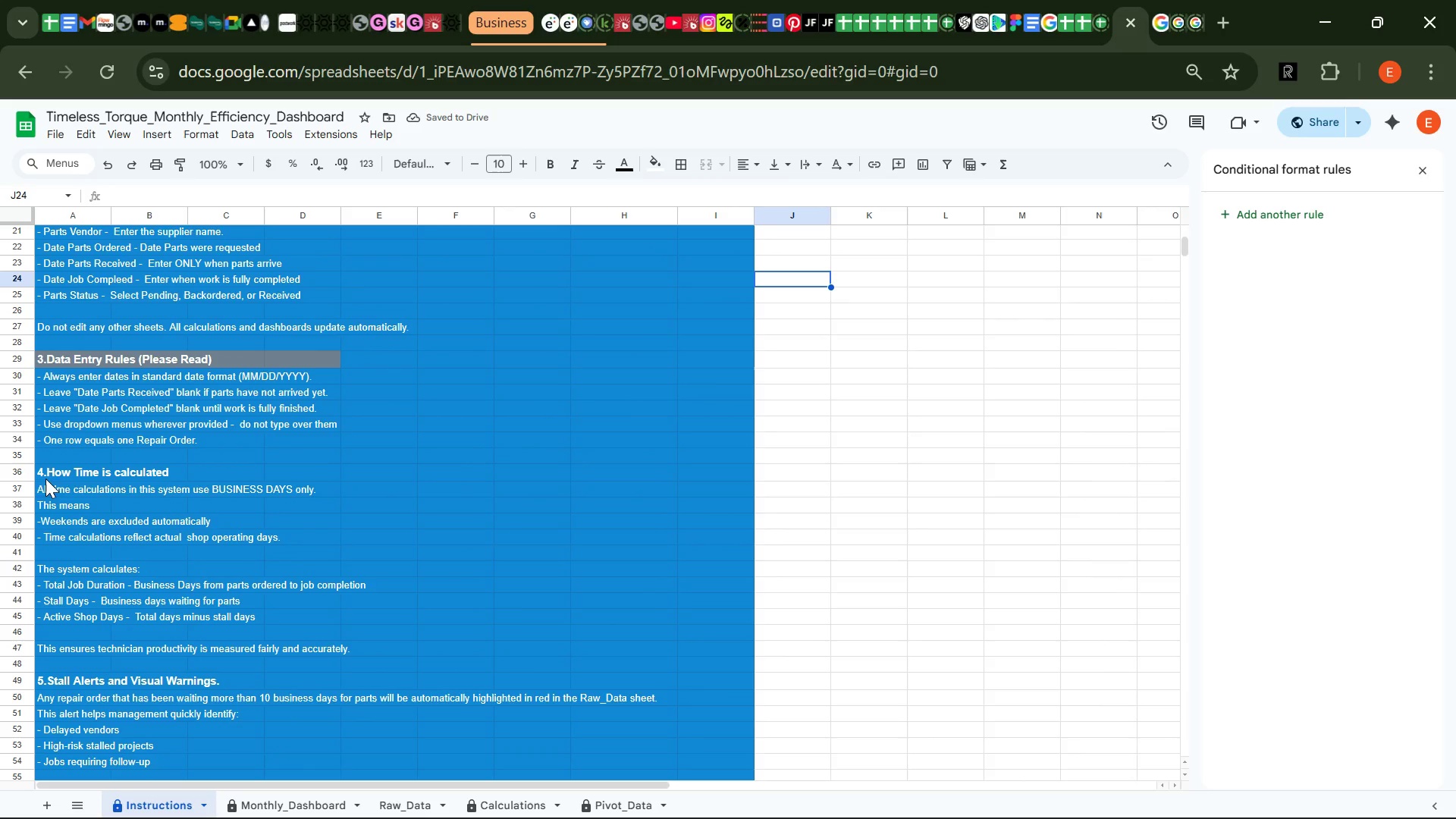 
left_click_drag(start_coordinate=[52, 472], to_coordinate=[212, 477])
 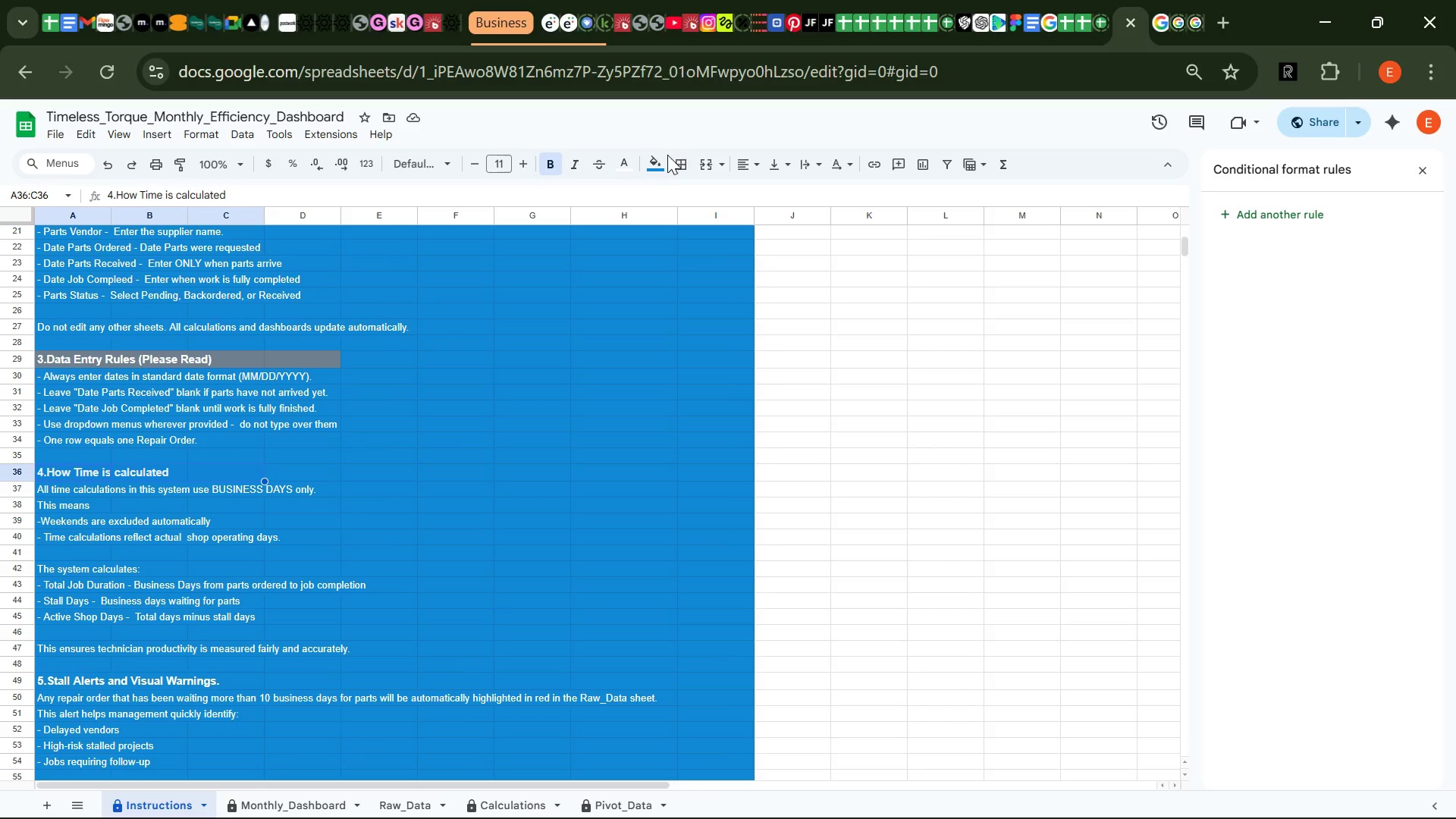 
left_click([657, 166])
 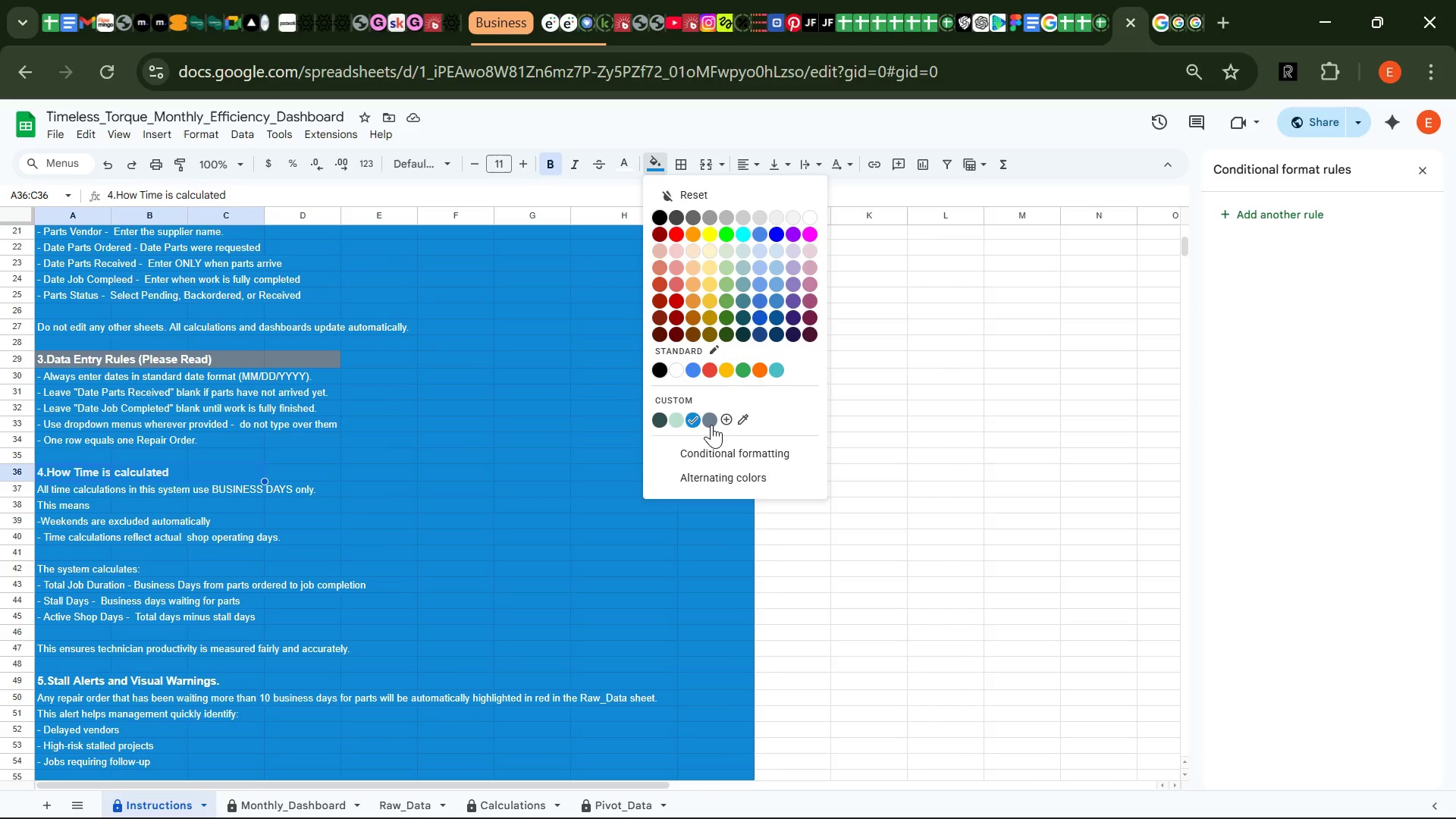 
left_click([711, 422])
 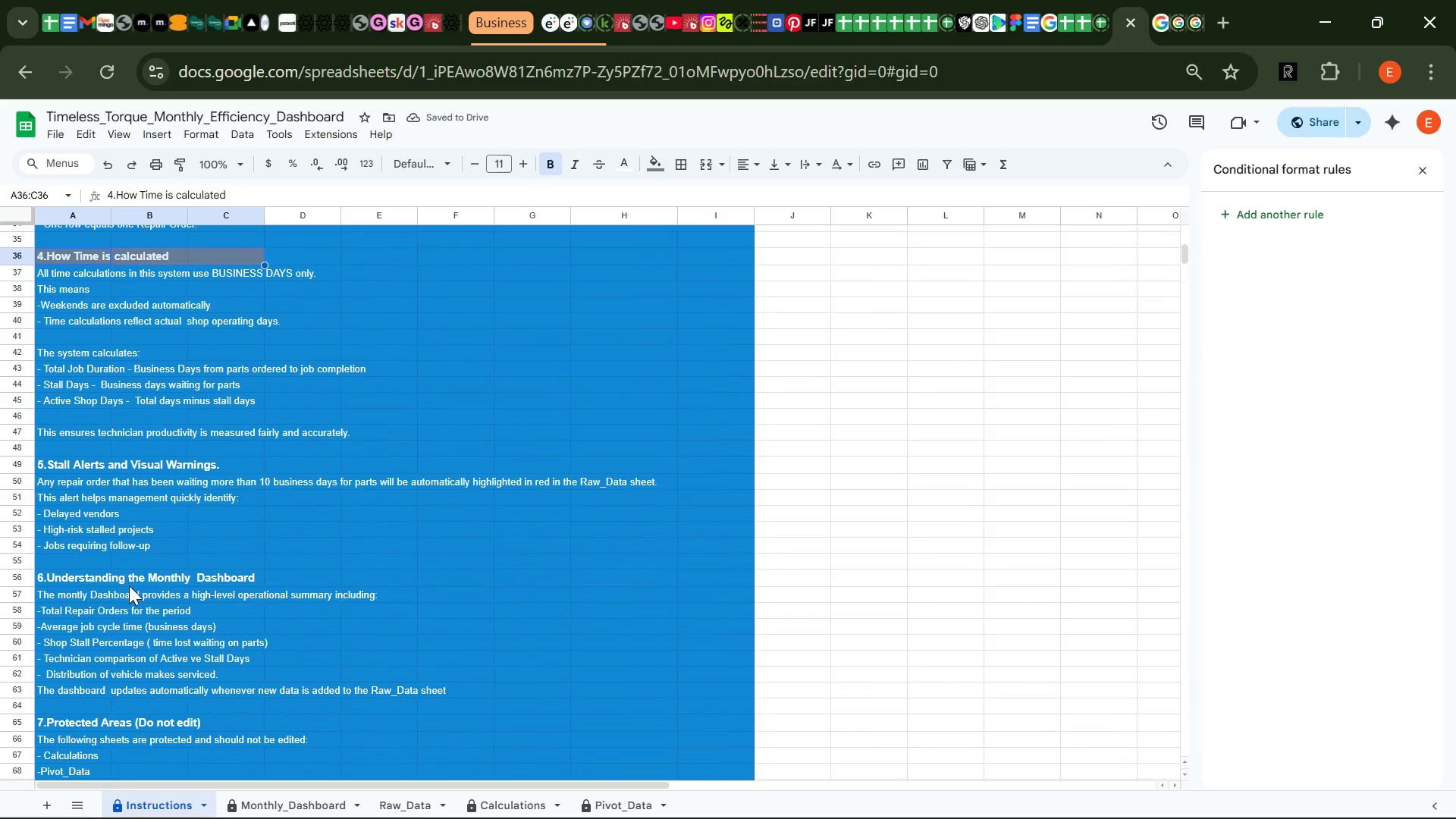 
left_click([58, 459])
 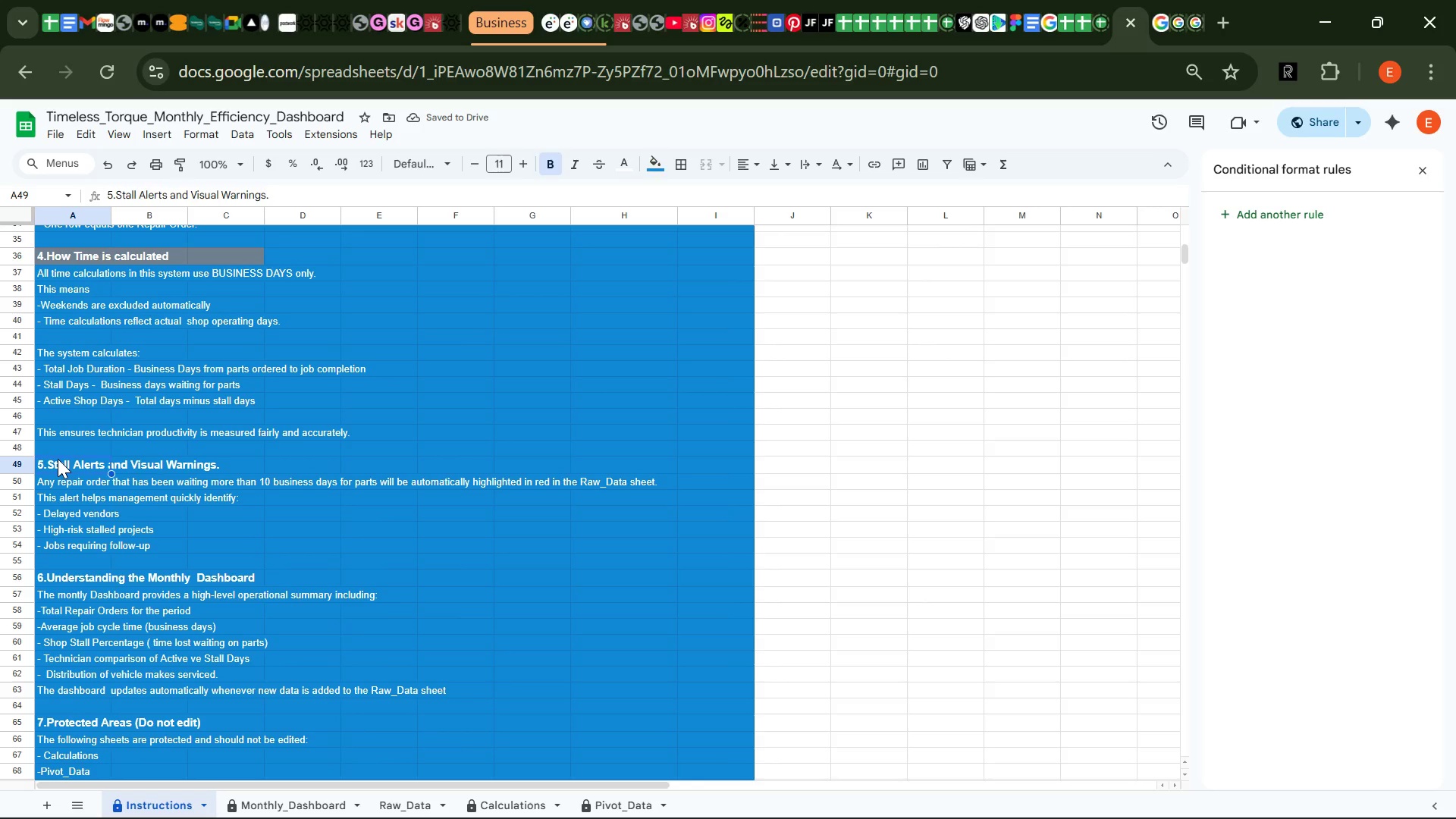 
left_click_drag(start_coordinate=[58, 459], to_coordinate=[293, 472])
 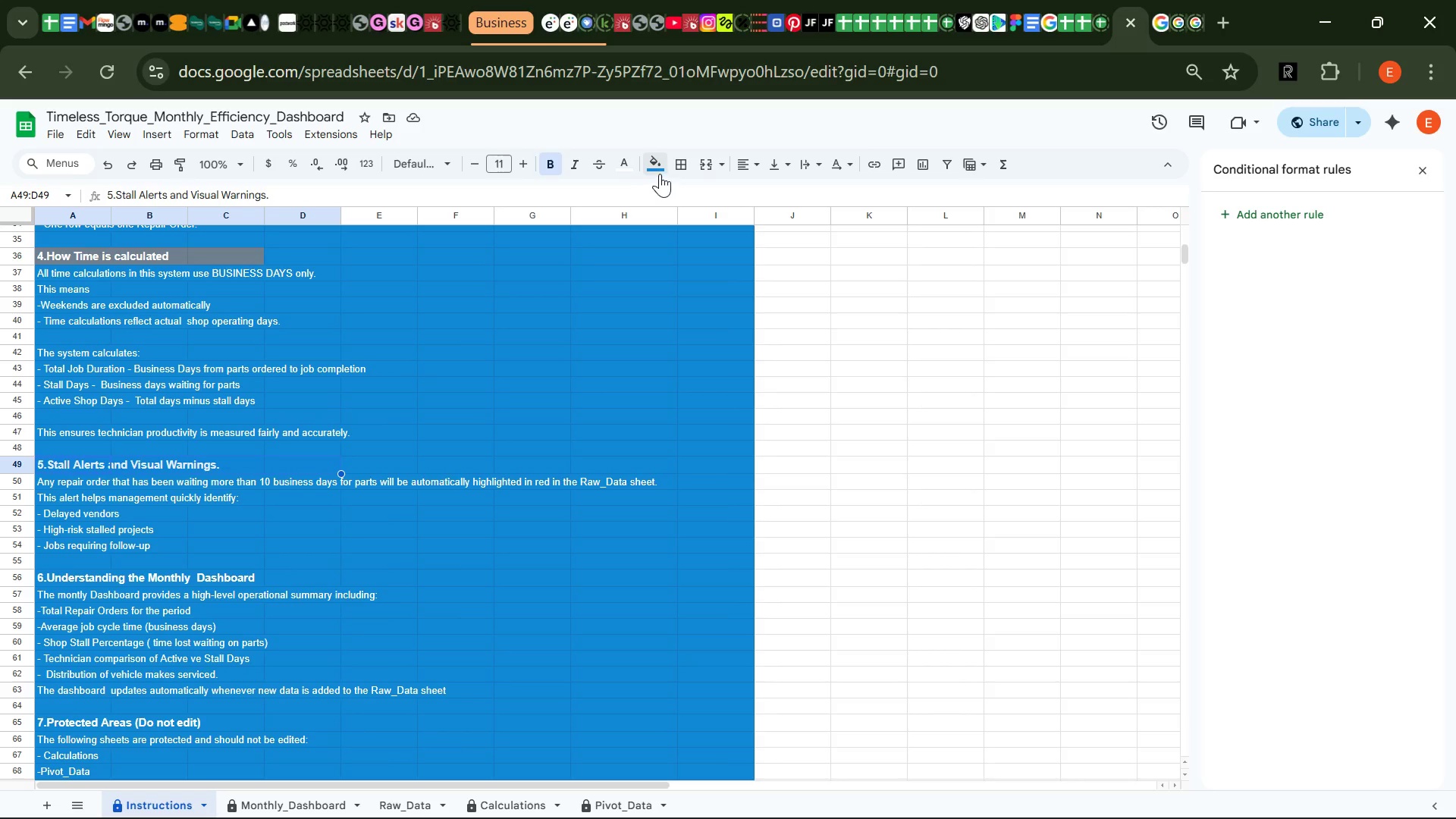 
left_click([660, 170])
 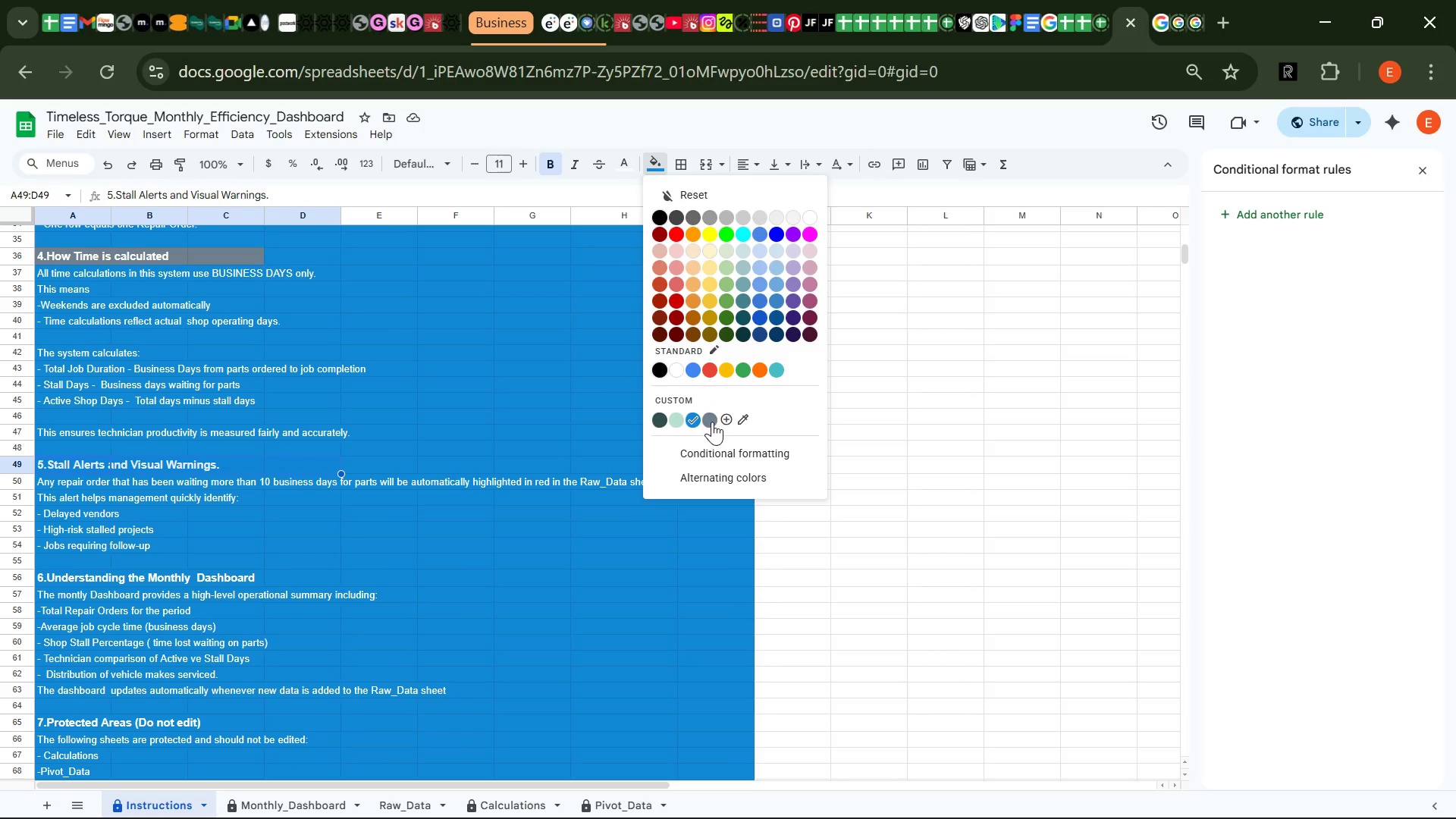 
left_click([712, 422])
 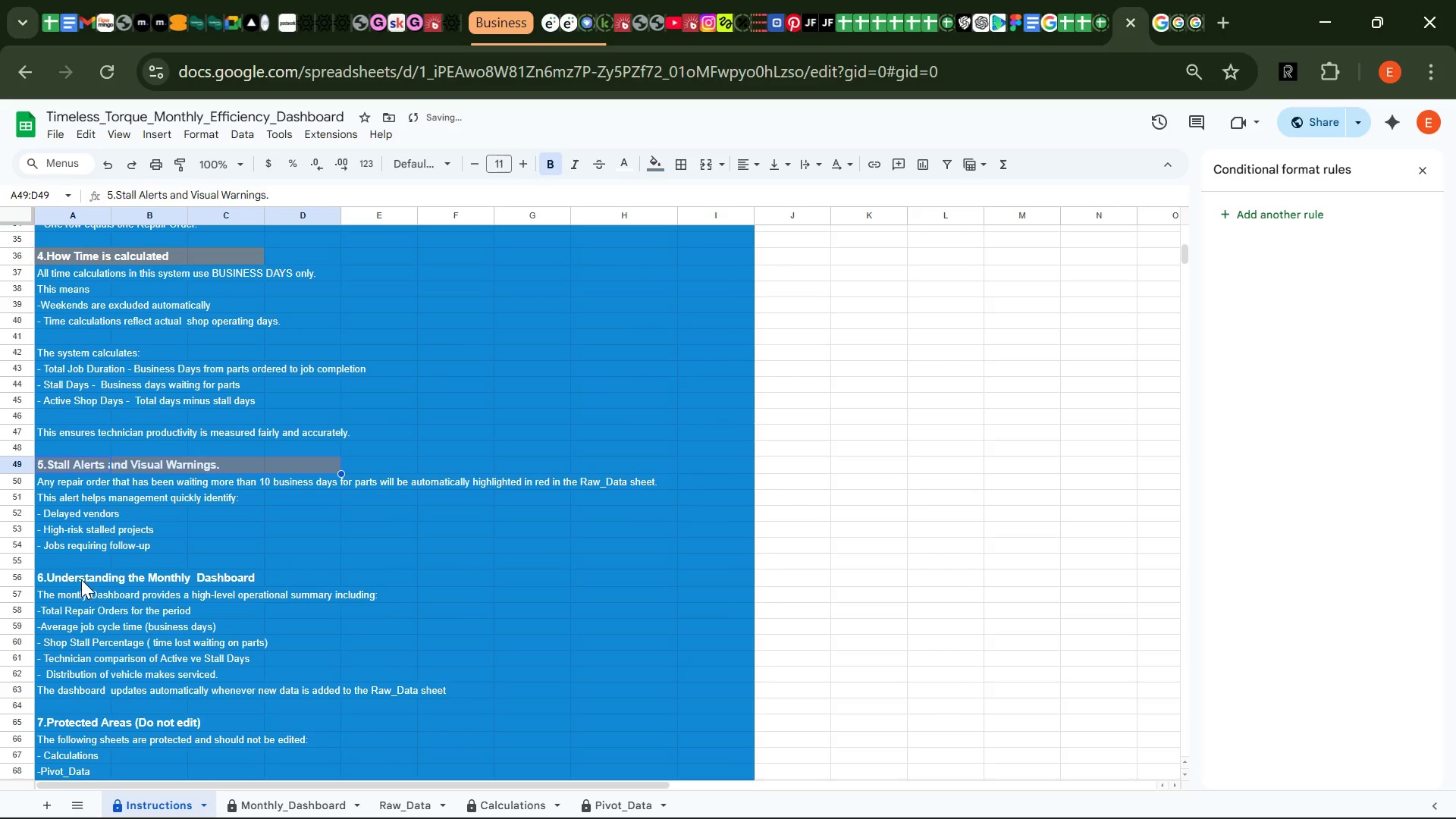 
left_click([73, 578])
 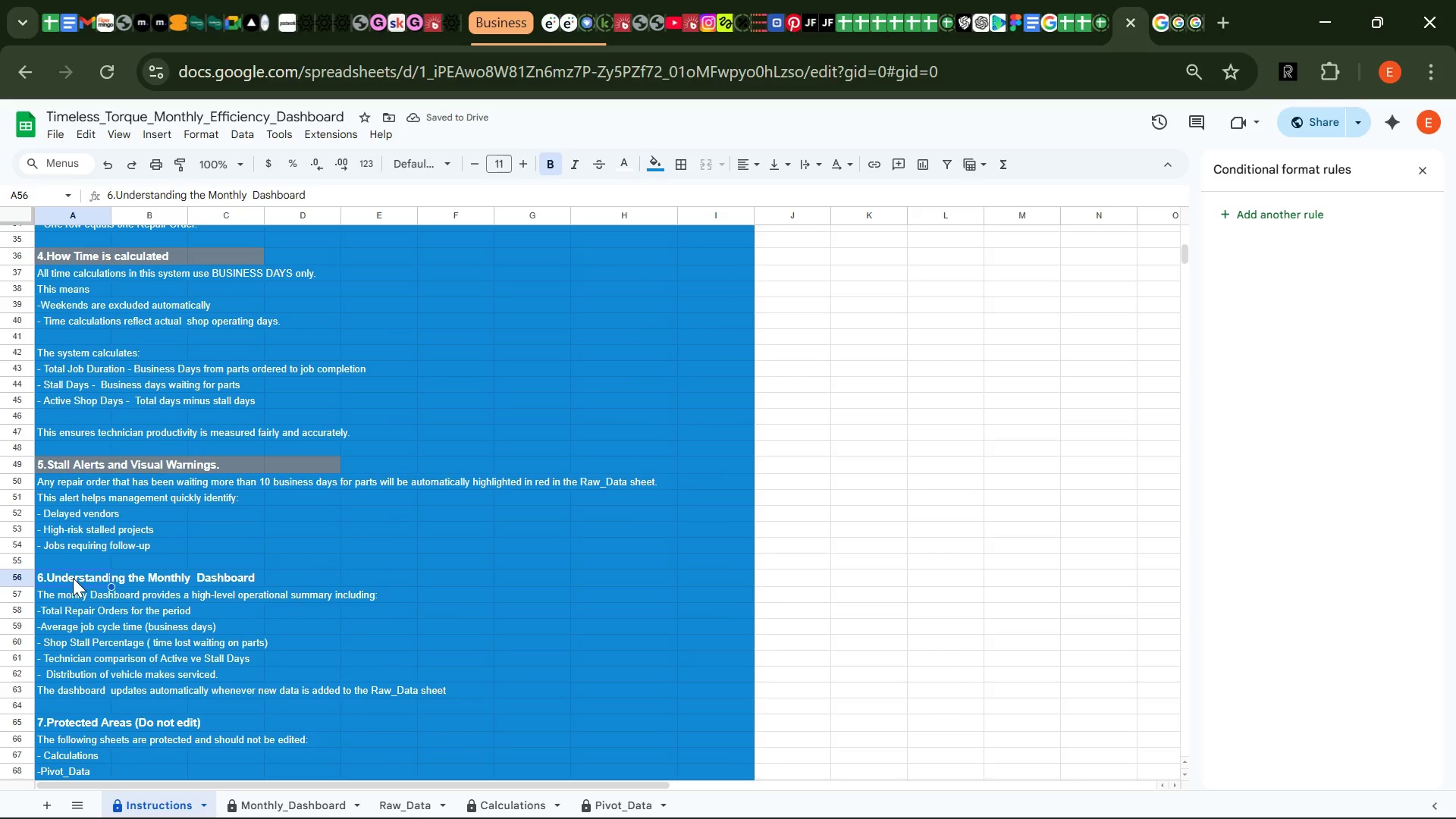 
left_click_drag(start_coordinate=[73, 578], to_coordinate=[267, 579])
 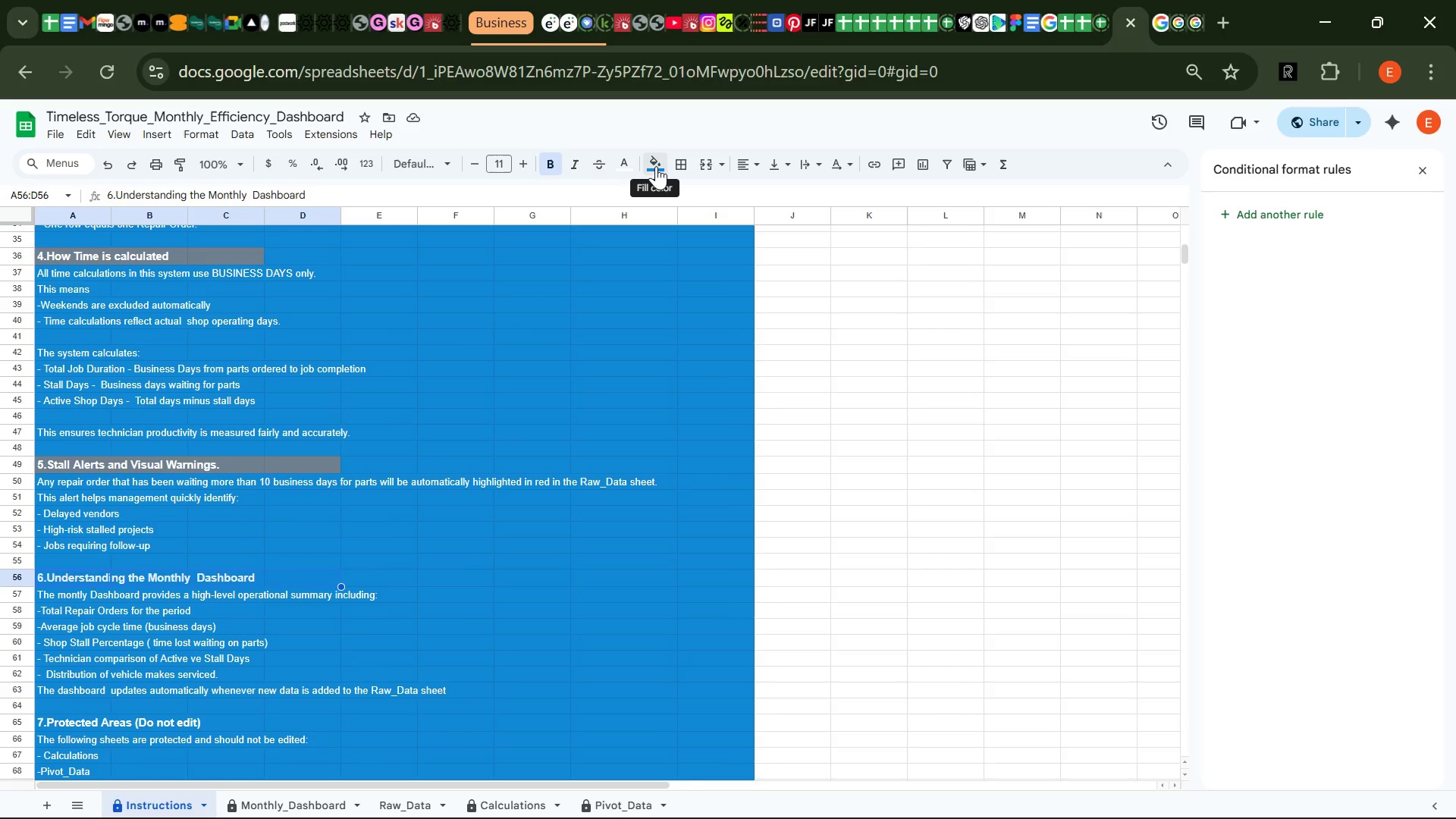 
left_click([656, 166])
 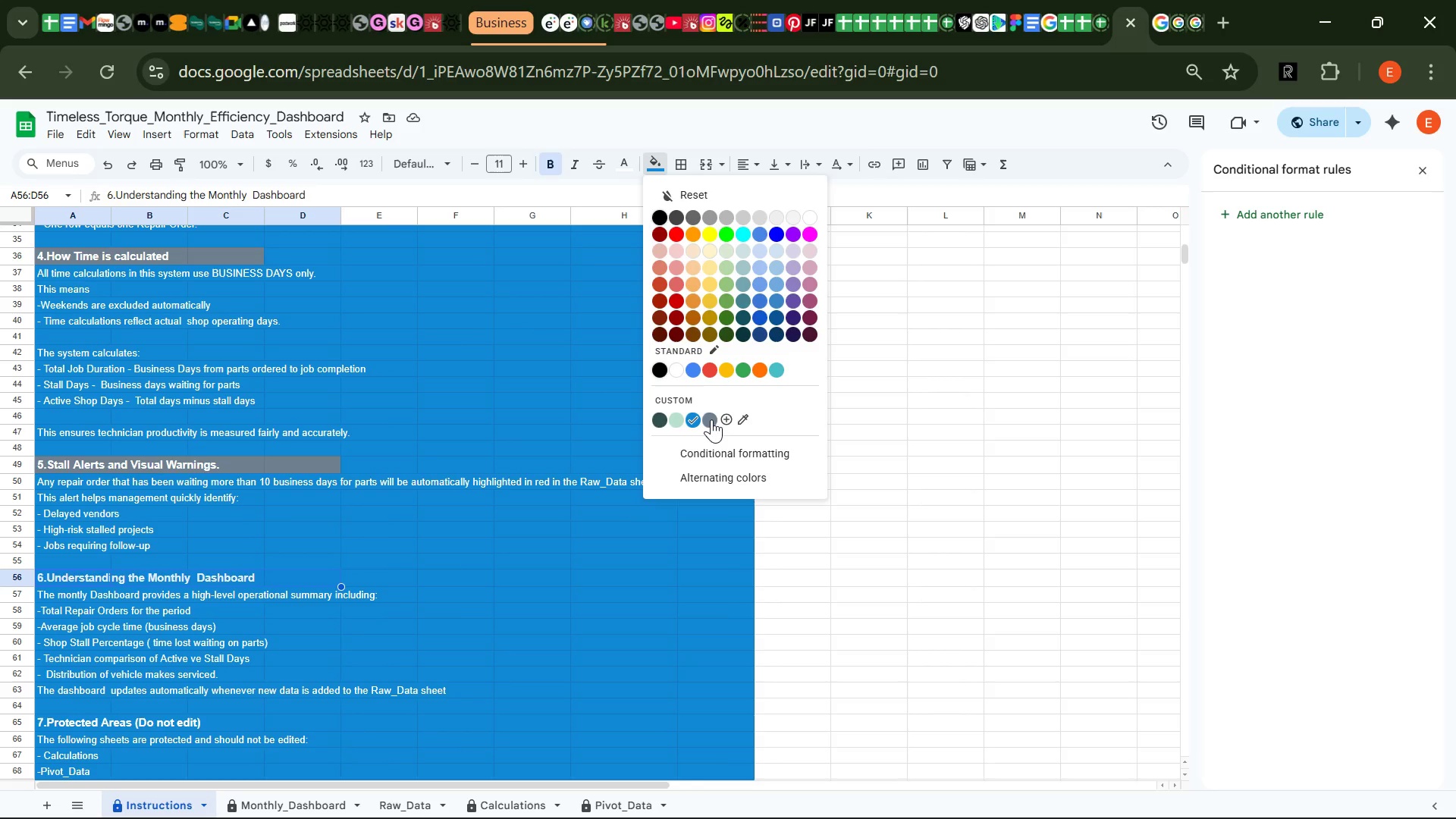 
left_click([713, 418])
 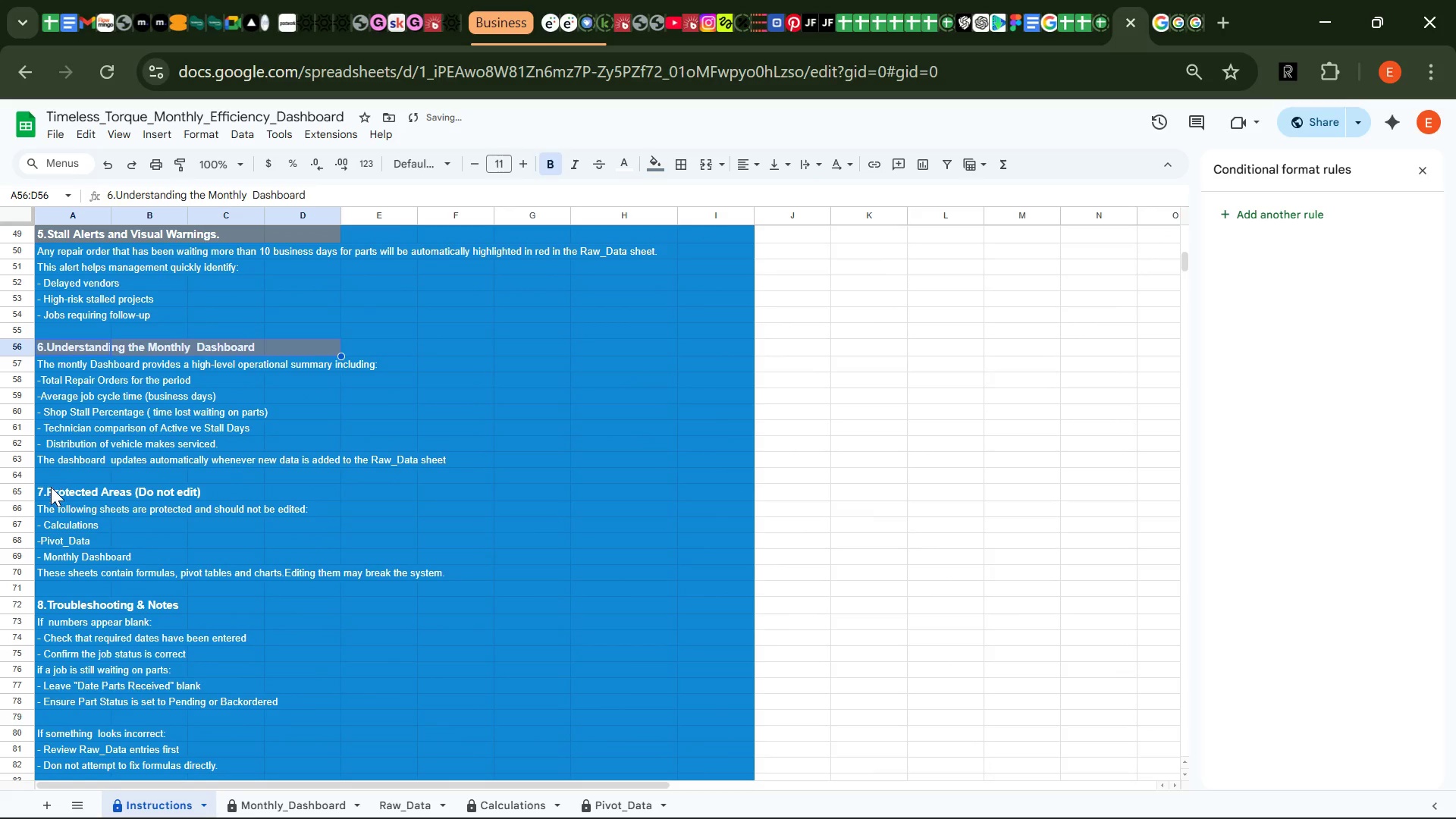 
left_click([51, 492])
 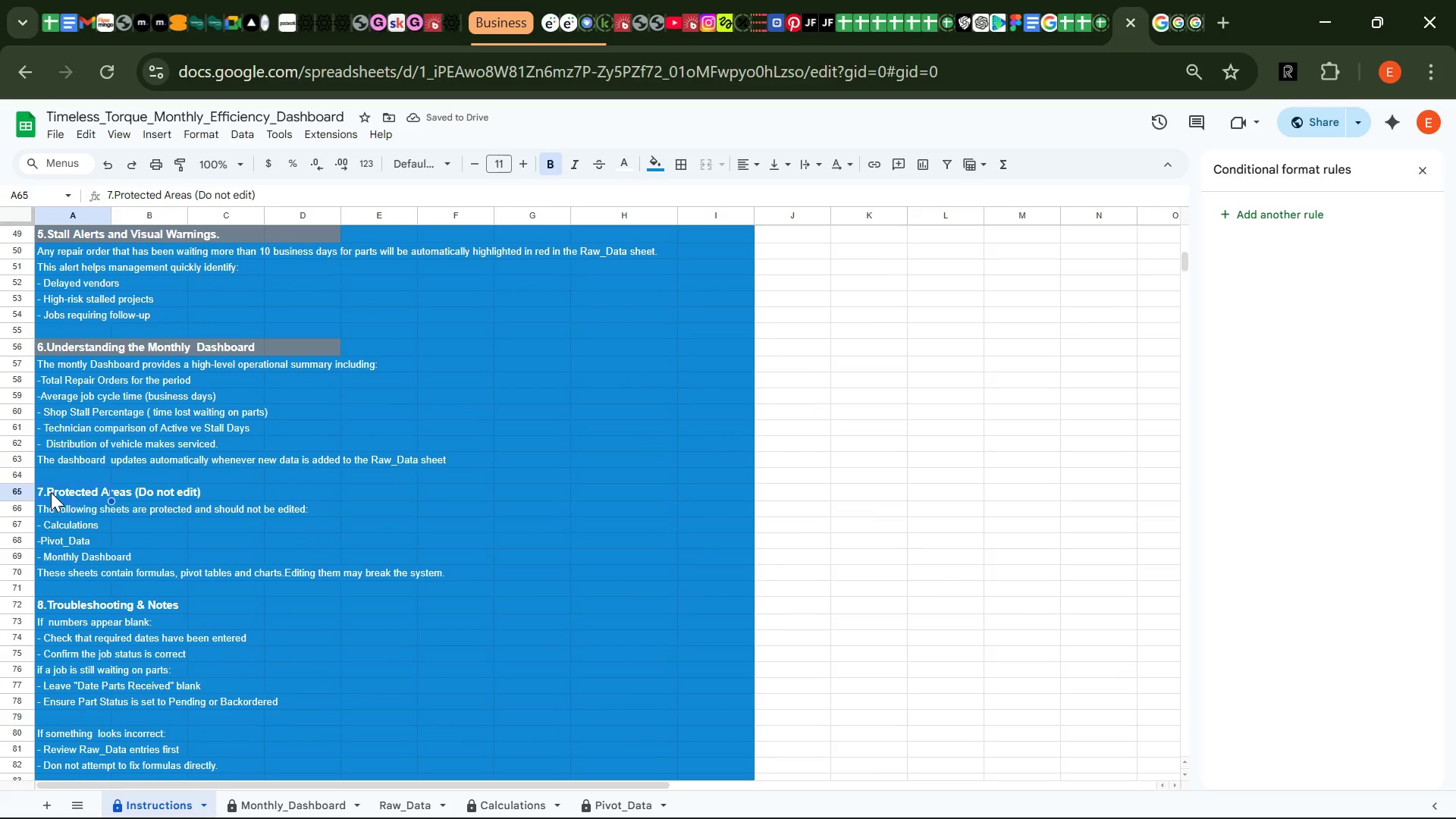 
left_click_drag(start_coordinate=[51, 492], to_coordinate=[259, 493])
 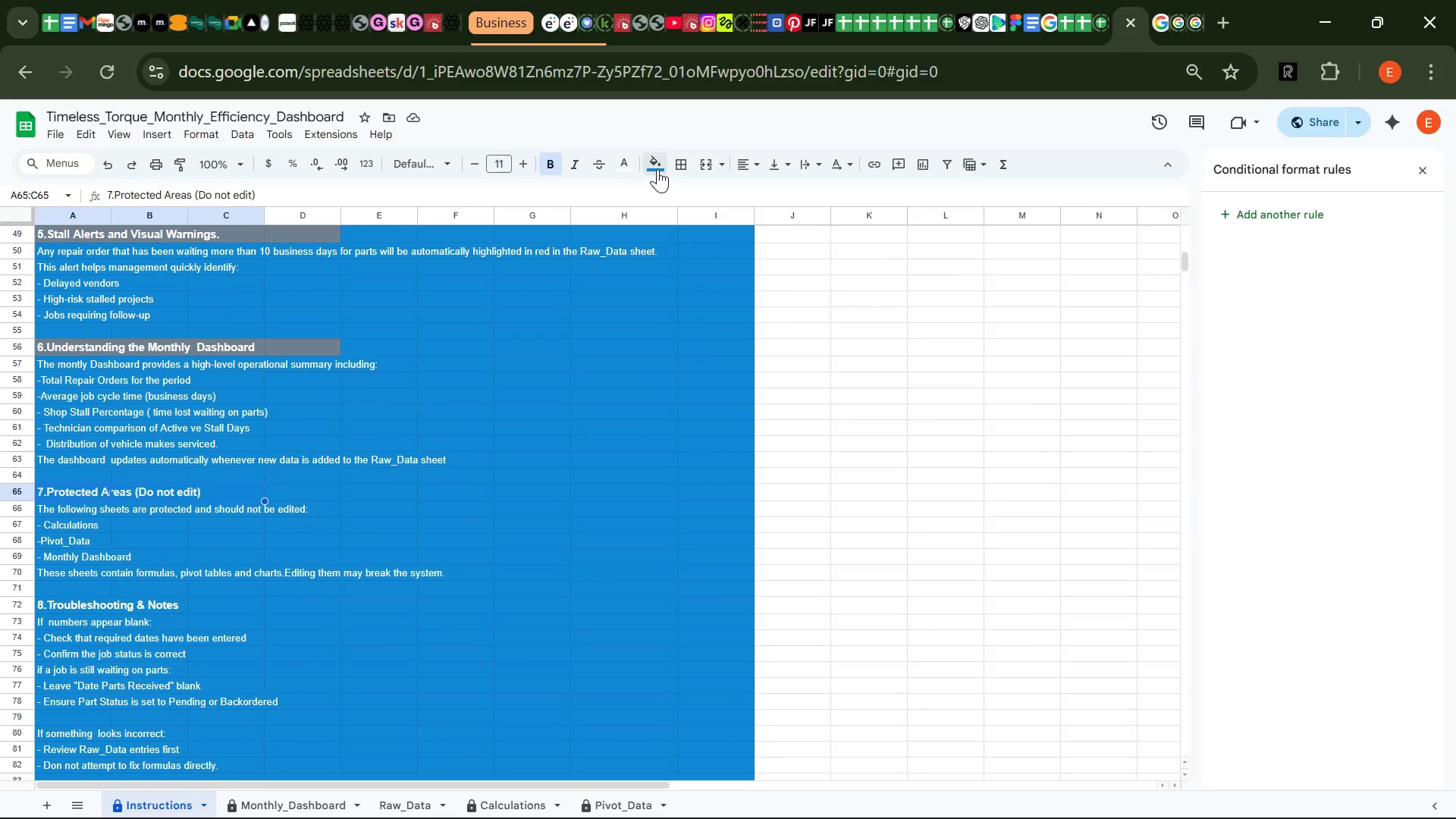 
left_click([657, 166])
 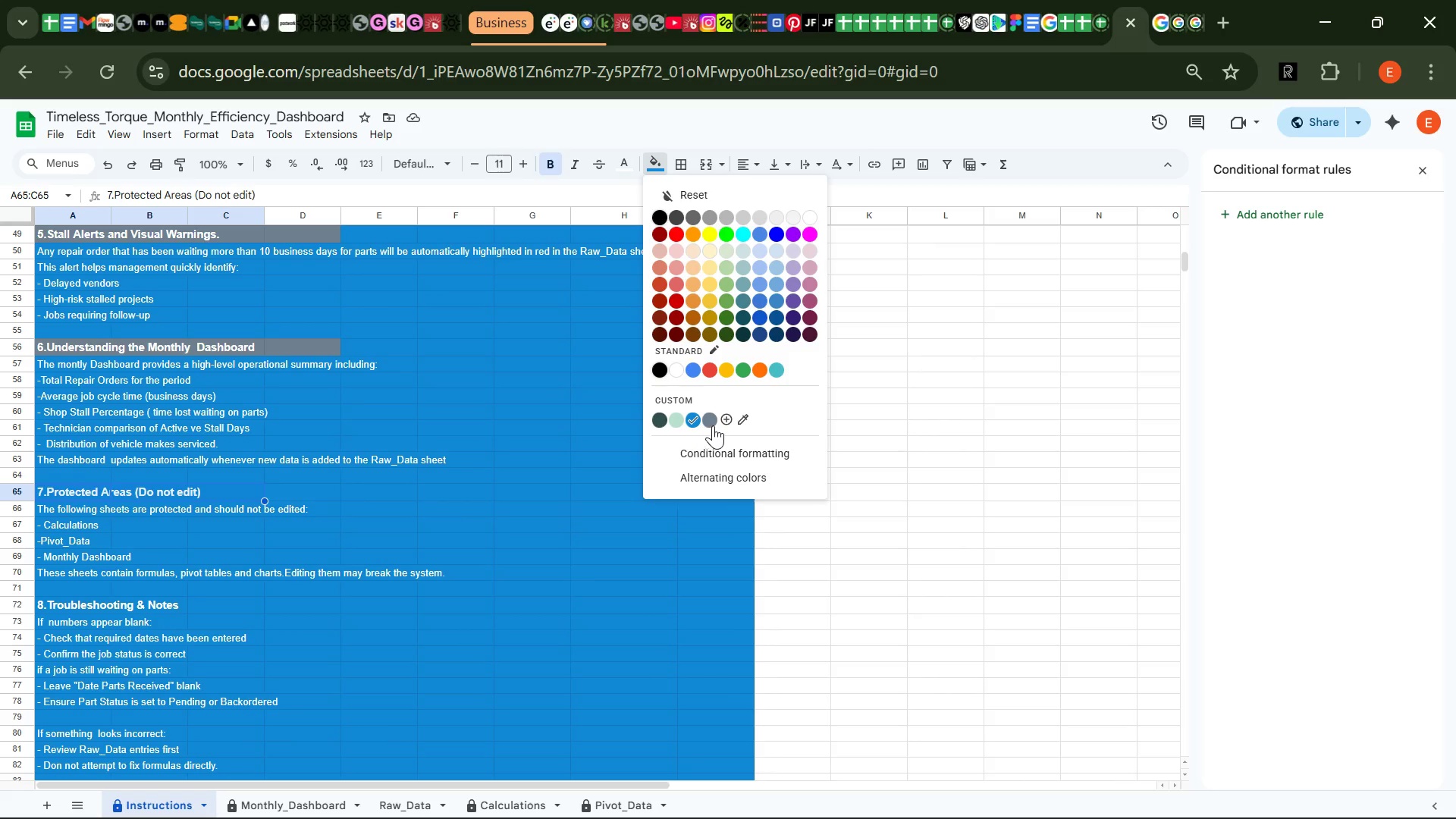 
left_click([713, 423])
 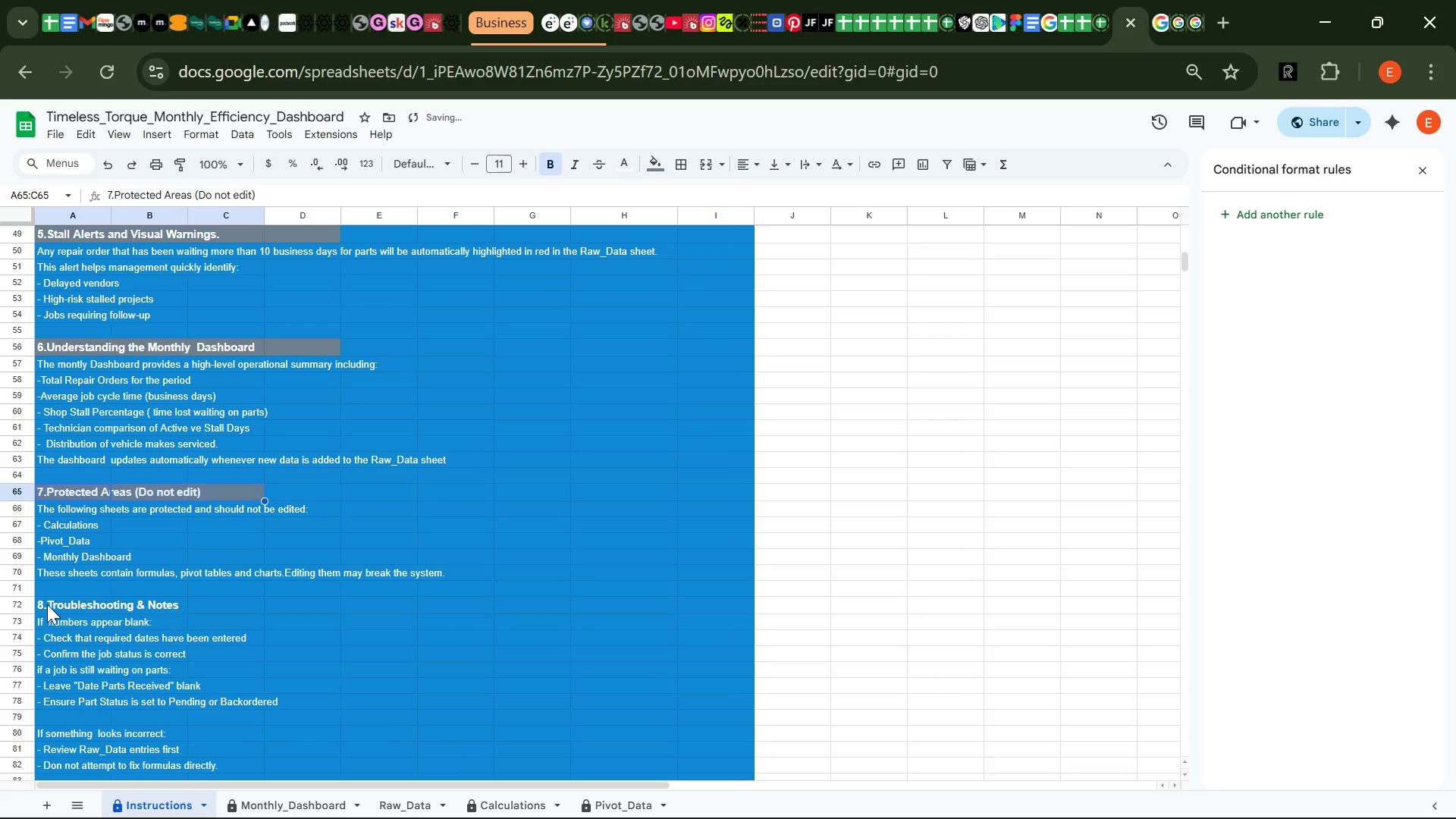 
left_click([54, 604])
 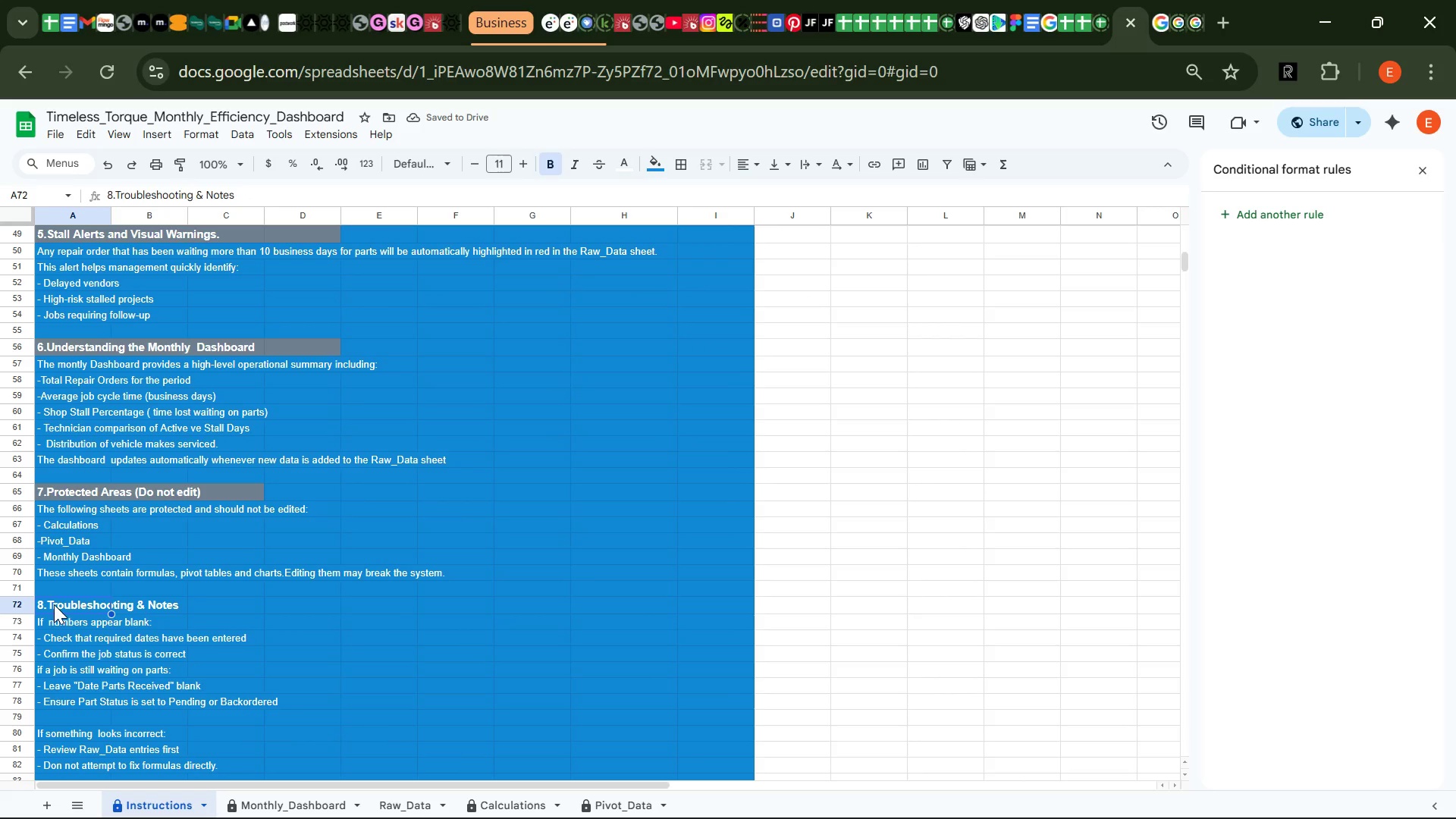 
left_click_drag(start_coordinate=[54, 604], to_coordinate=[212, 604])
 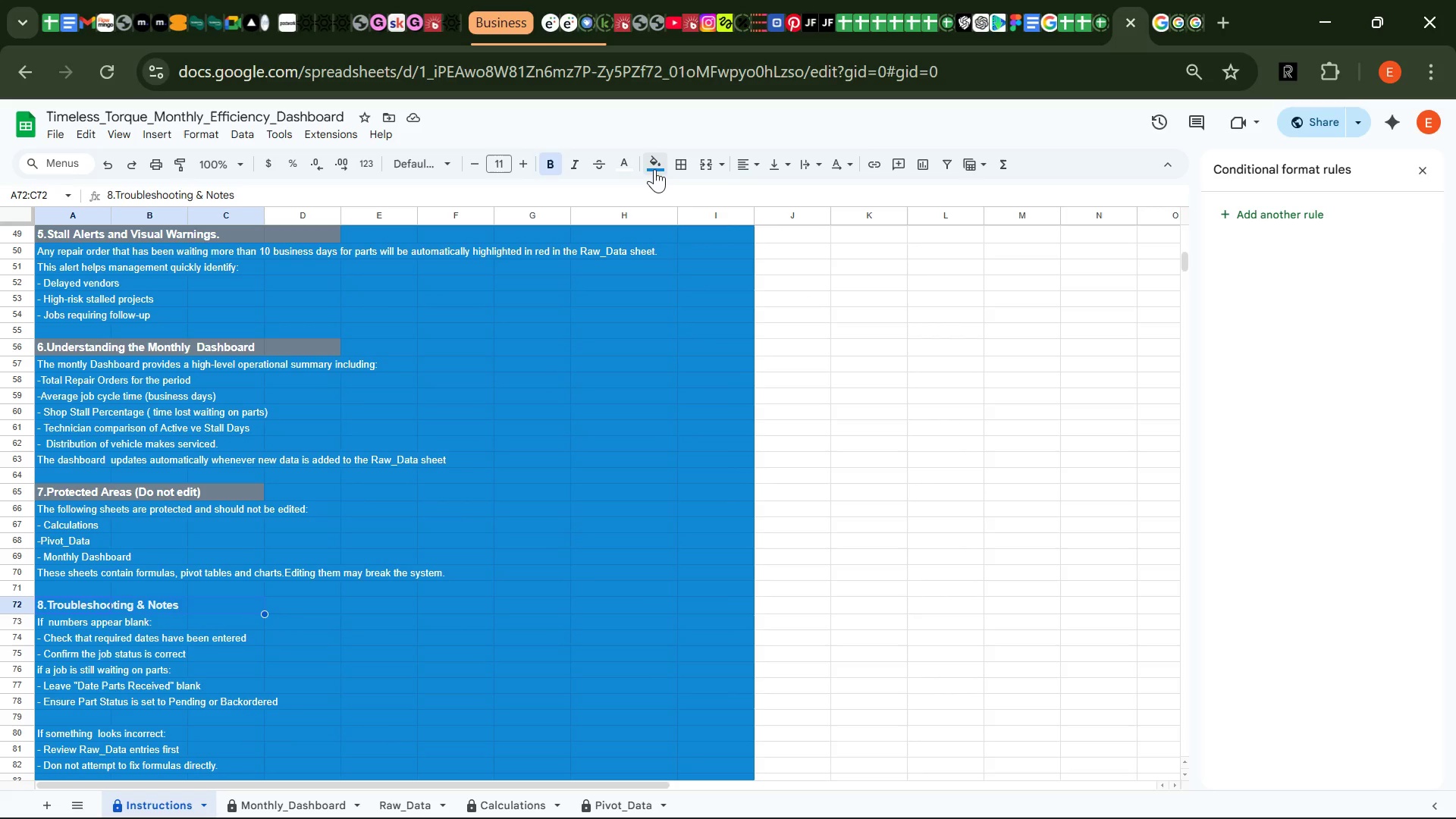 
left_click([655, 165])
 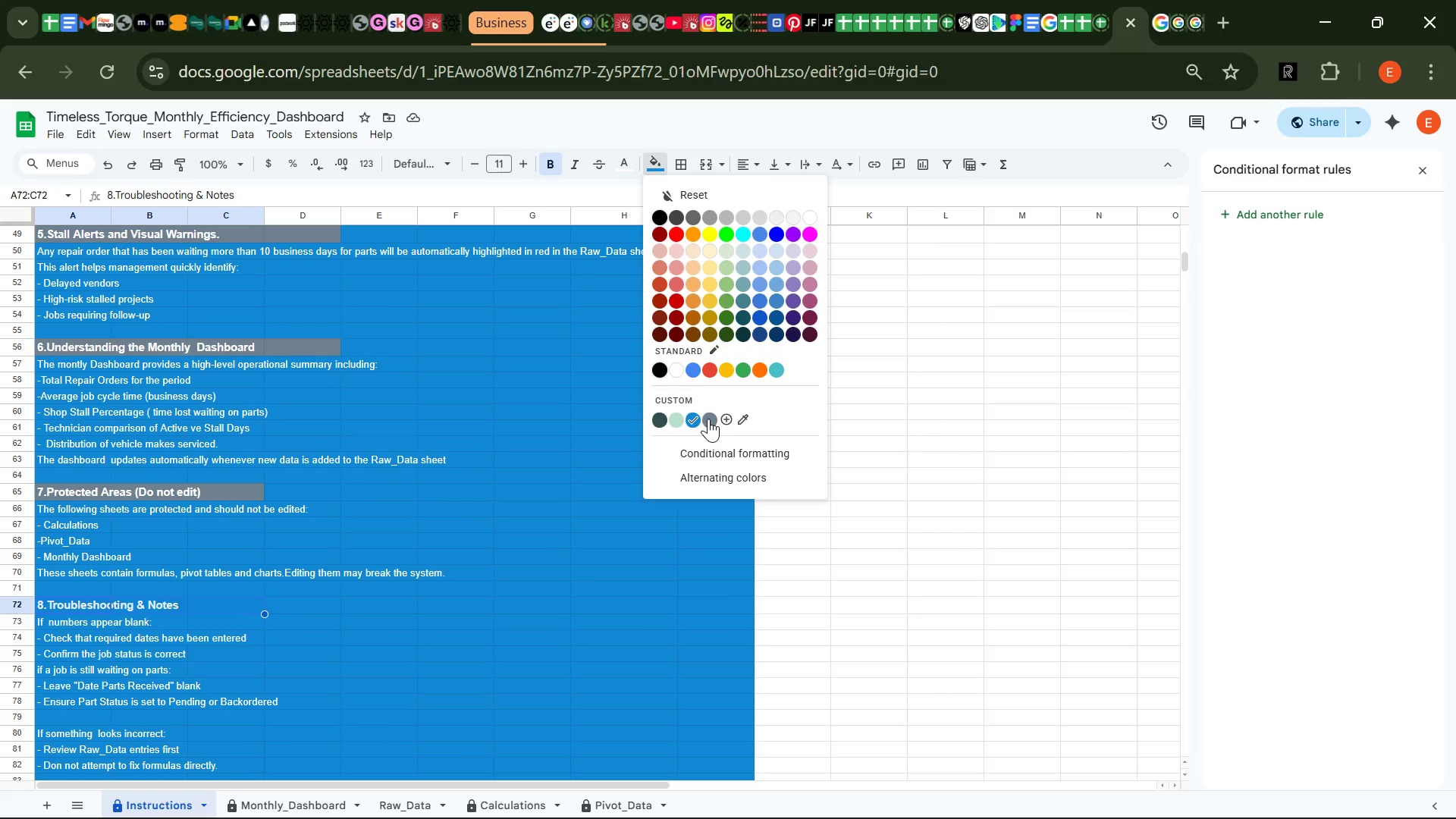 
left_click([711, 419])
 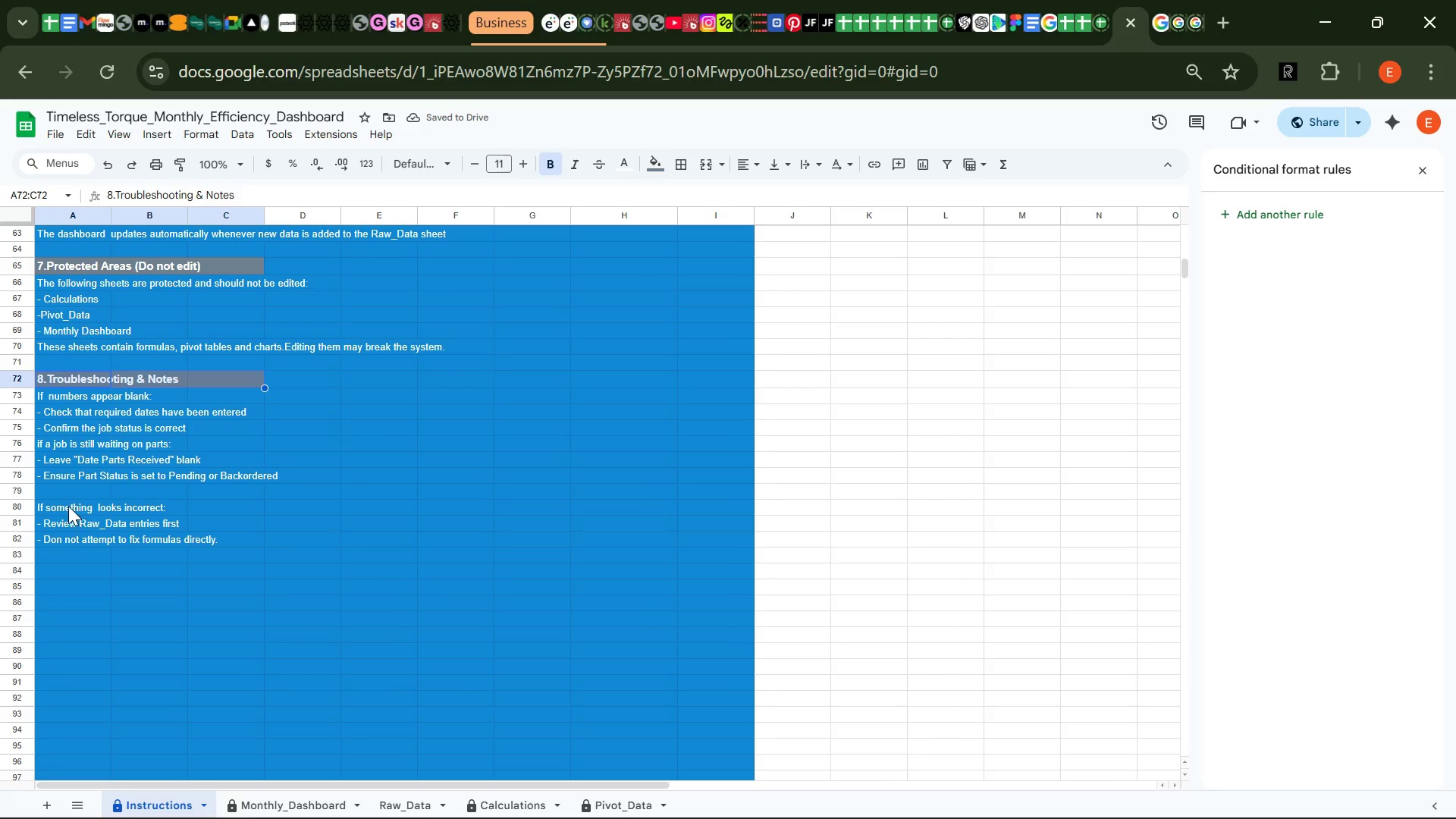 
left_click([391, 577])
 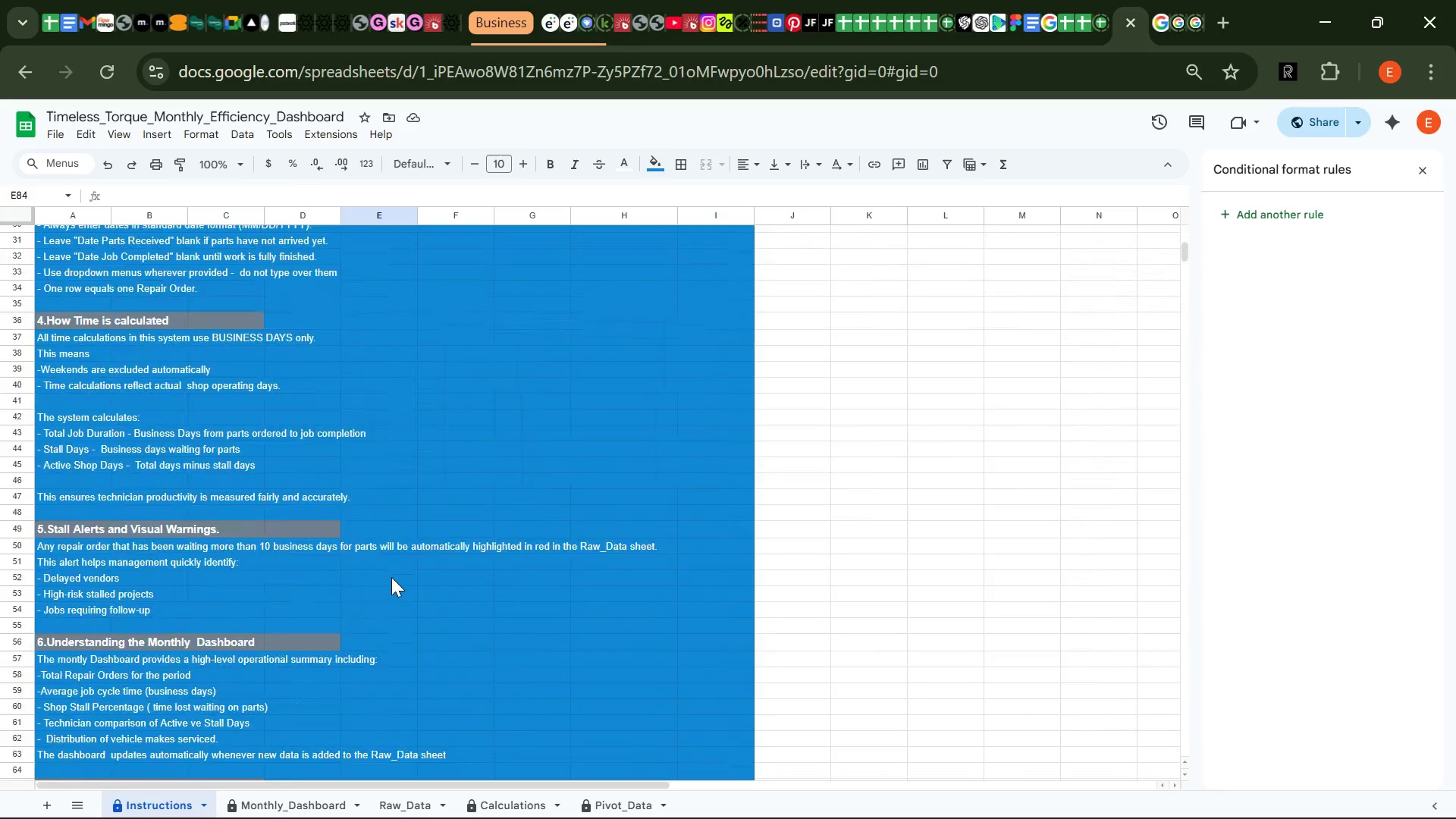 
wait(9.77)
 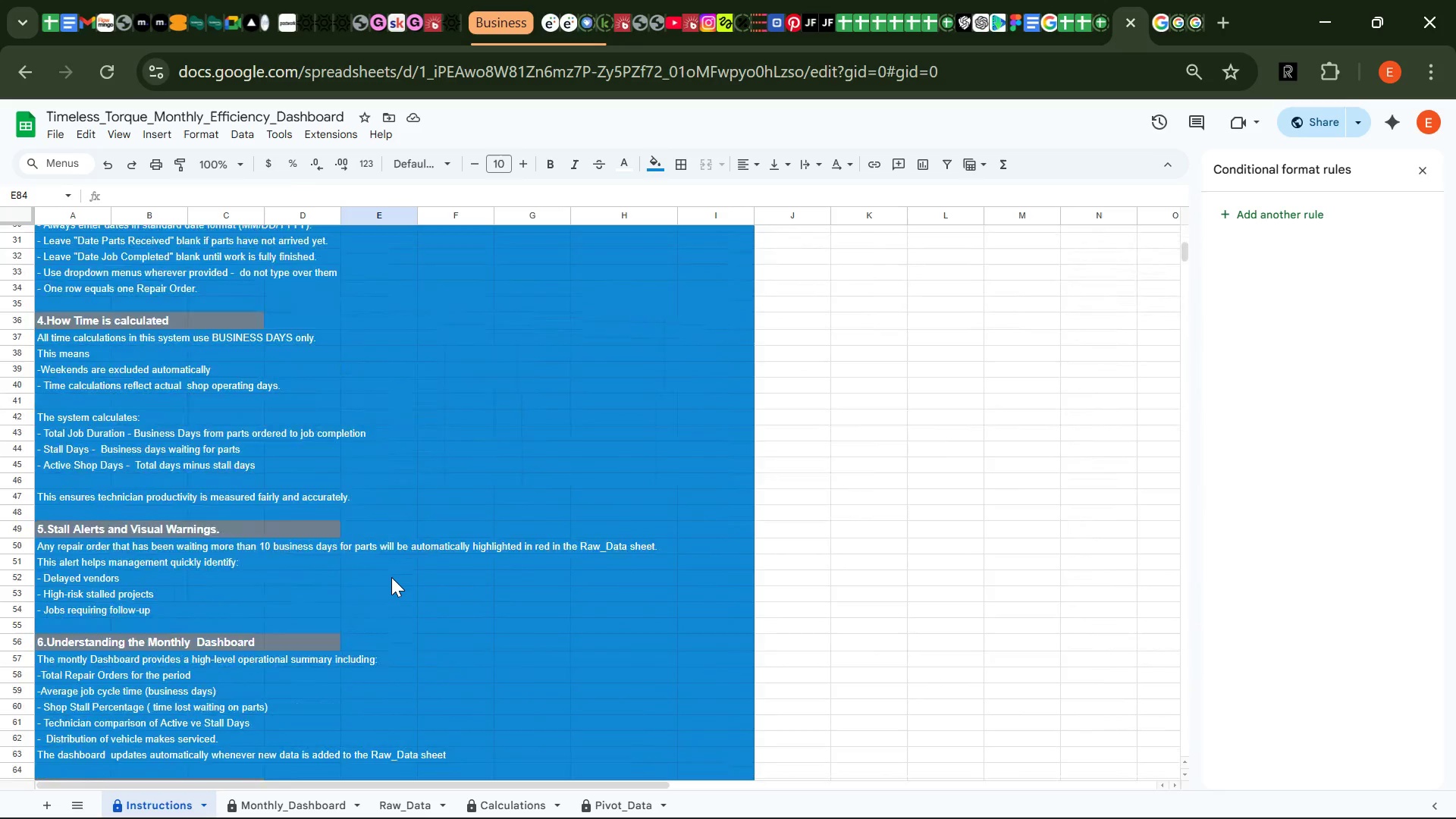 
double_click([64, 425])
 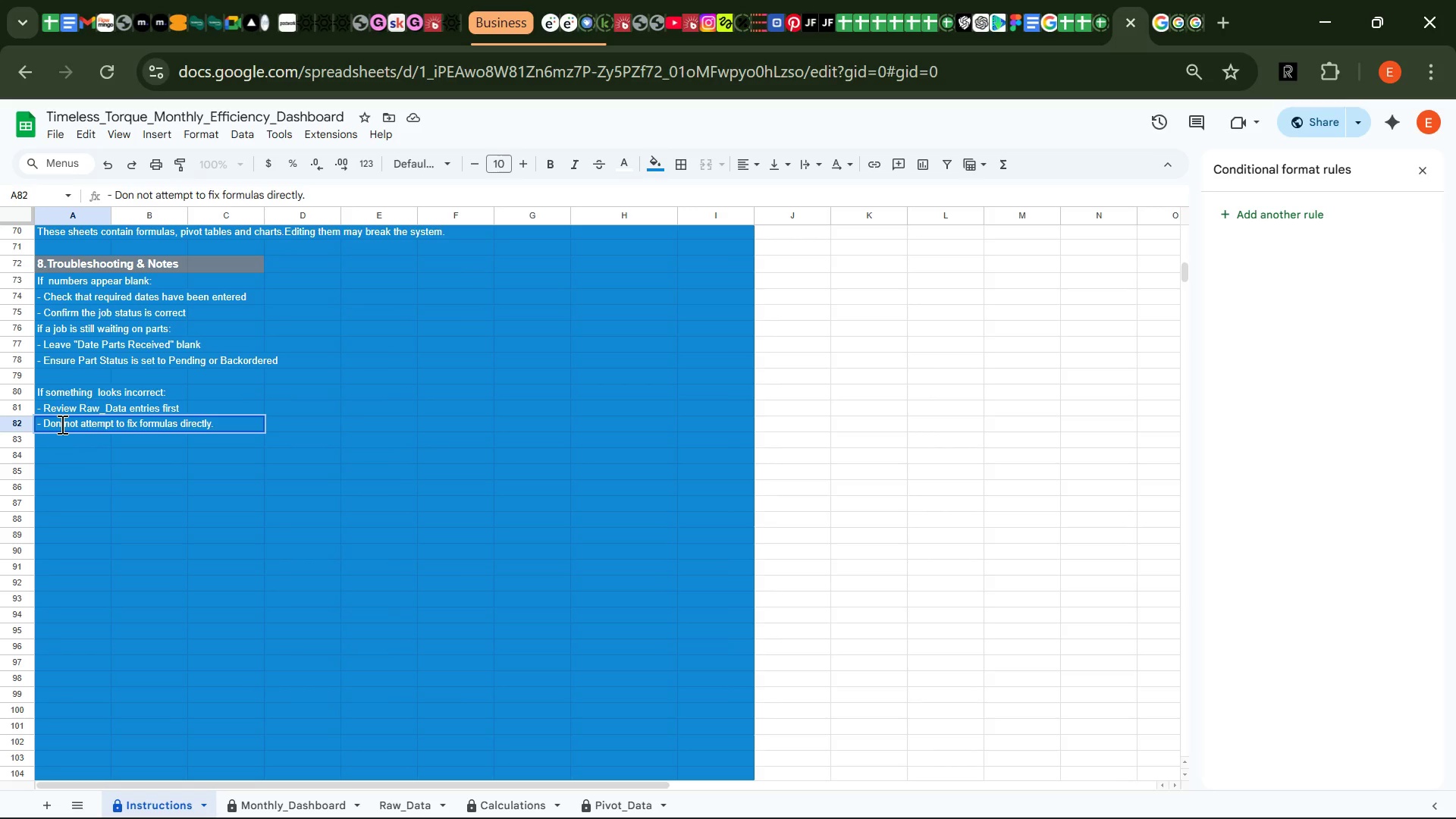 
left_click([61, 424])
 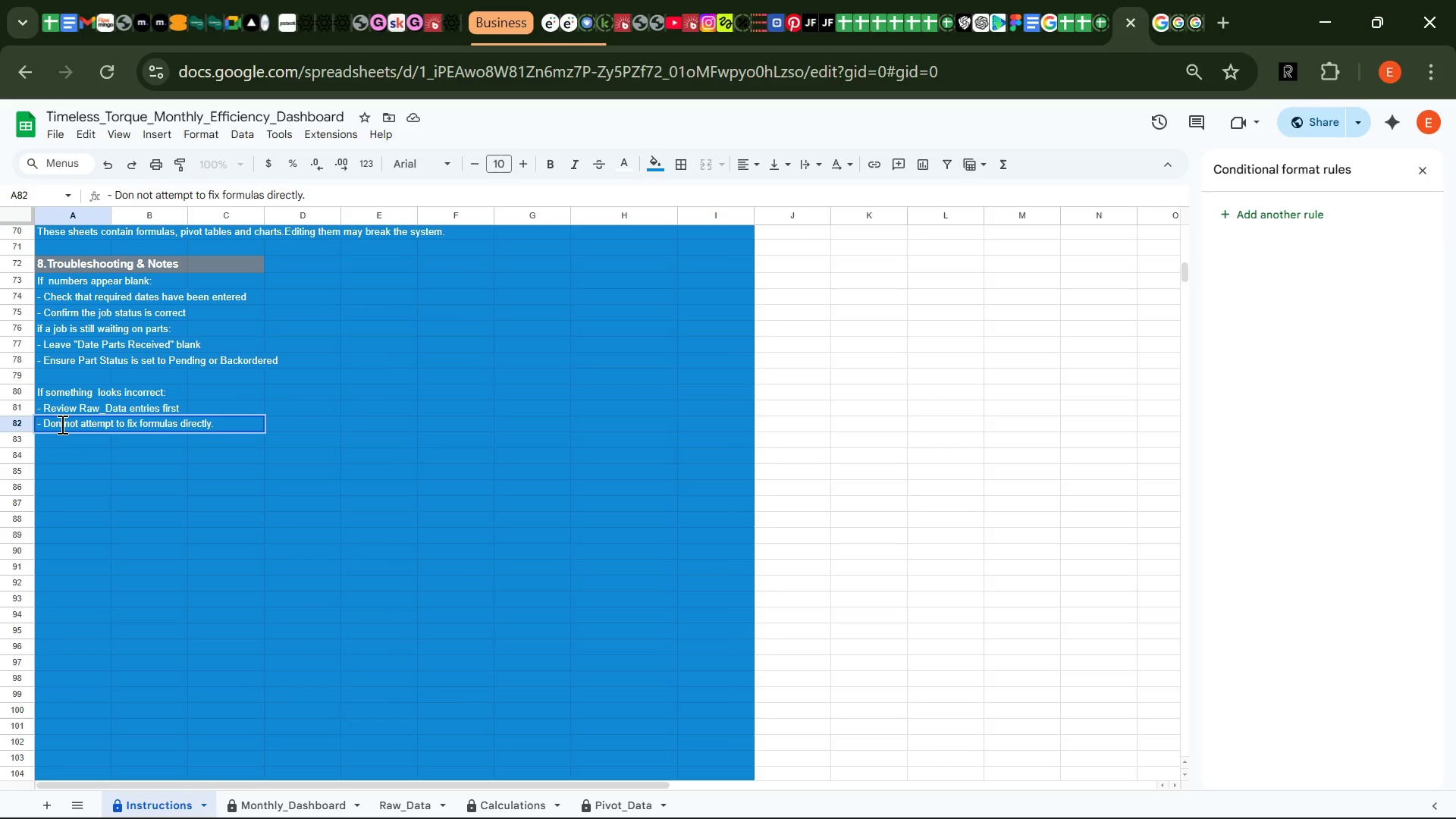 
key(Backspace)
 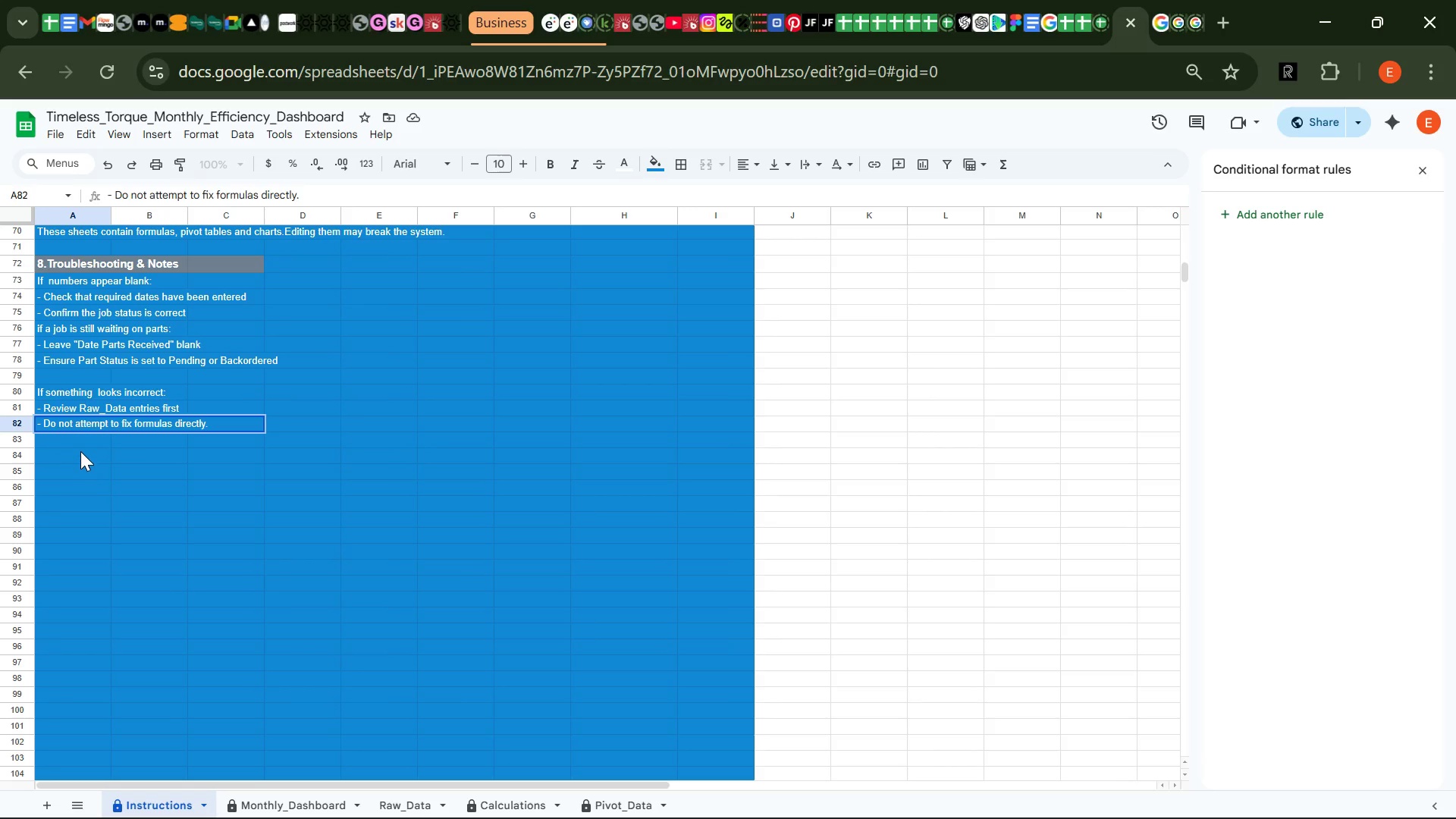 
left_click([77, 442])
 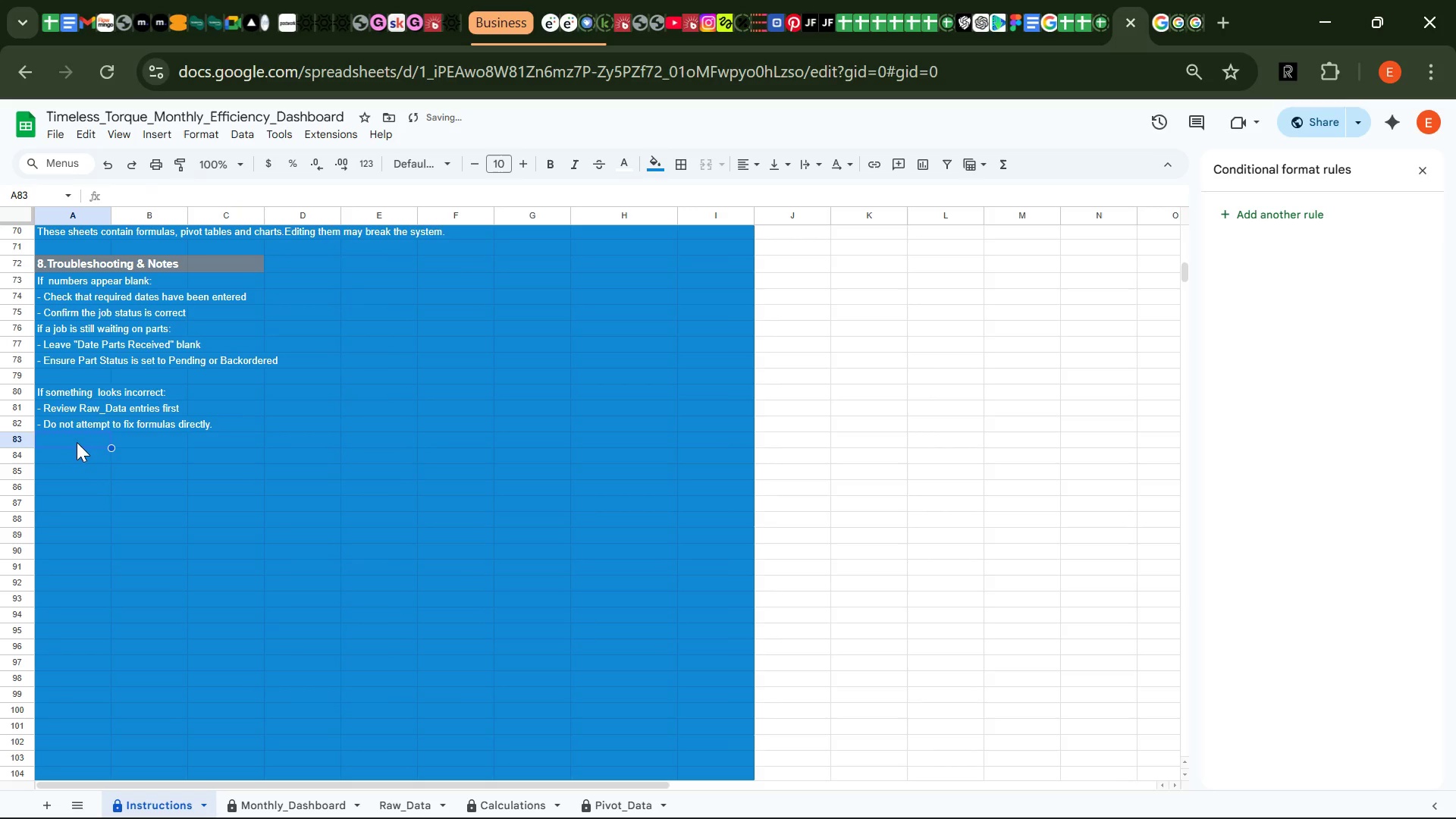 
left_click_drag(start_coordinate=[77, 442], to_coordinate=[730, 818])
 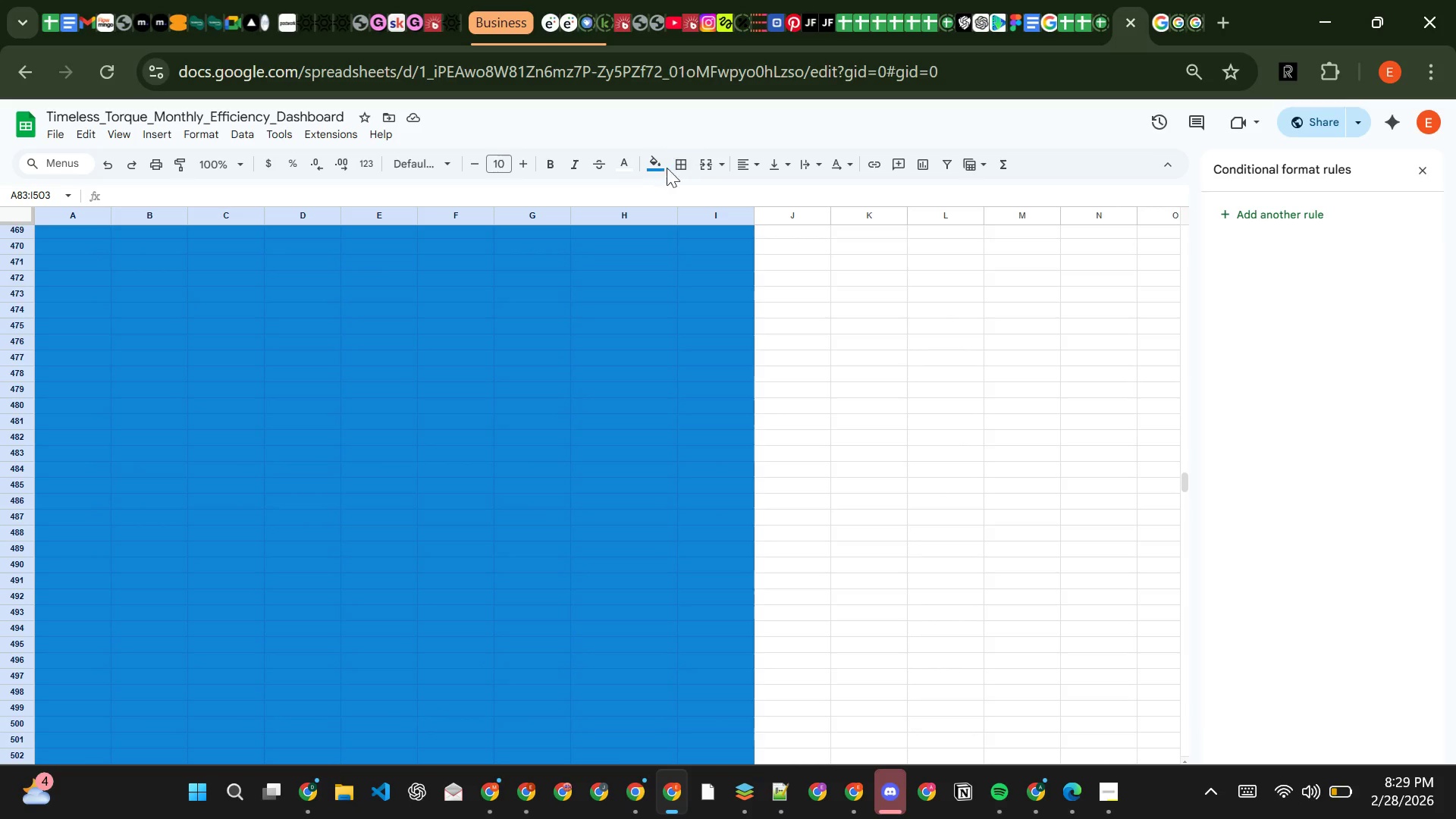 
left_click([660, 168])
 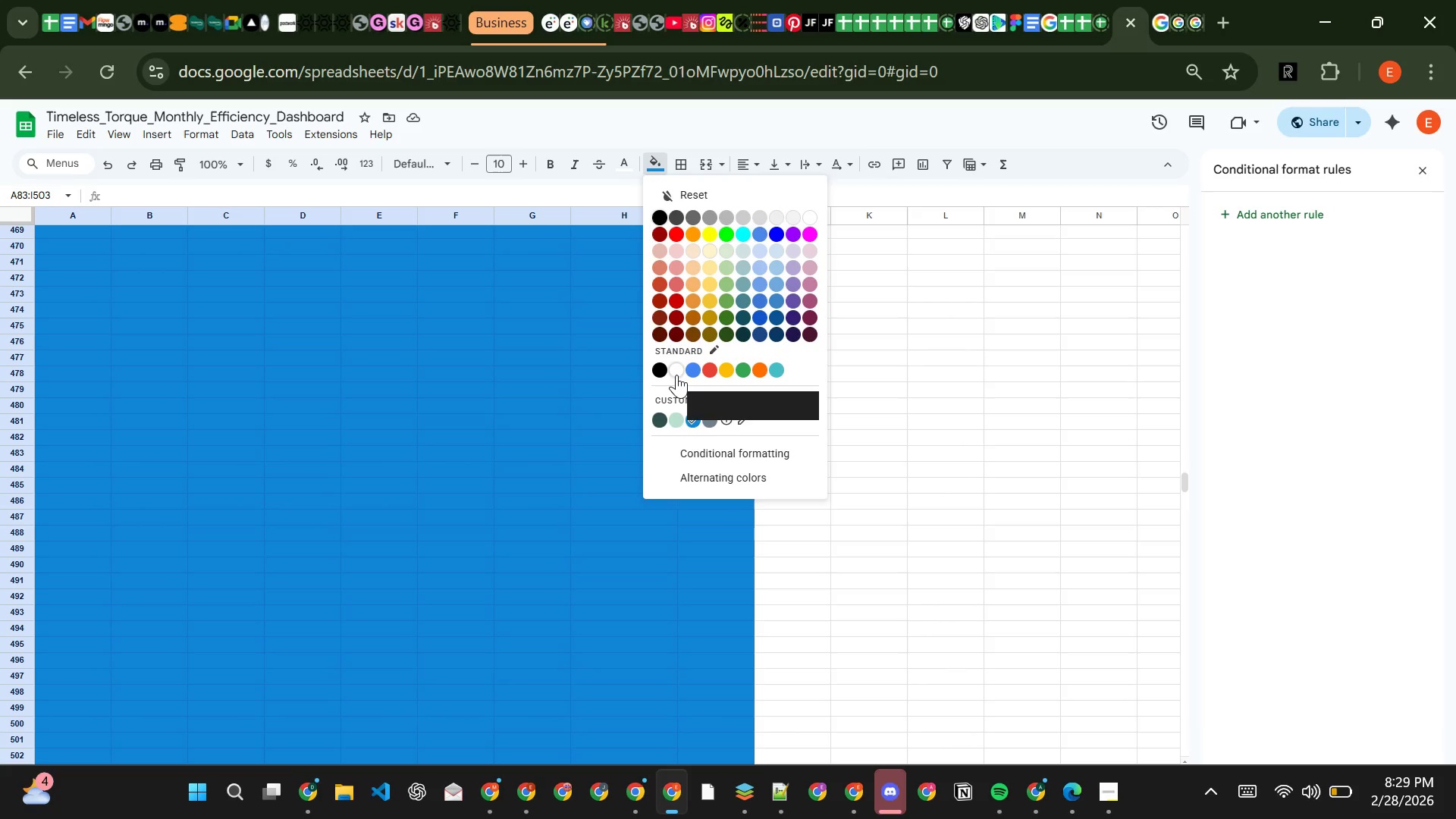 
left_click([676, 375])
 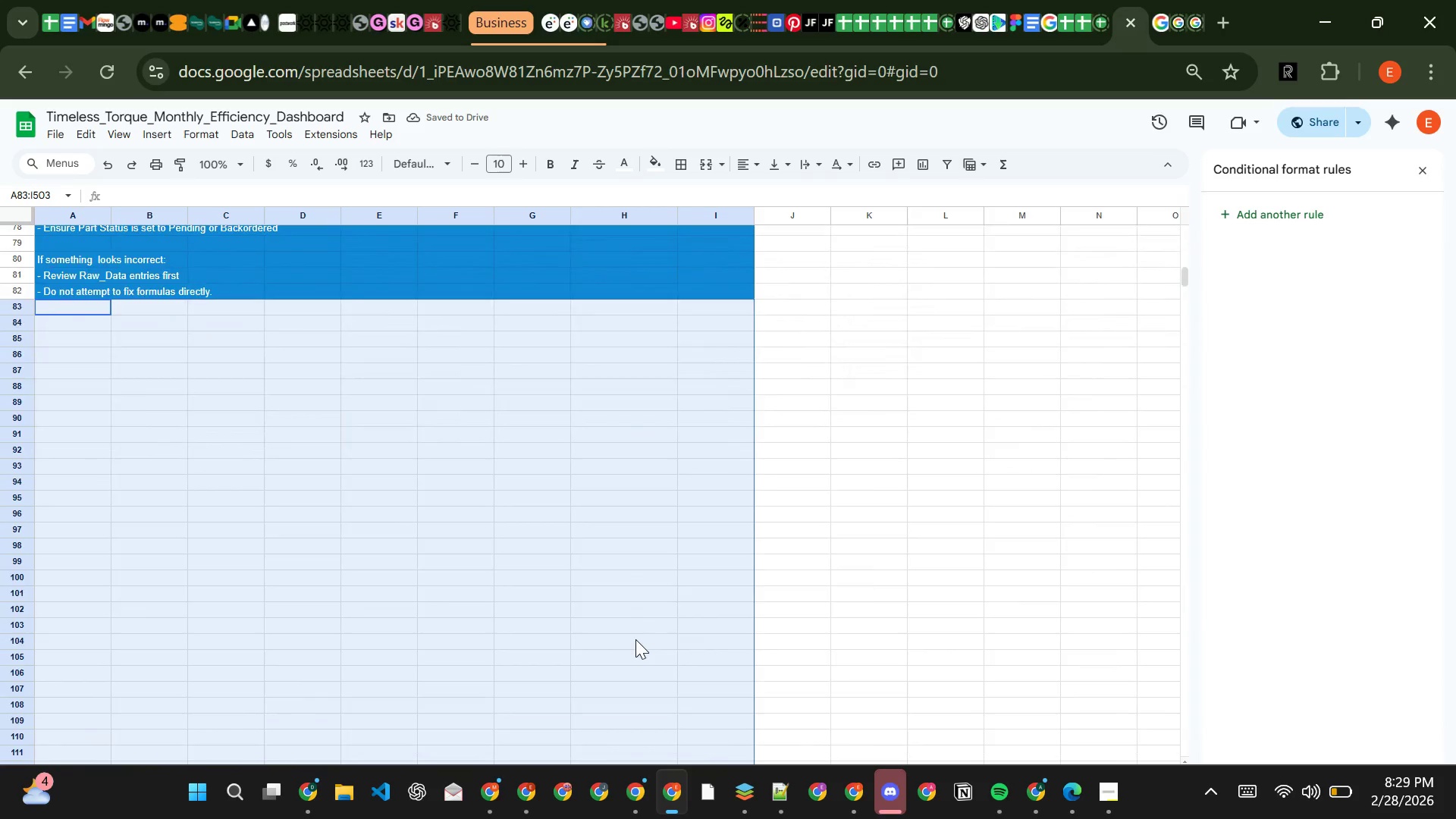 
wait(5.58)
 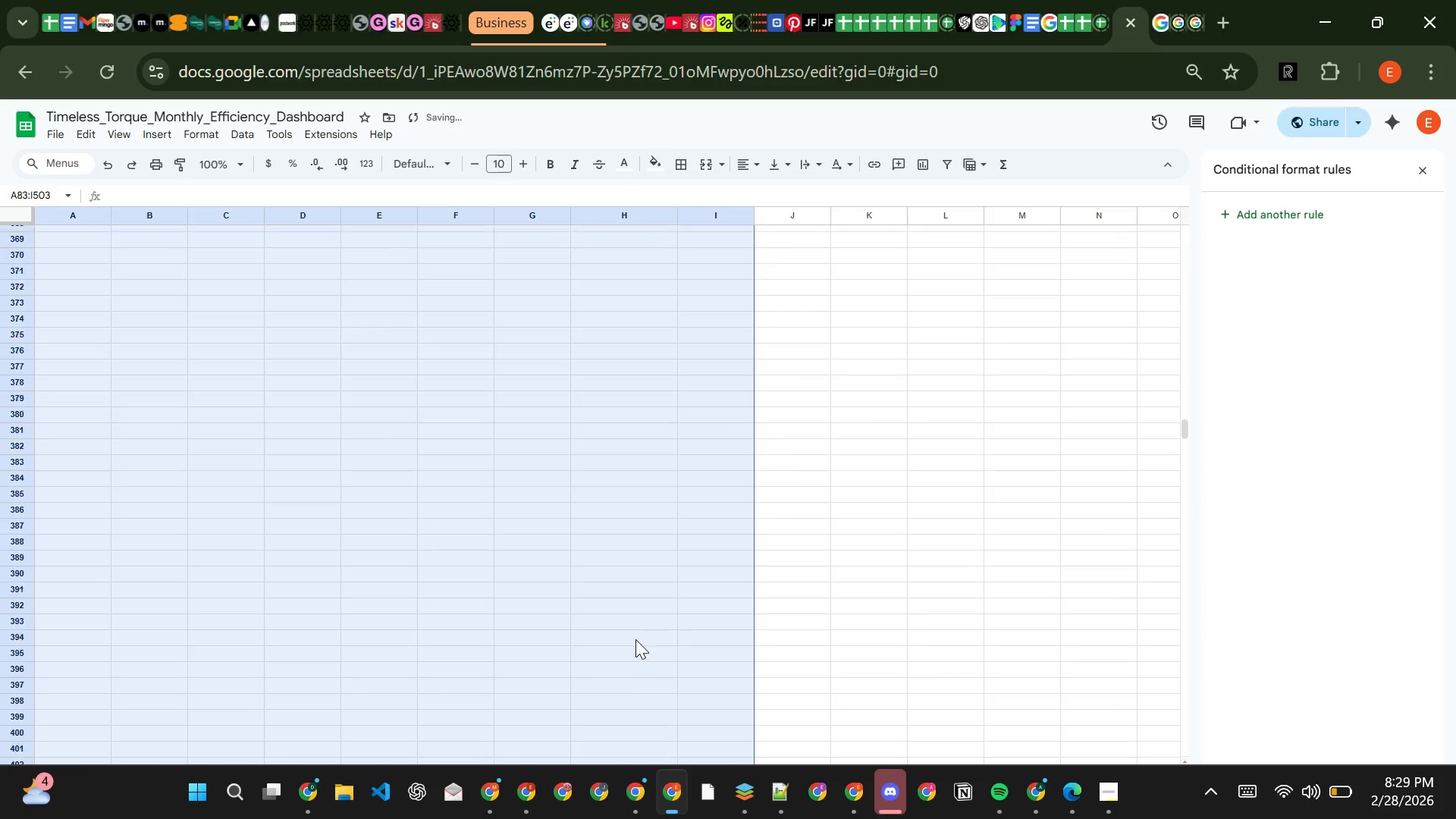 
left_click([834, 582])
 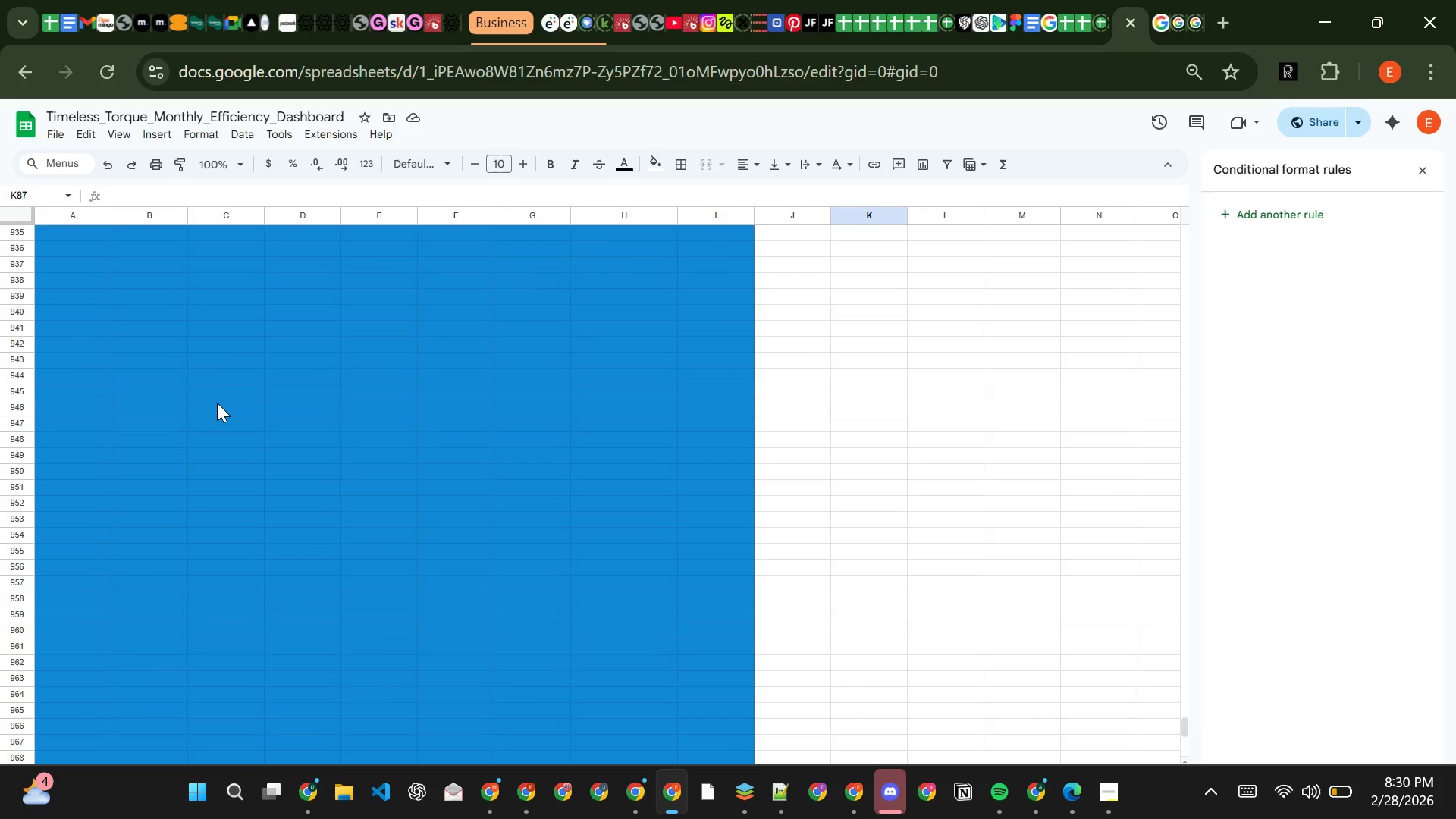 
wait(11.11)
 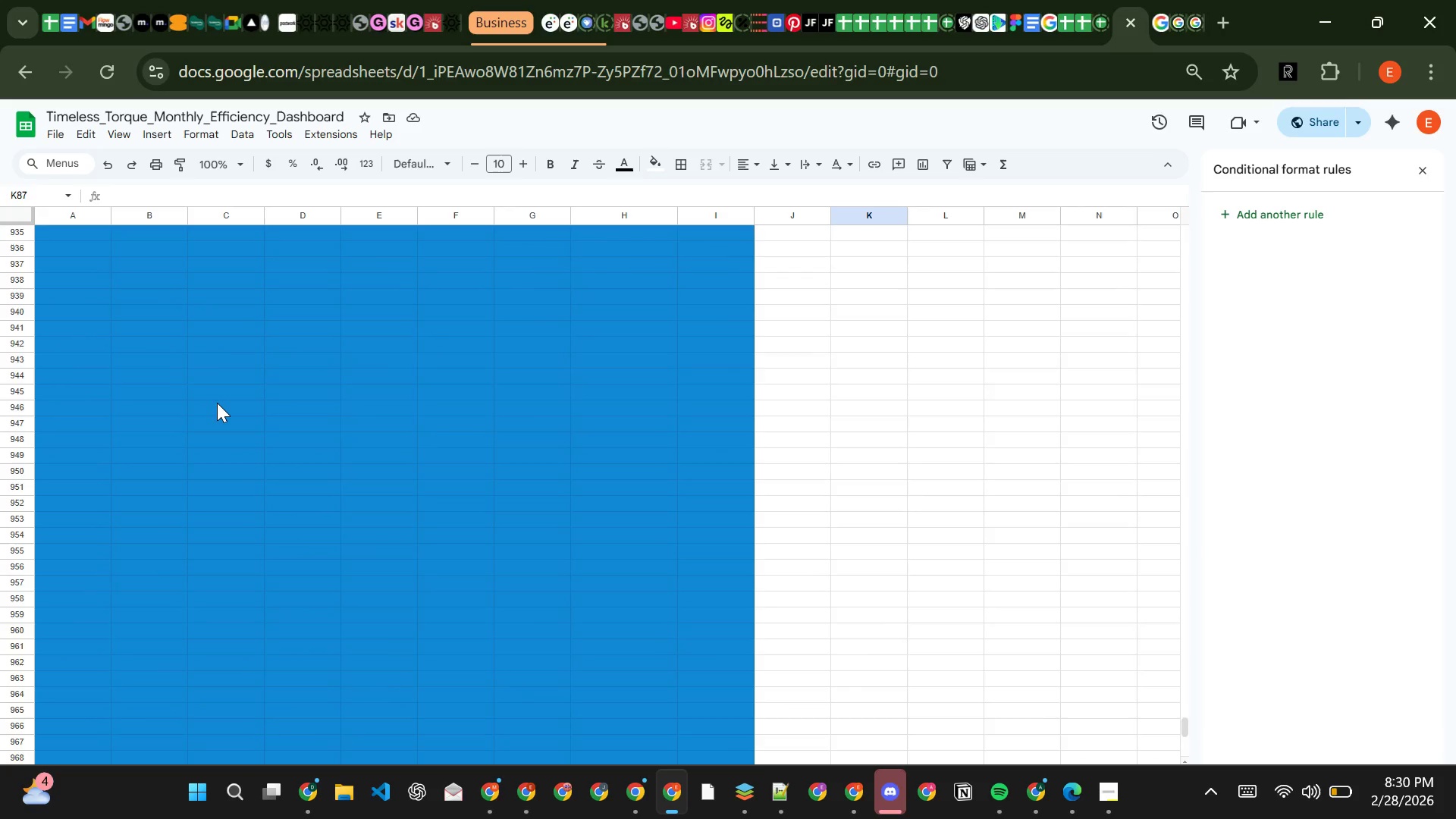 
left_click([82, 450])
 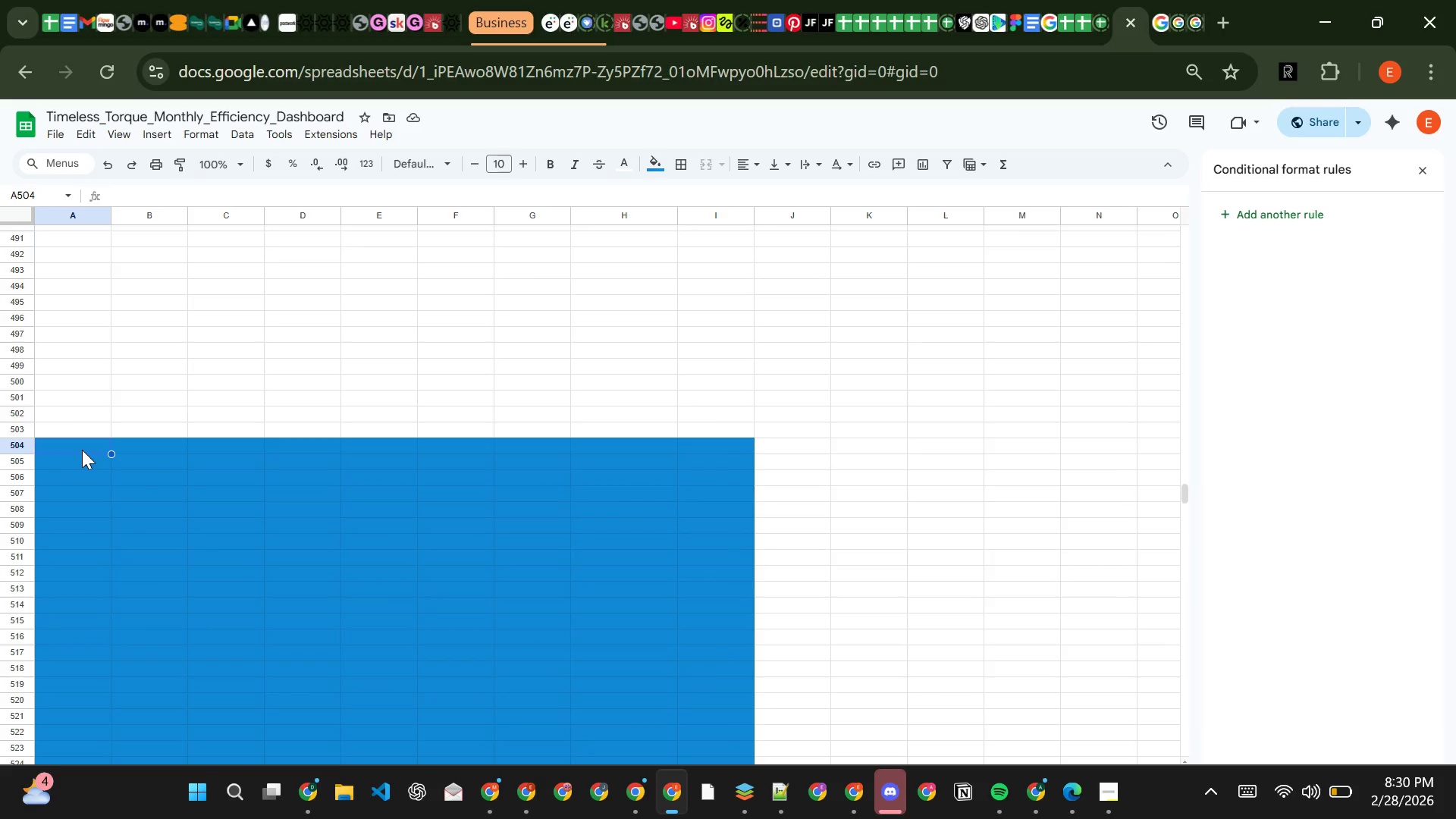 
left_click_drag(start_coordinate=[82, 450], to_coordinate=[629, 811])
 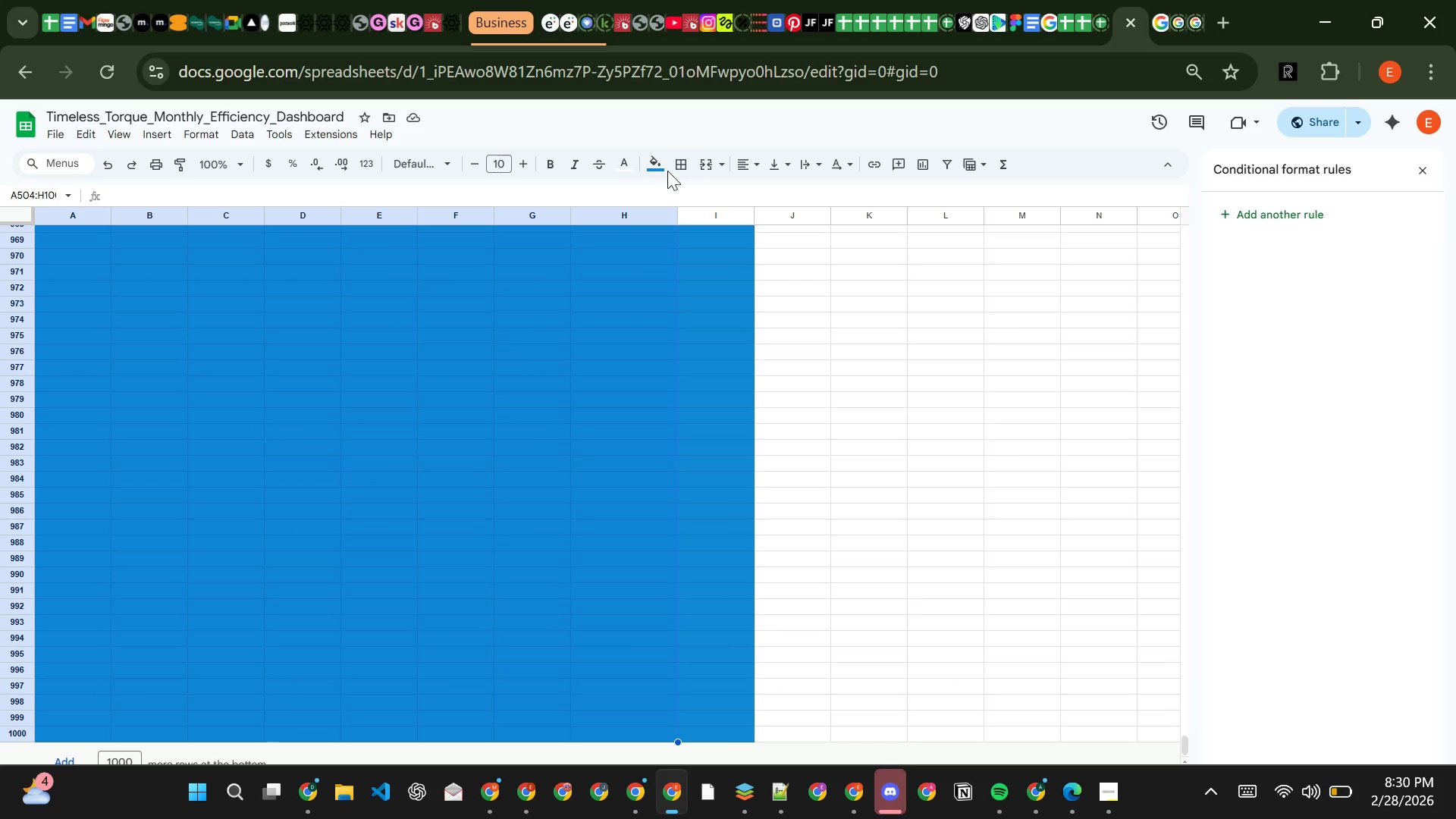 
left_click([659, 169])
 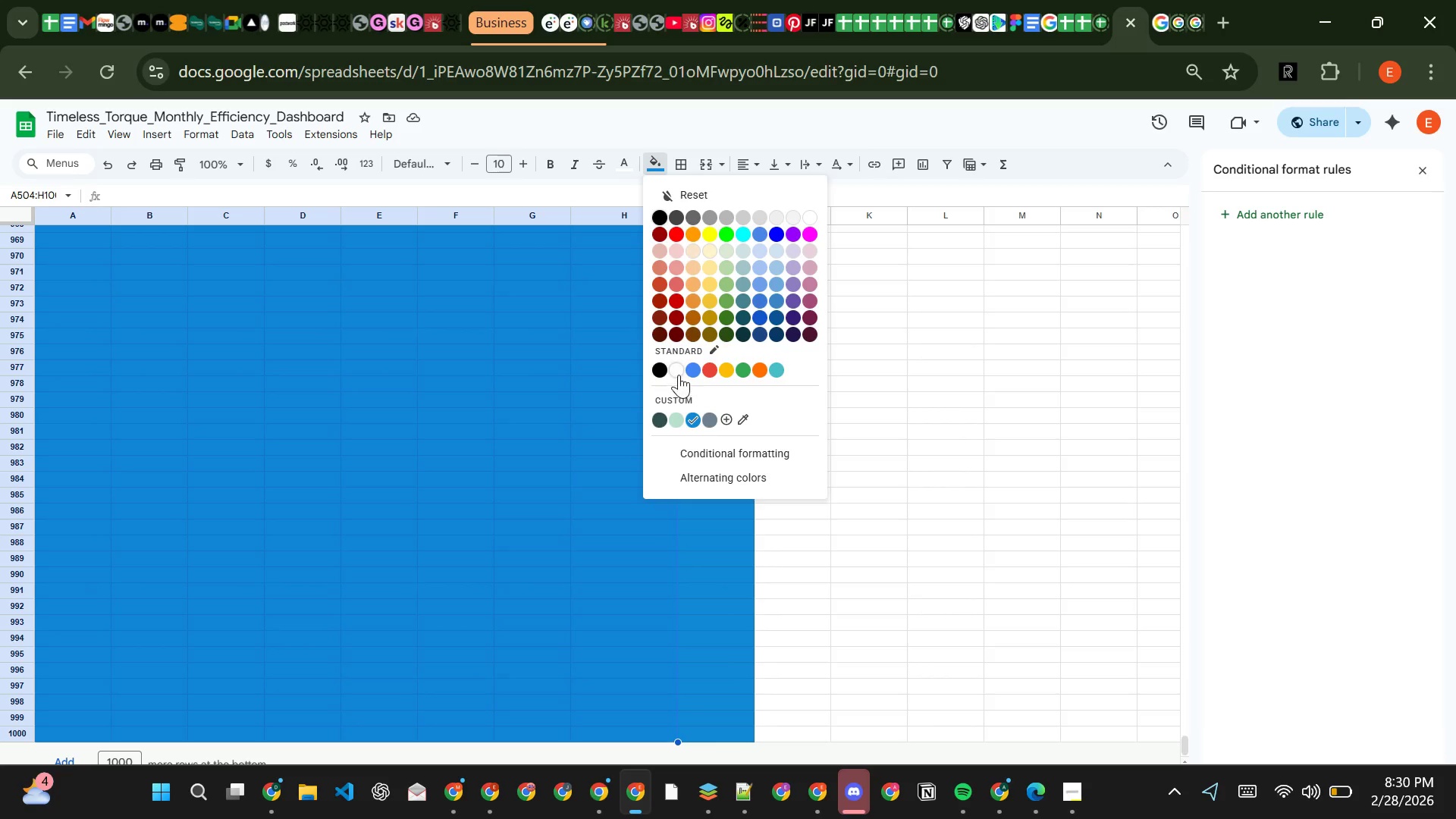 
left_click([678, 374])
 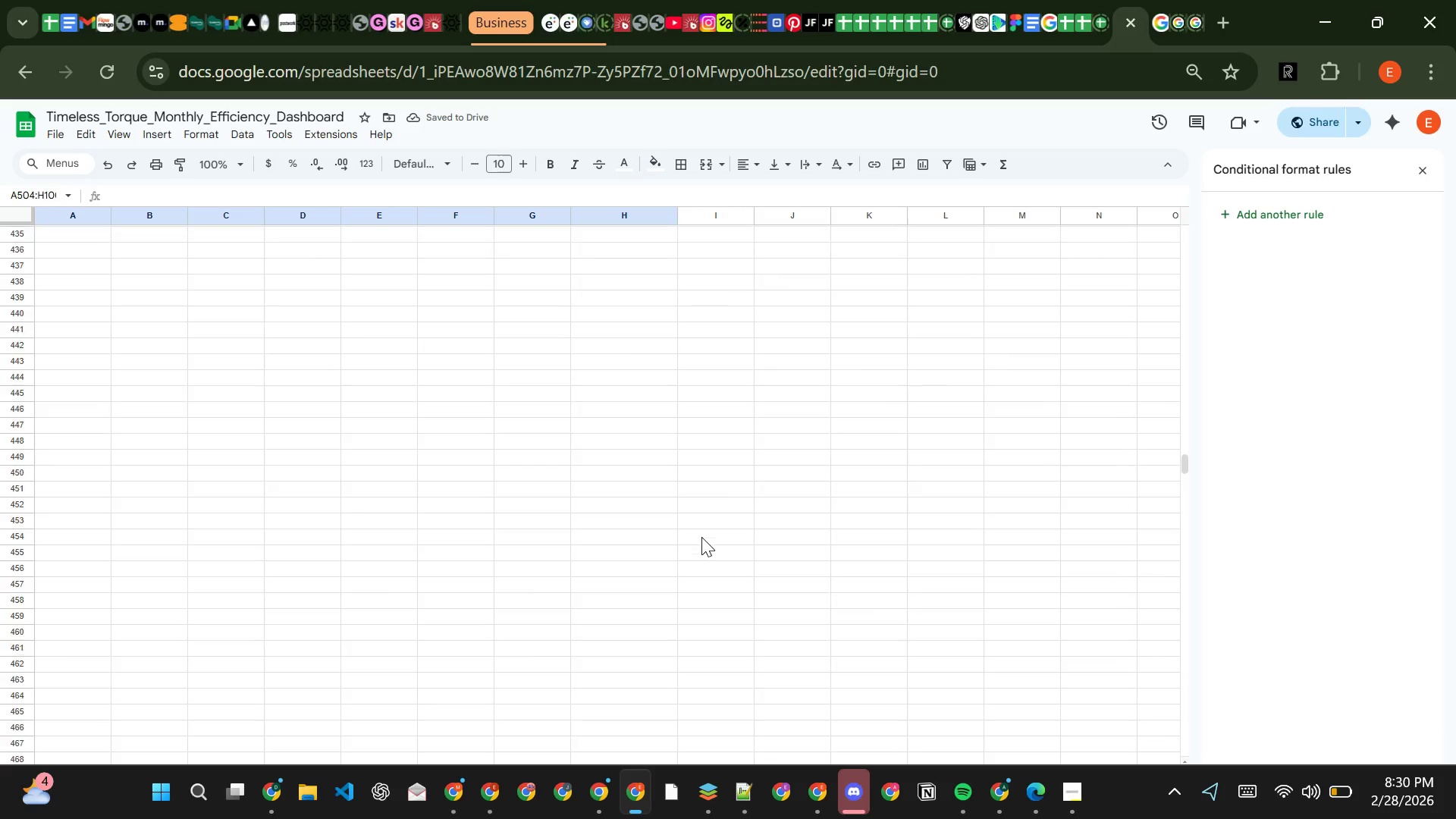 
wait(5.98)
 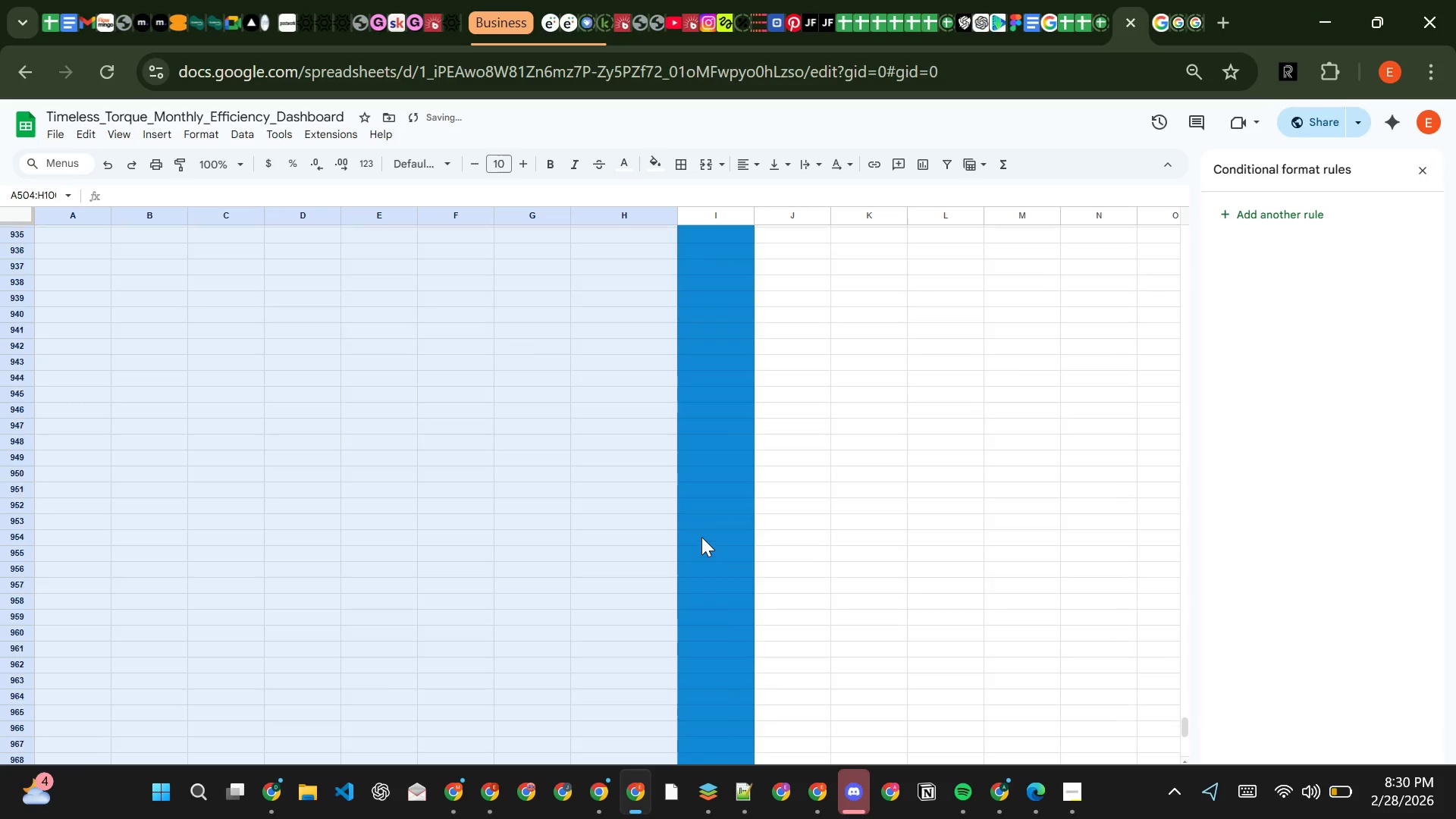 
left_click([772, 526])
 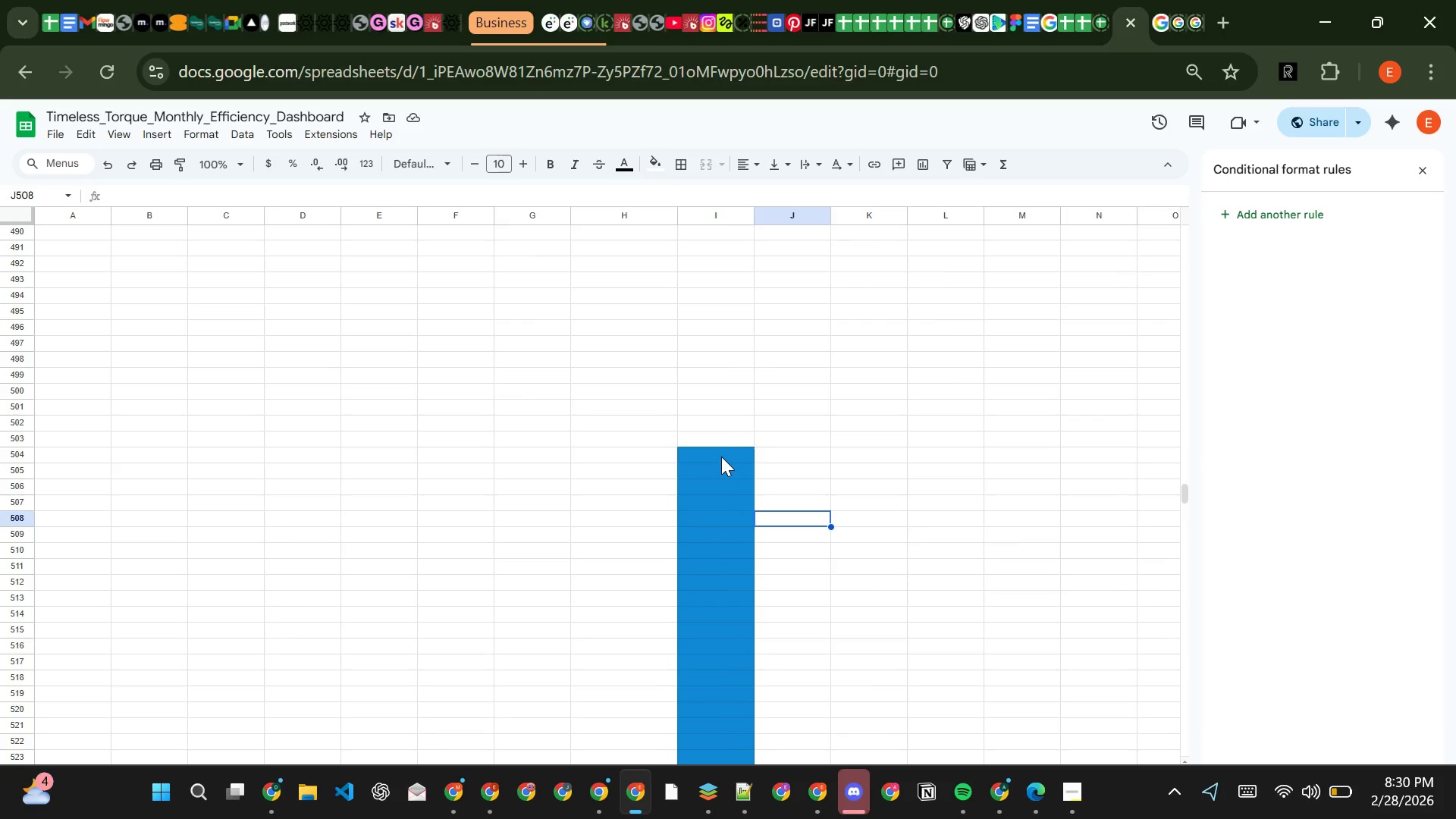 
left_click_drag(start_coordinate=[721, 457], to_coordinate=[736, 803])
 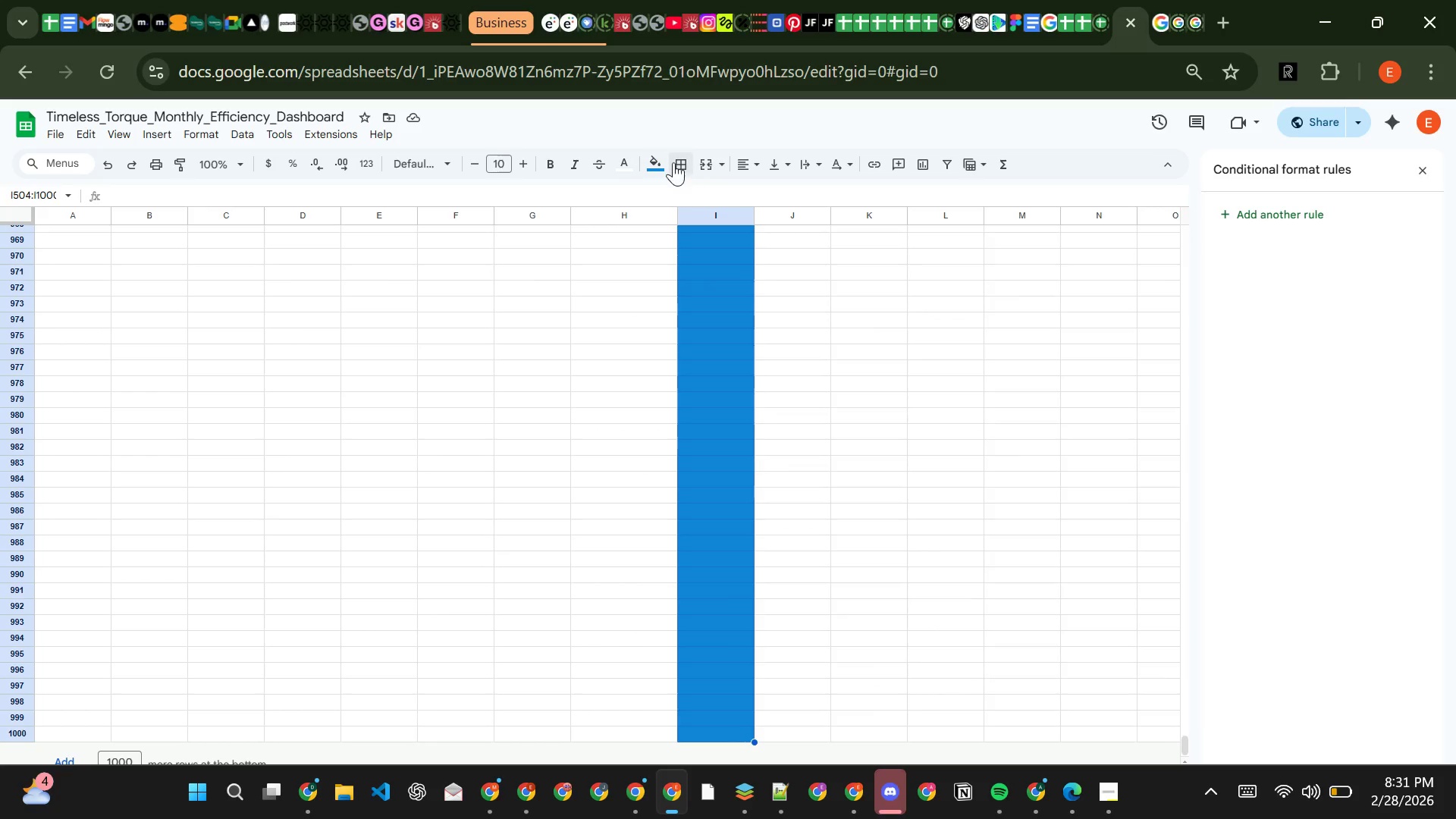 
left_click([661, 162])
 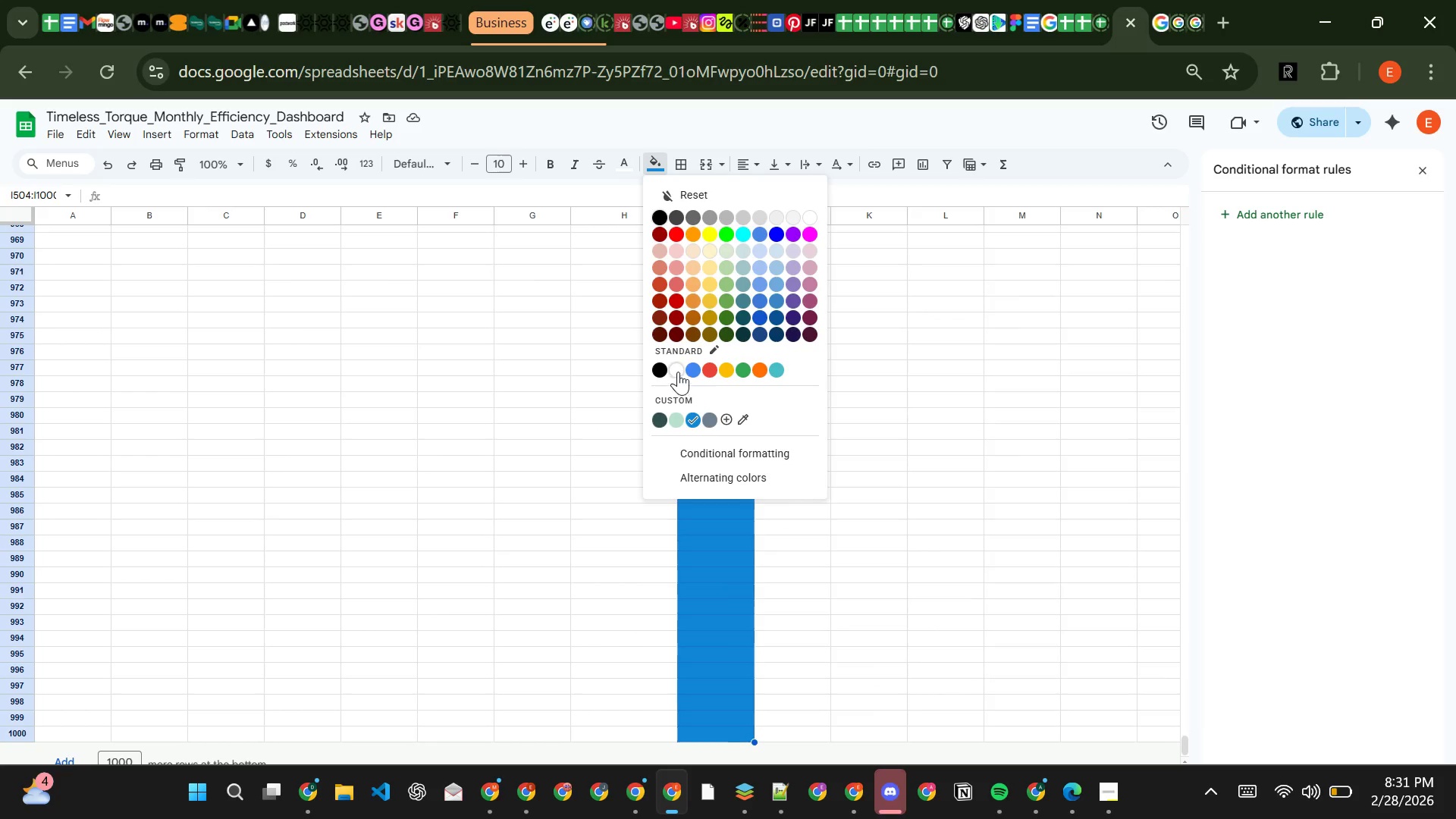 
left_click([676, 368])
 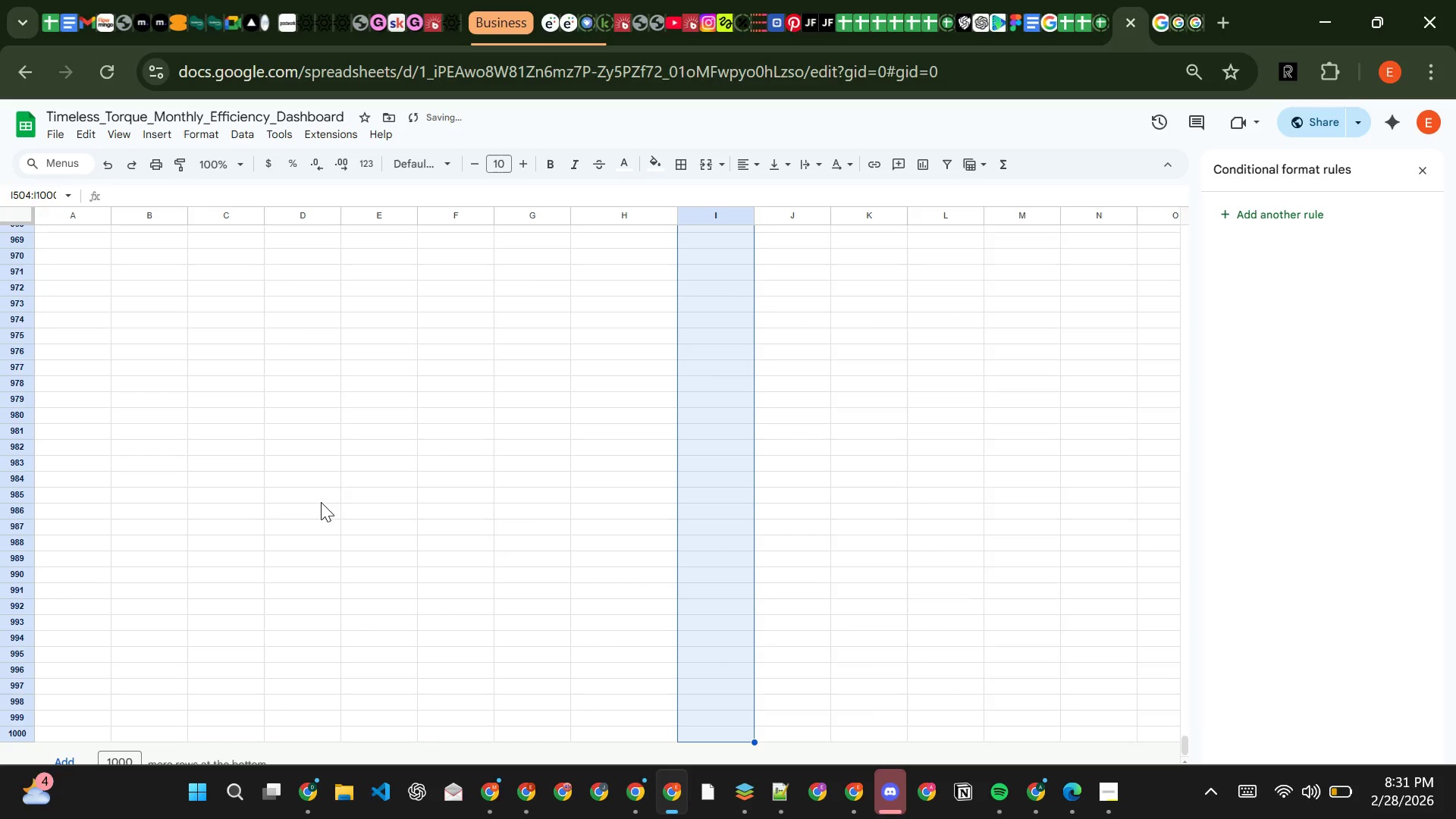 
left_click([321, 502])
 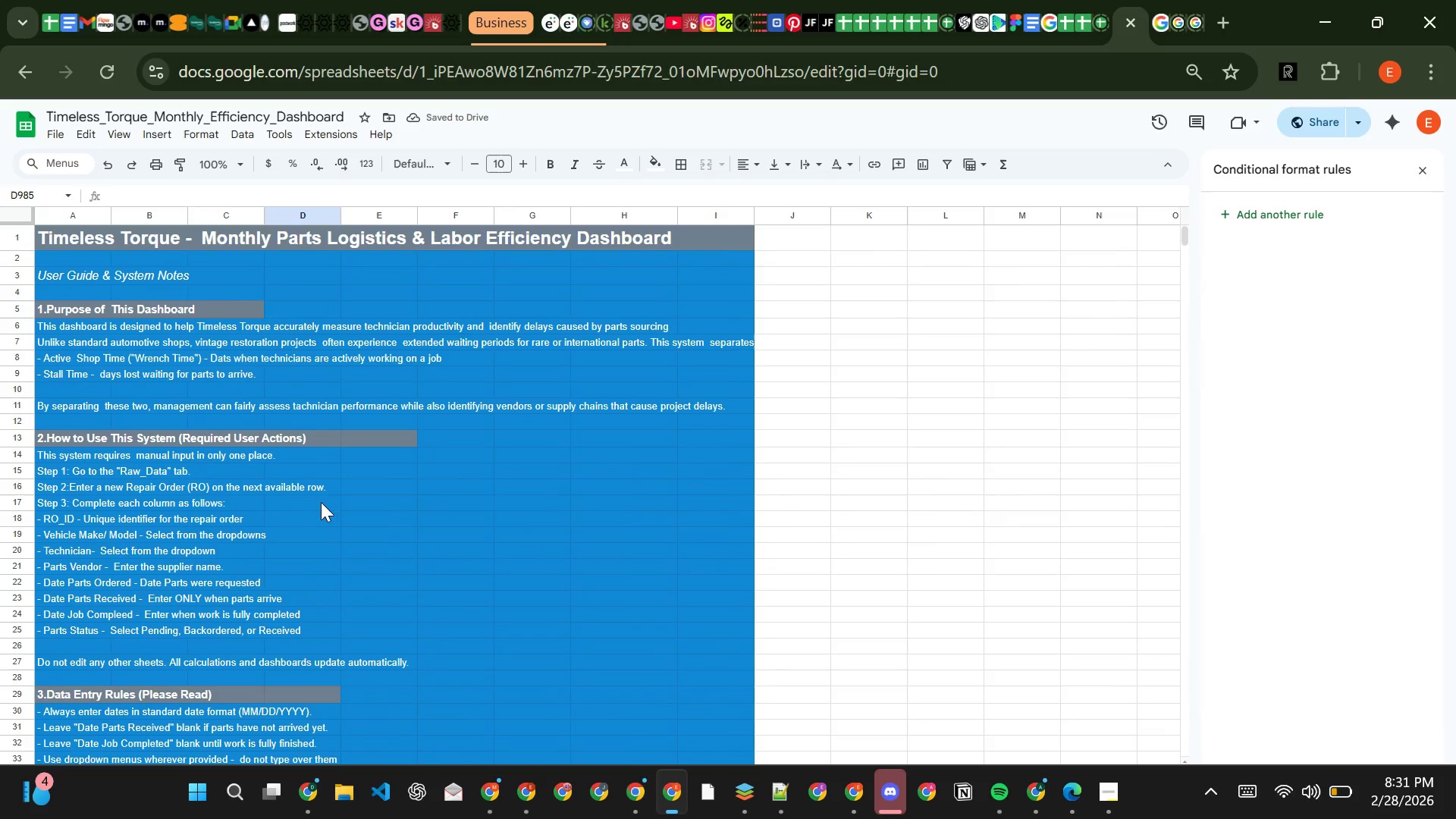 
wait(5.3)
 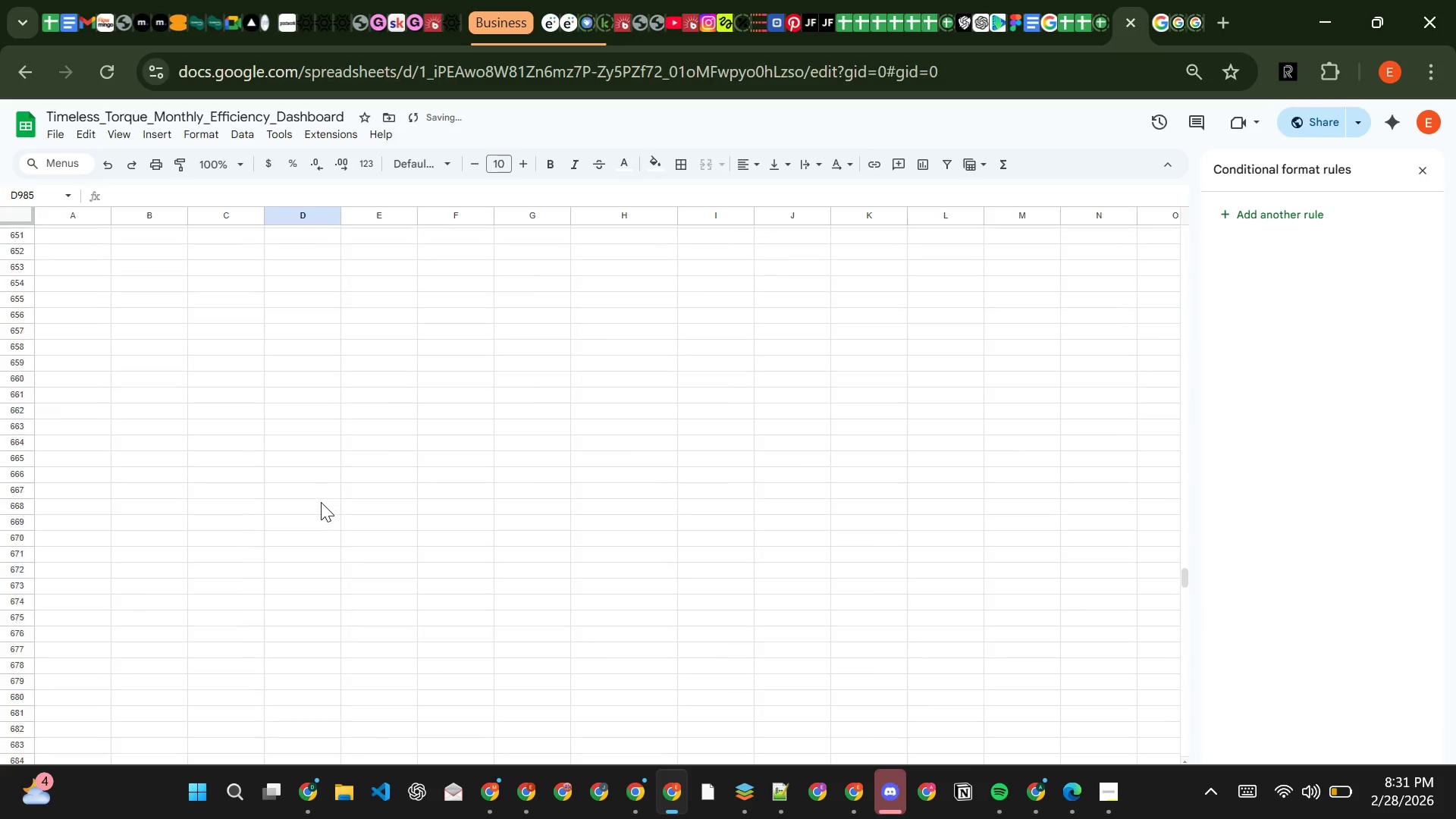 
left_click([890, 538])
 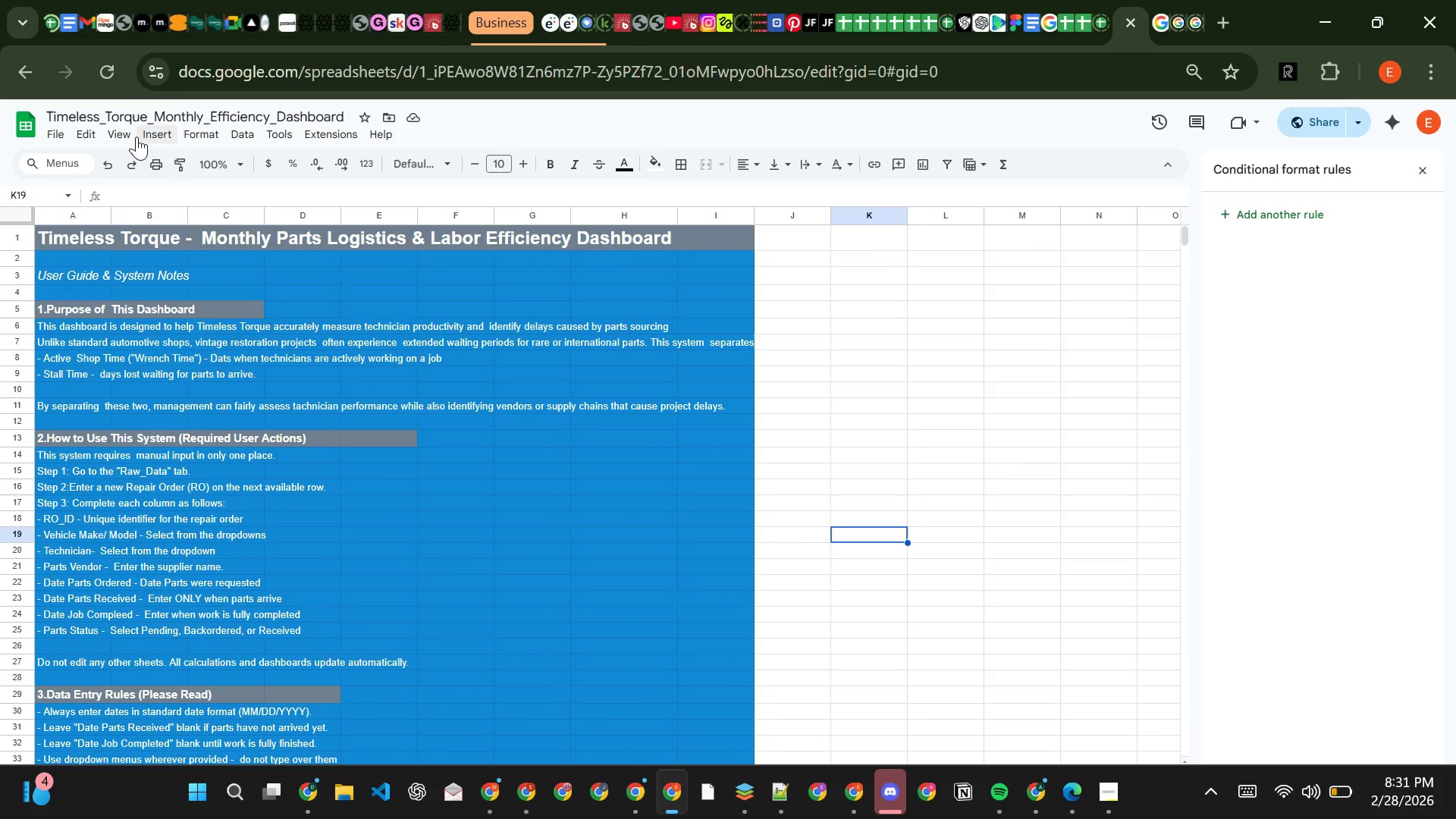 
left_click([125, 138])
 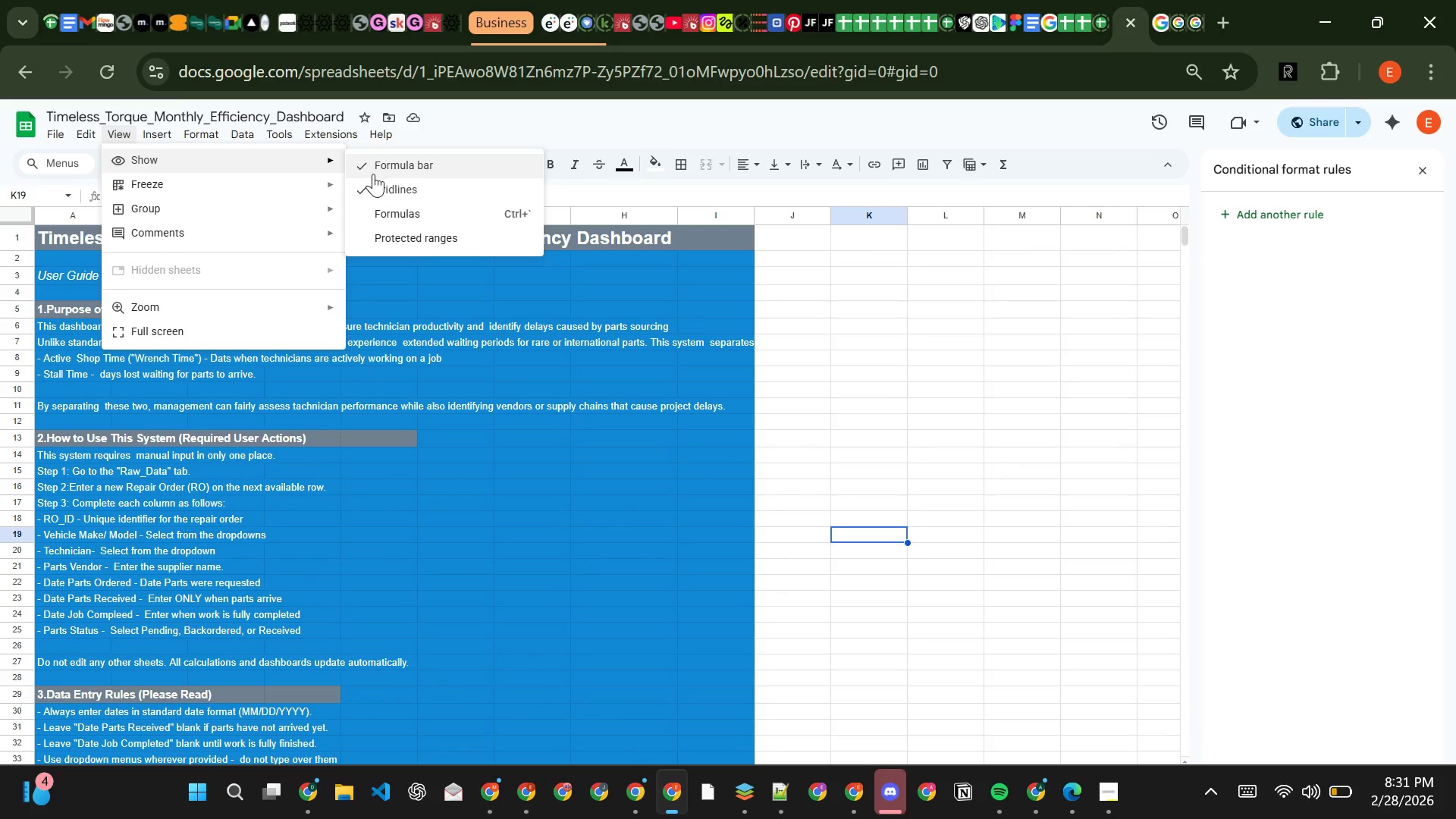 
left_click([375, 184])
 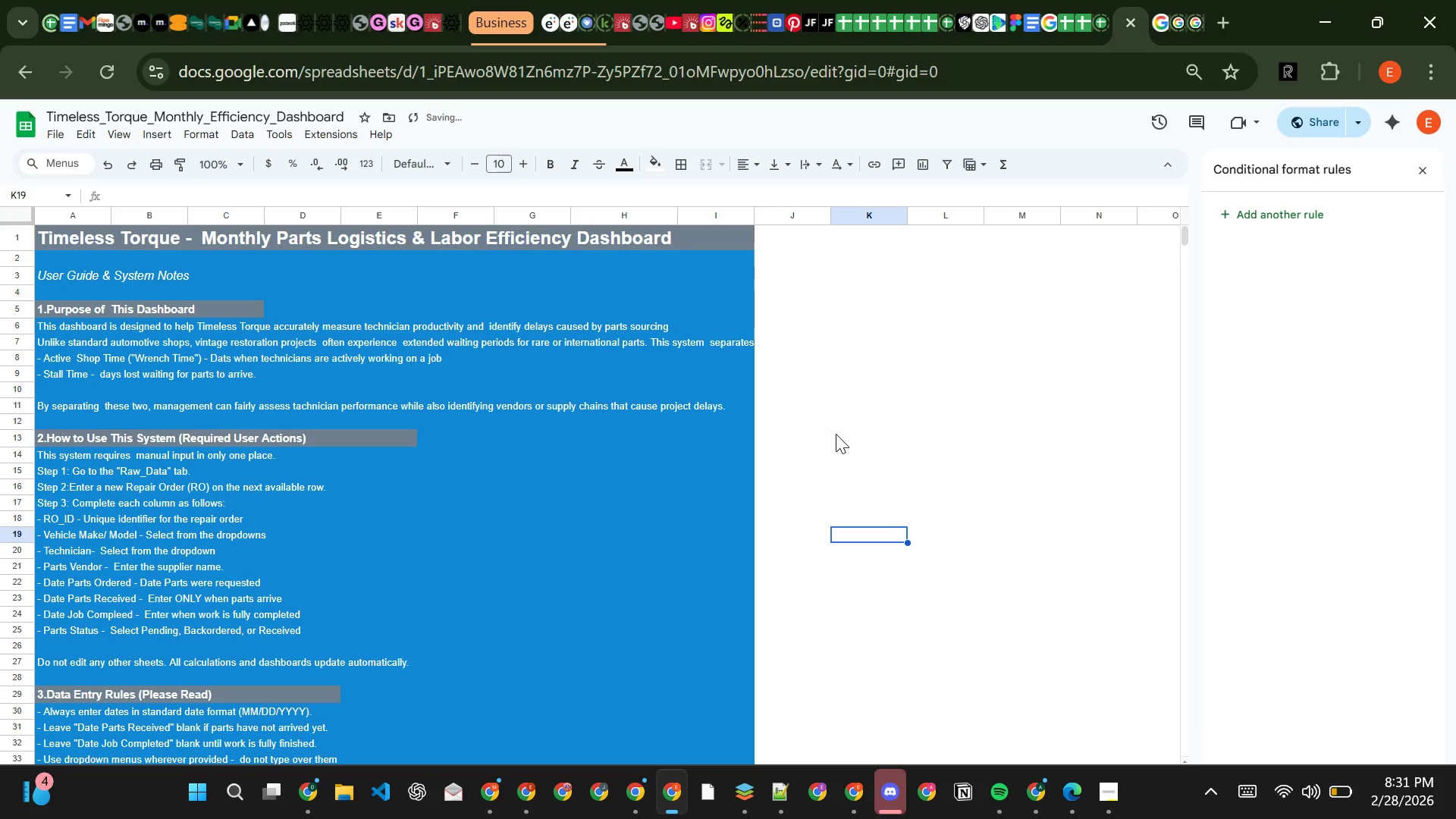 
left_click([890, 462])
 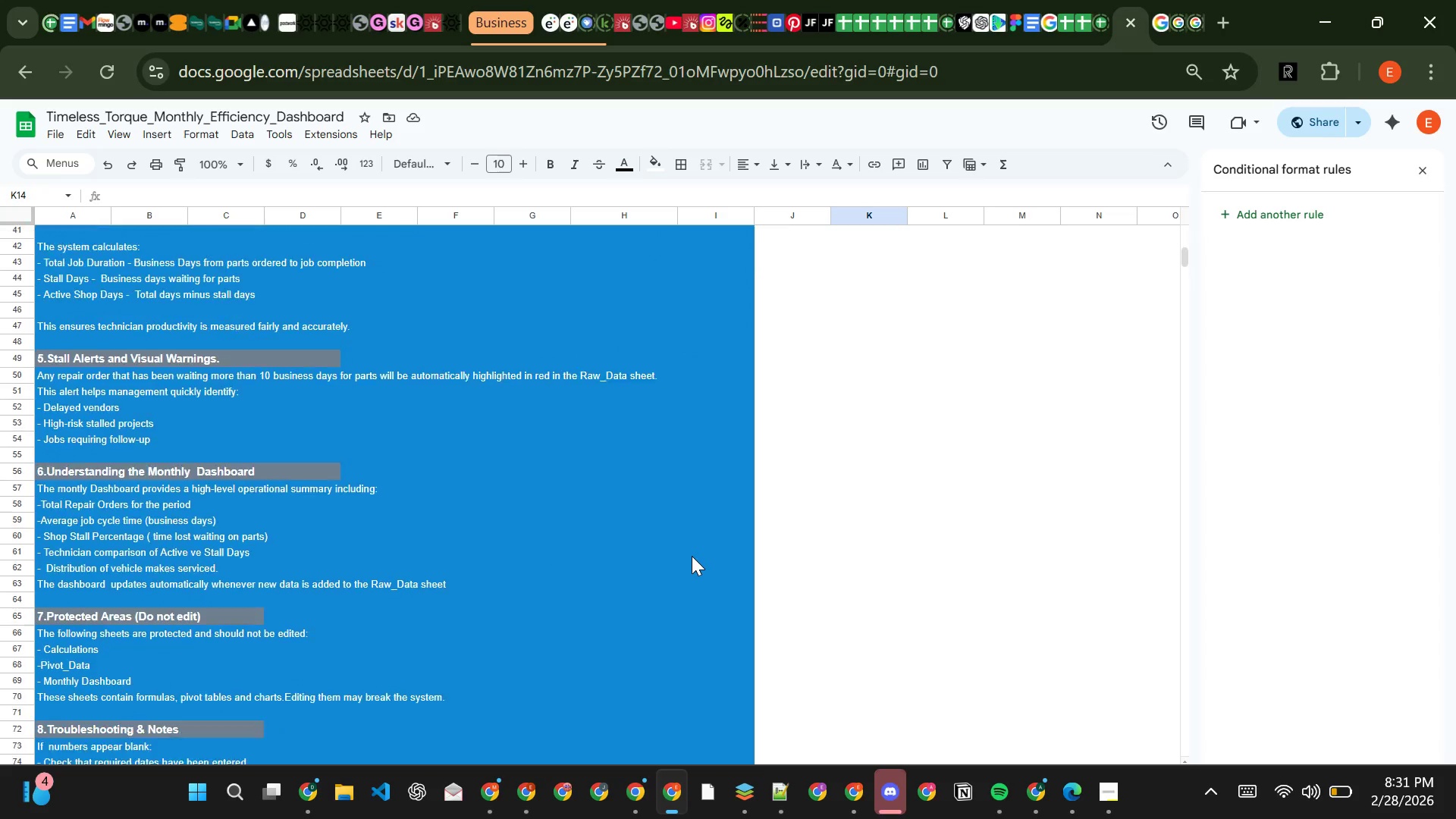 
wait(13.53)
 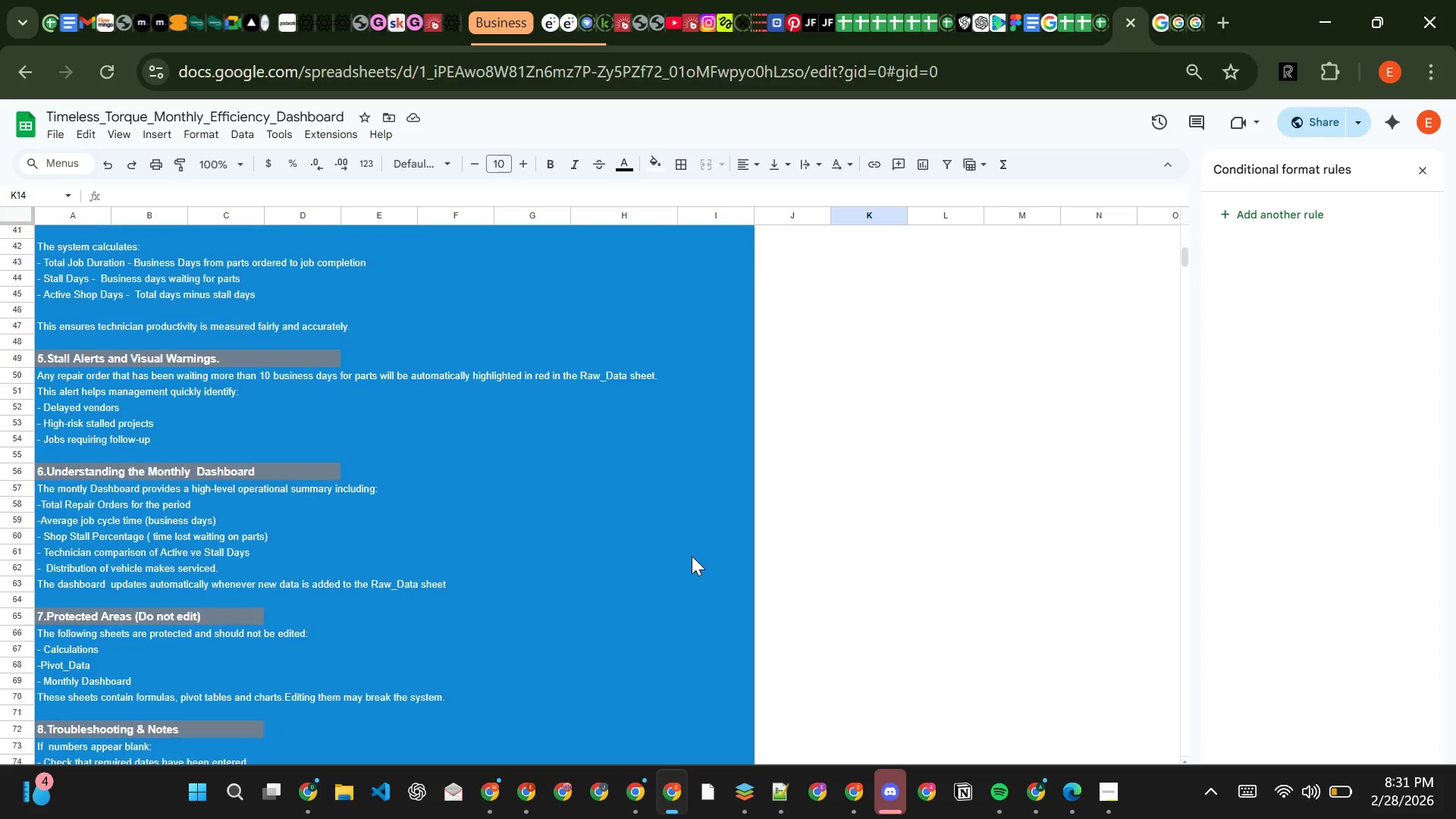 
left_click([957, 551])
 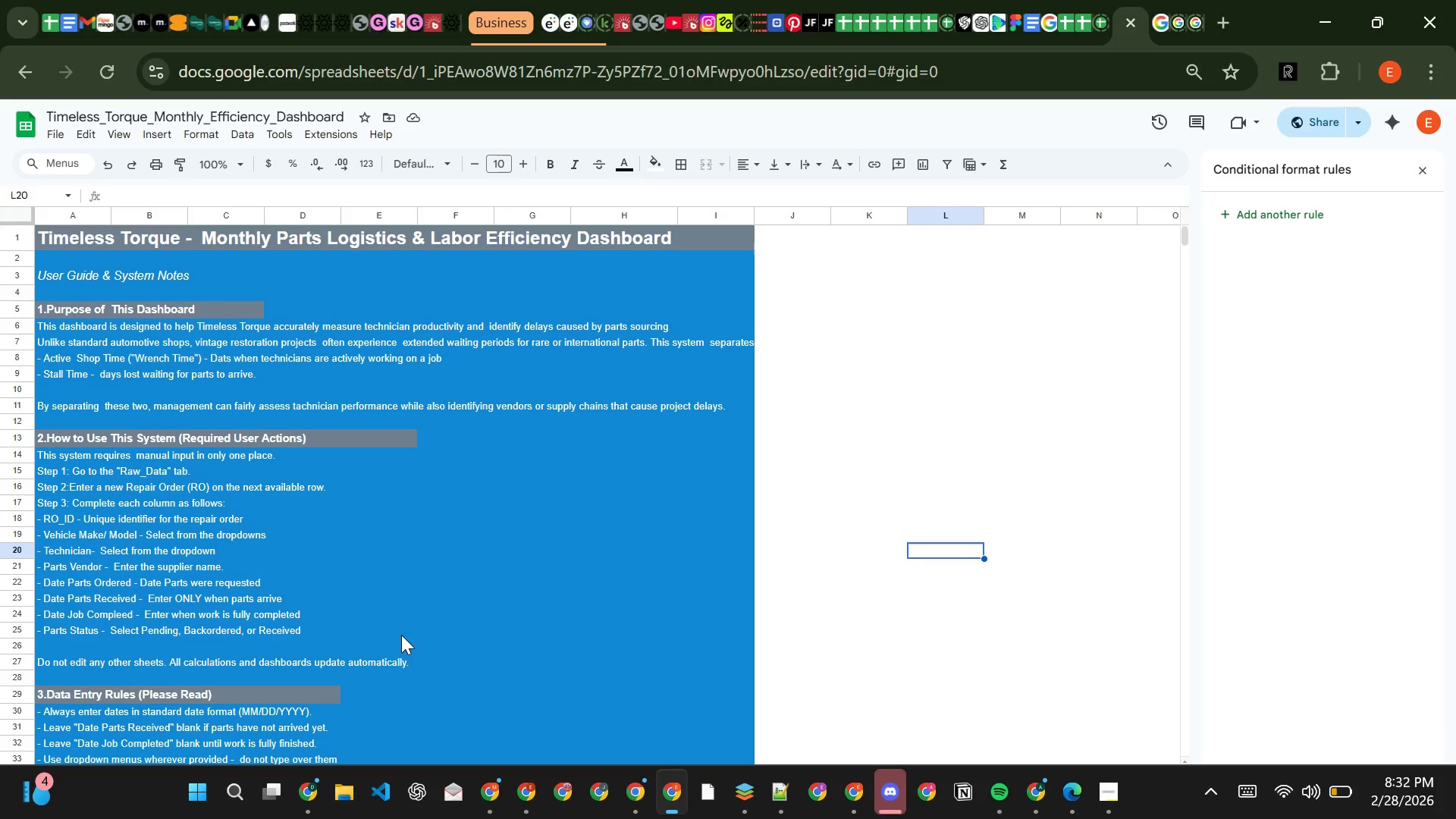 
key(Meta+MetaLeft)
 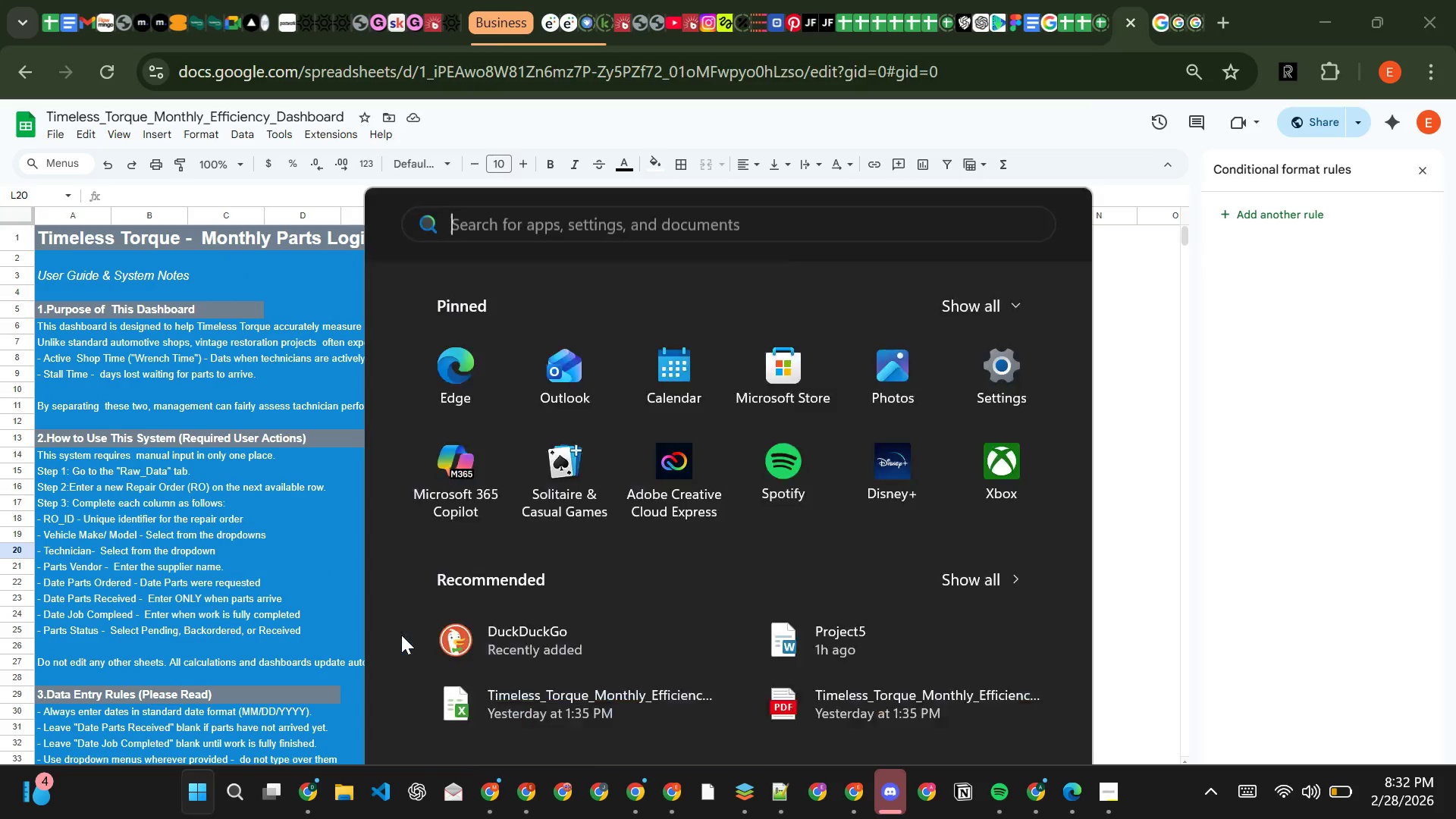 
key(Meta+MetaLeft)
 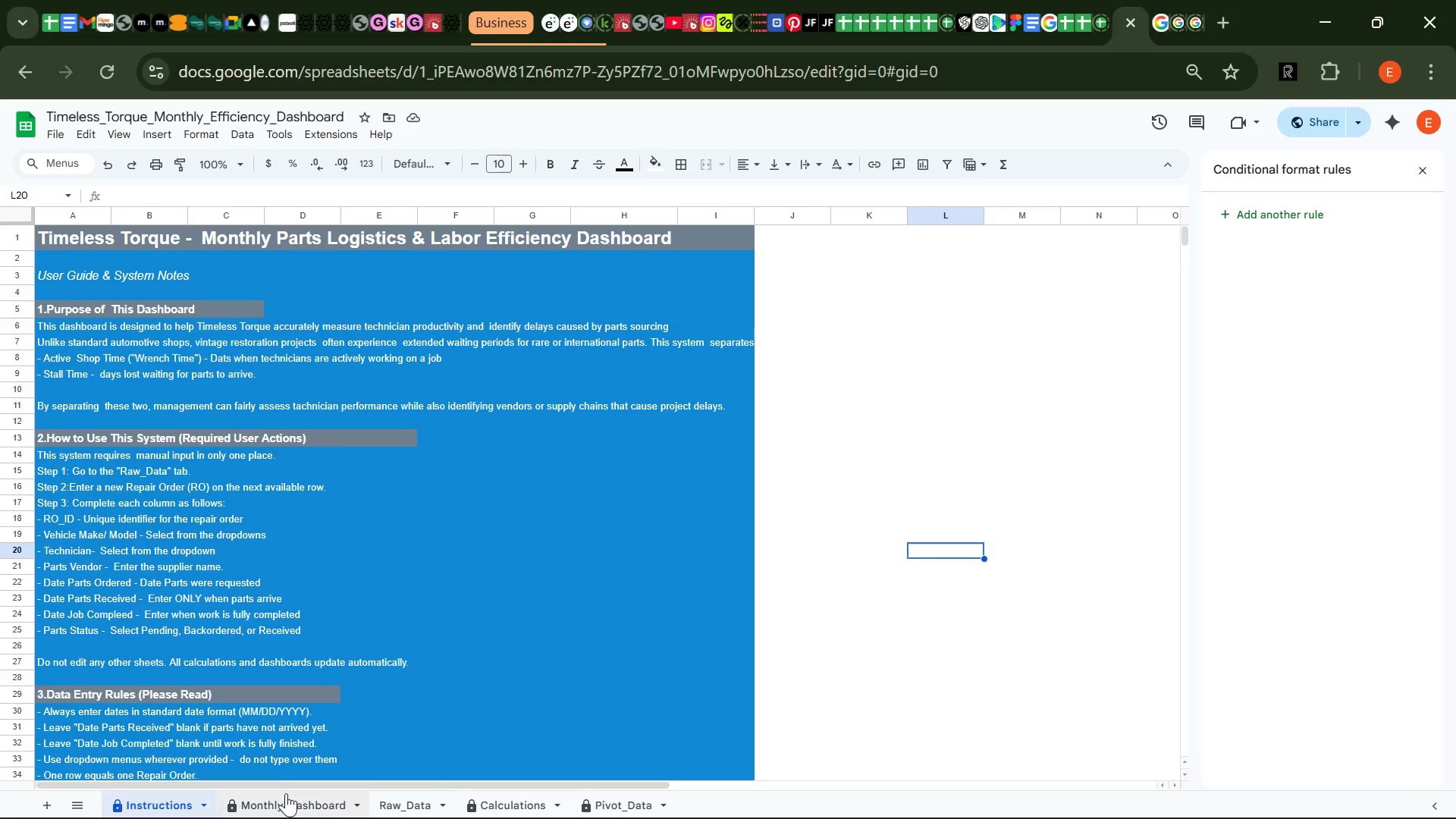 
left_click([284, 796])
 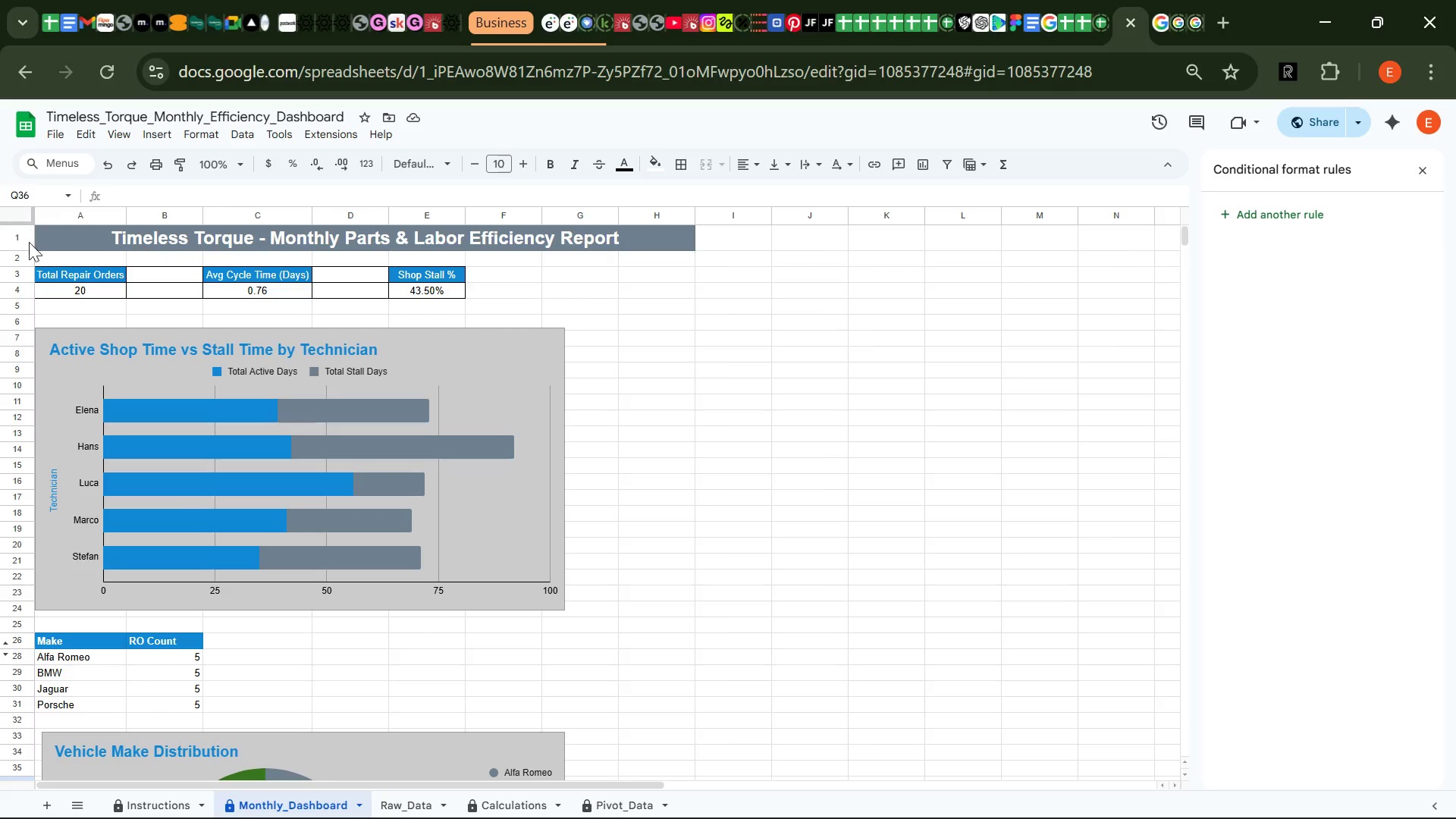 
wait(5.11)
 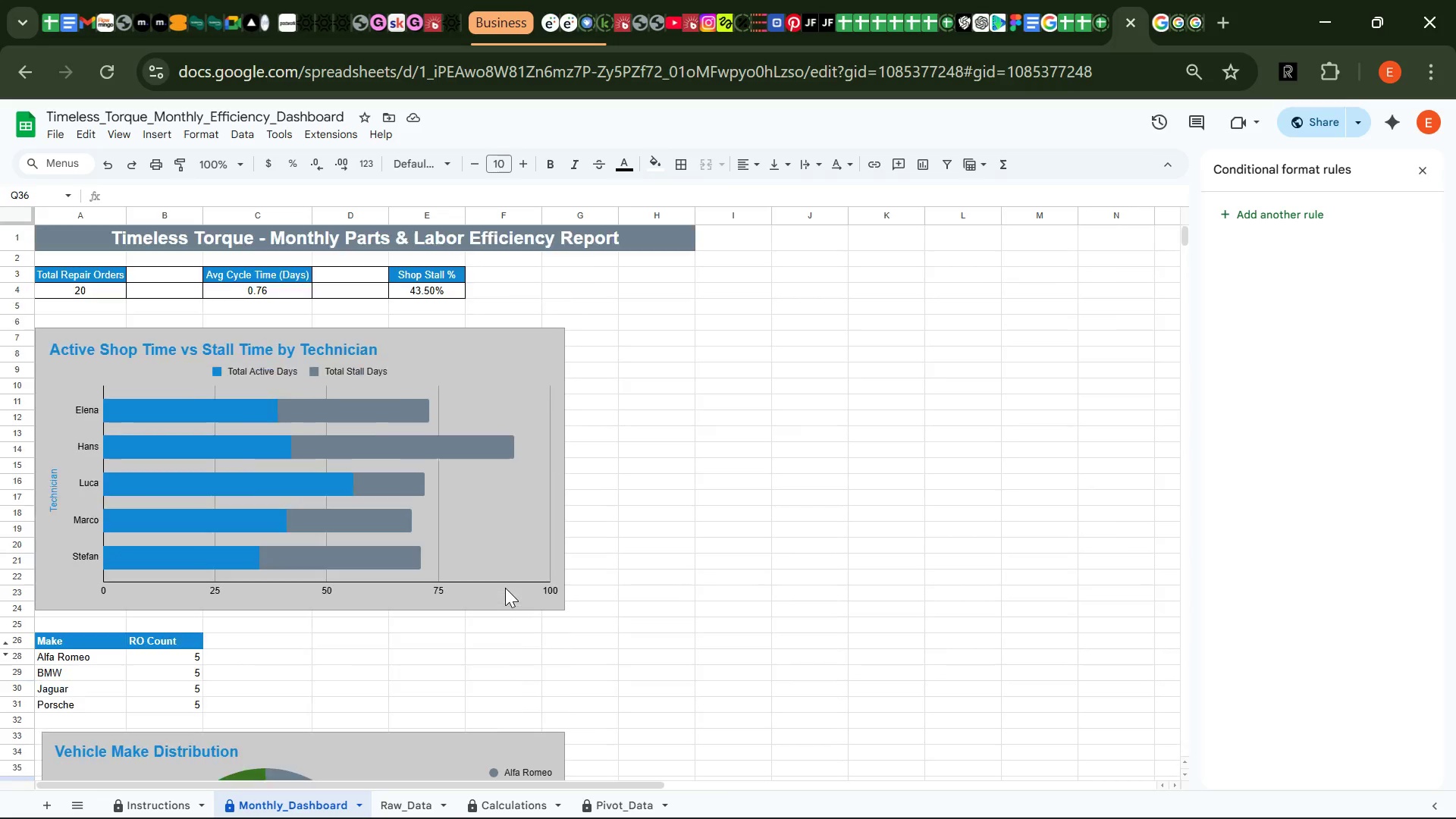 
left_click([25, 235])
 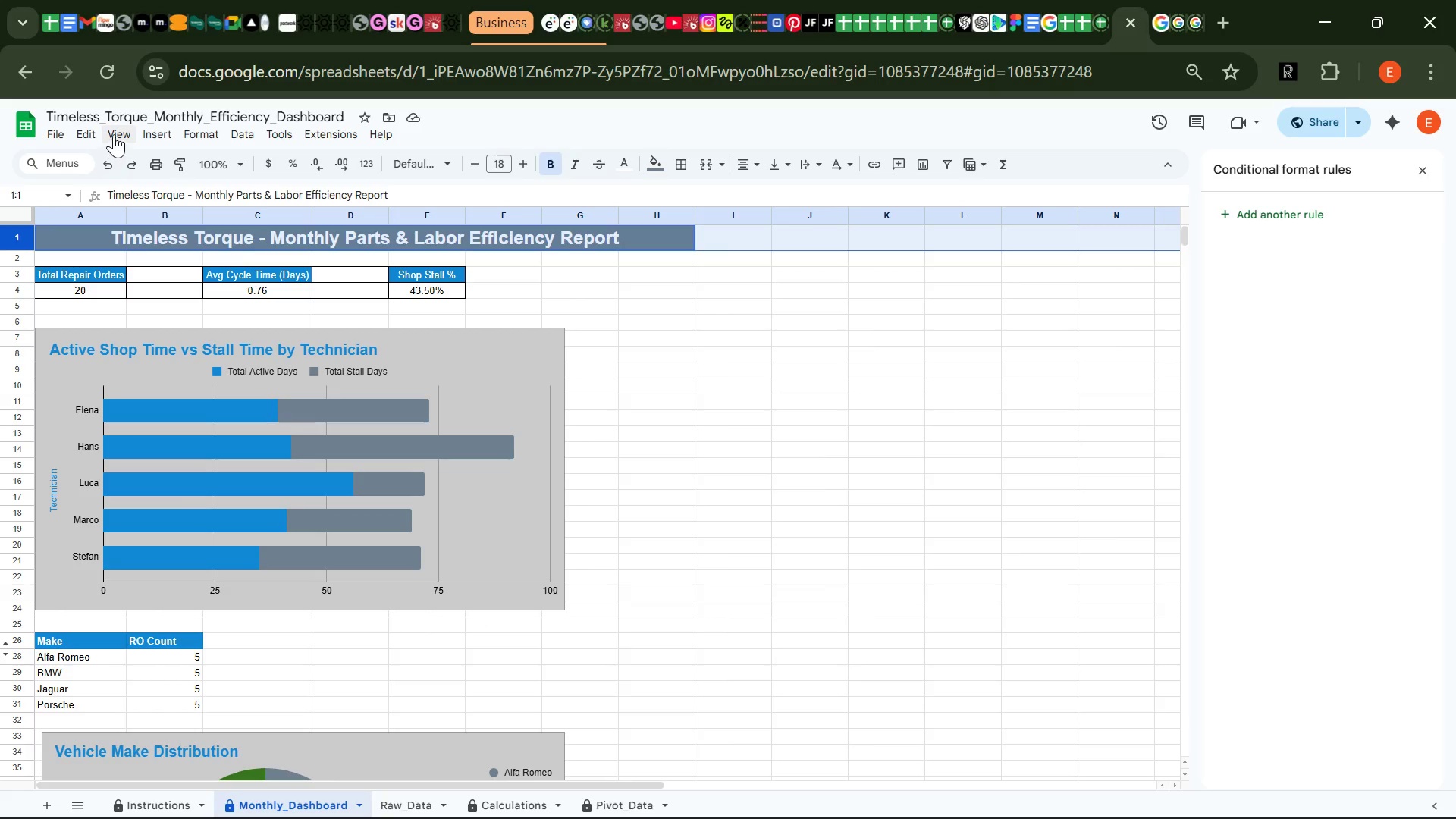 
left_click([114, 133])
 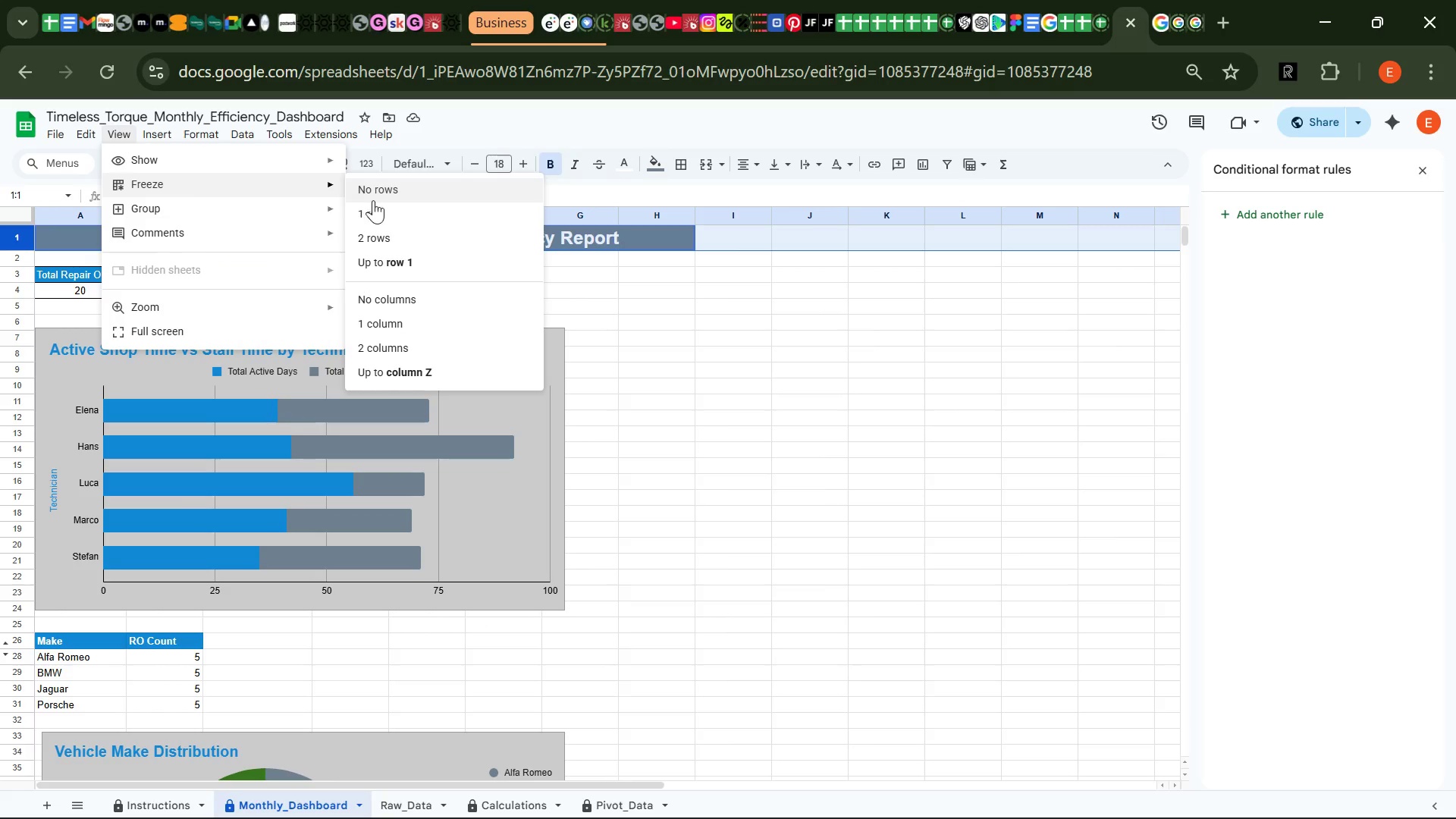 
left_click([379, 212])
 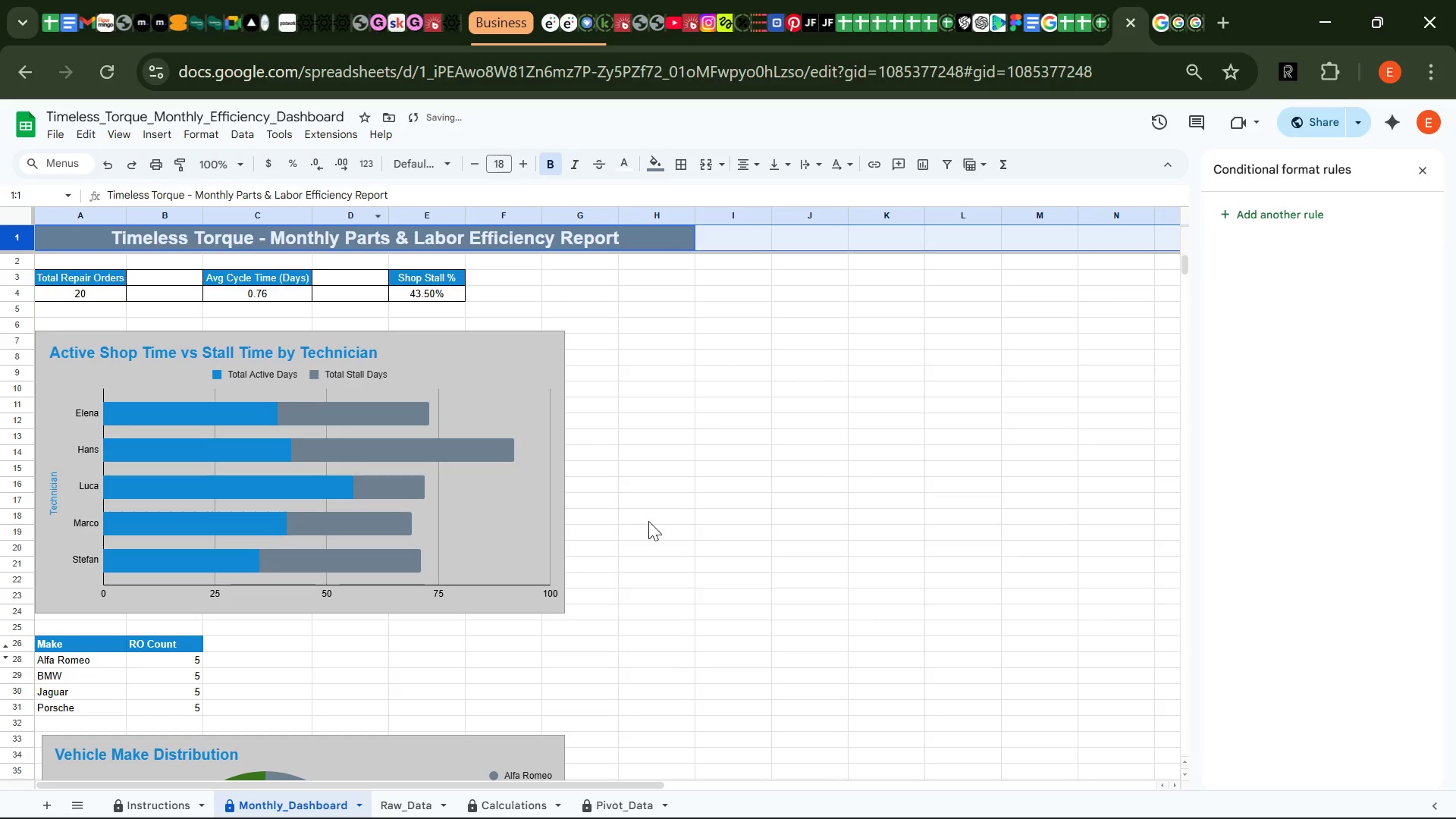 
left_click([648, 522])
 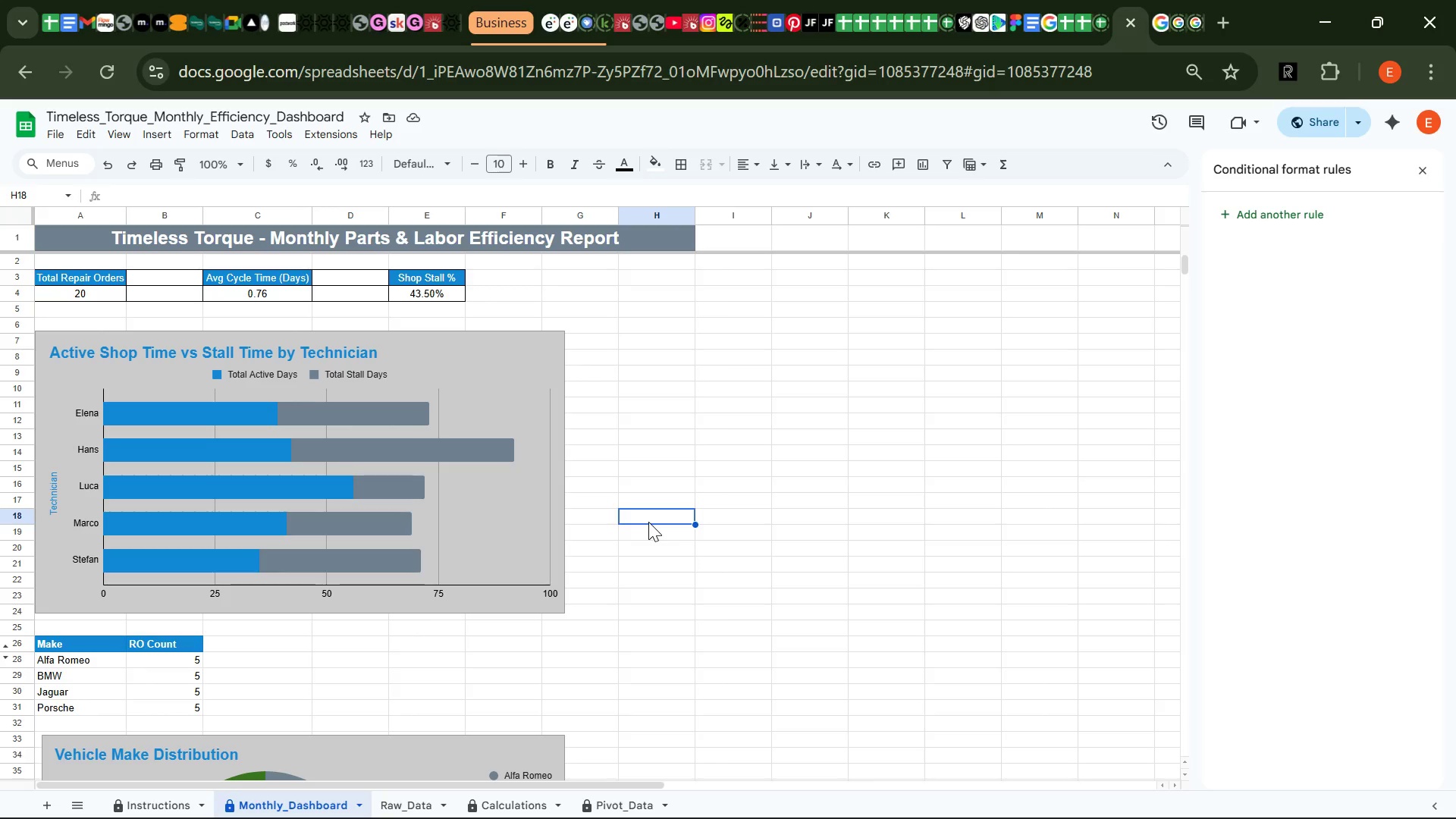 
wait(17.28)
 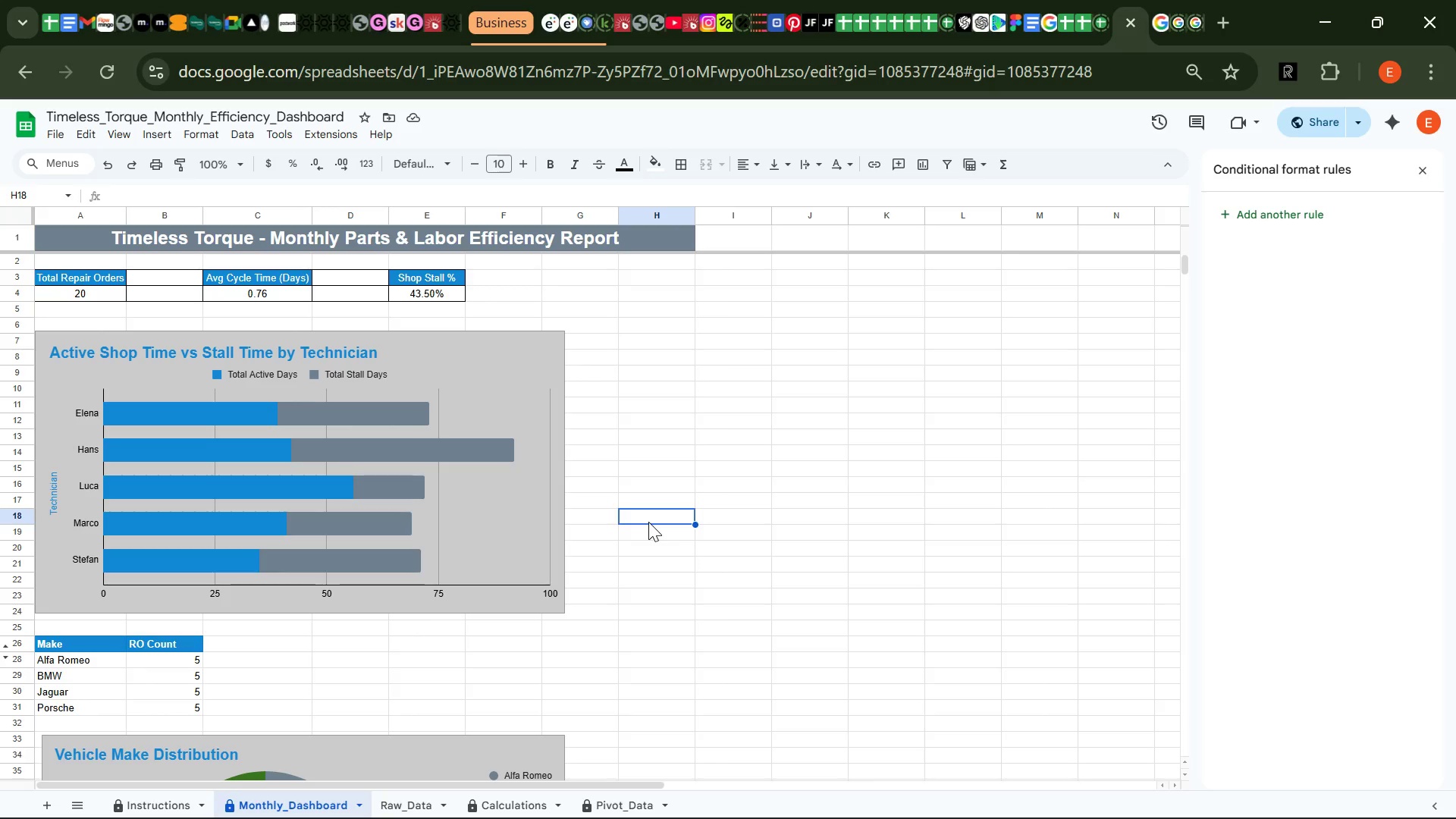 
key(Meta+MetaLeft)
 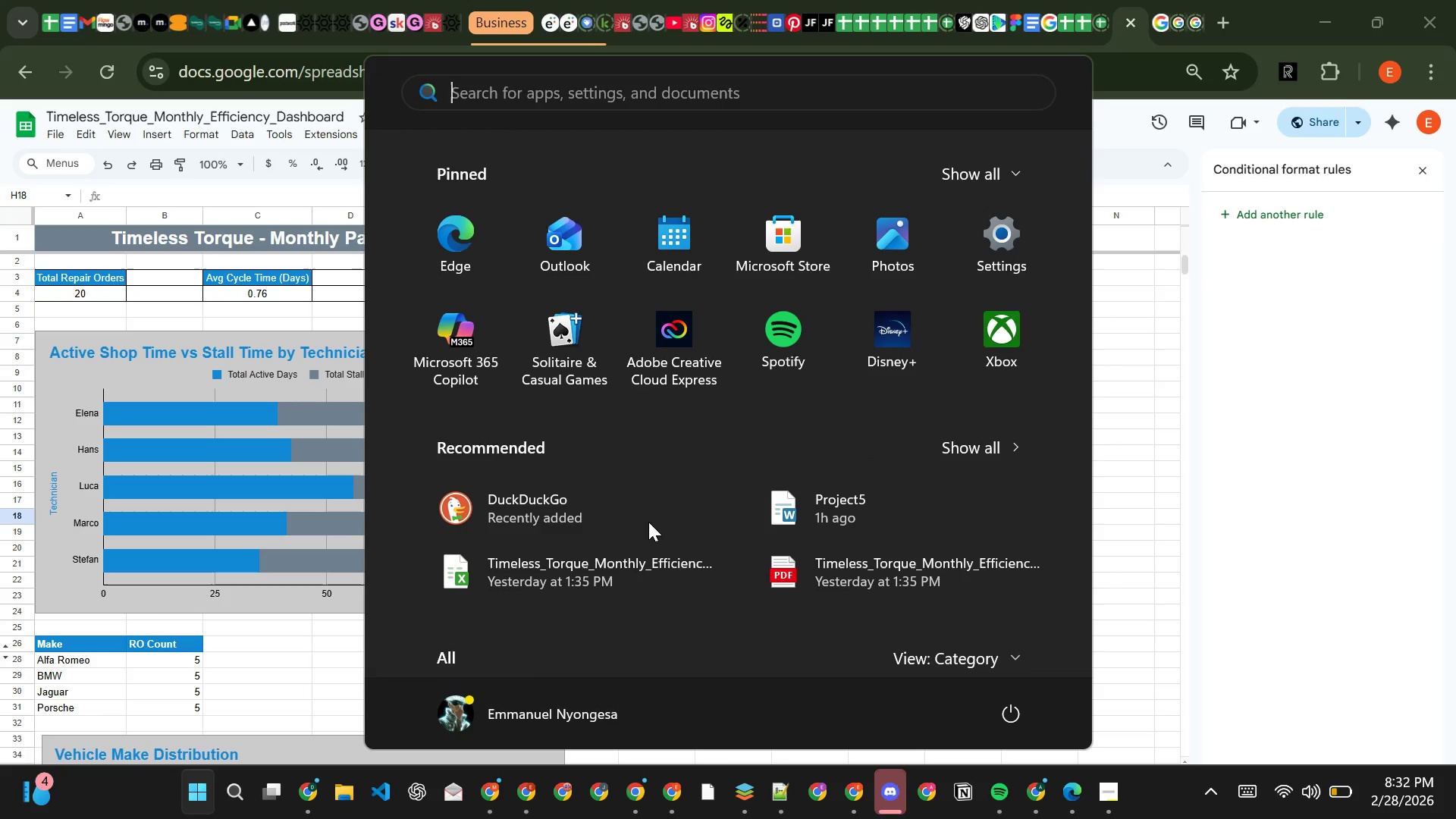 
key(Meta+MetaLeft)
 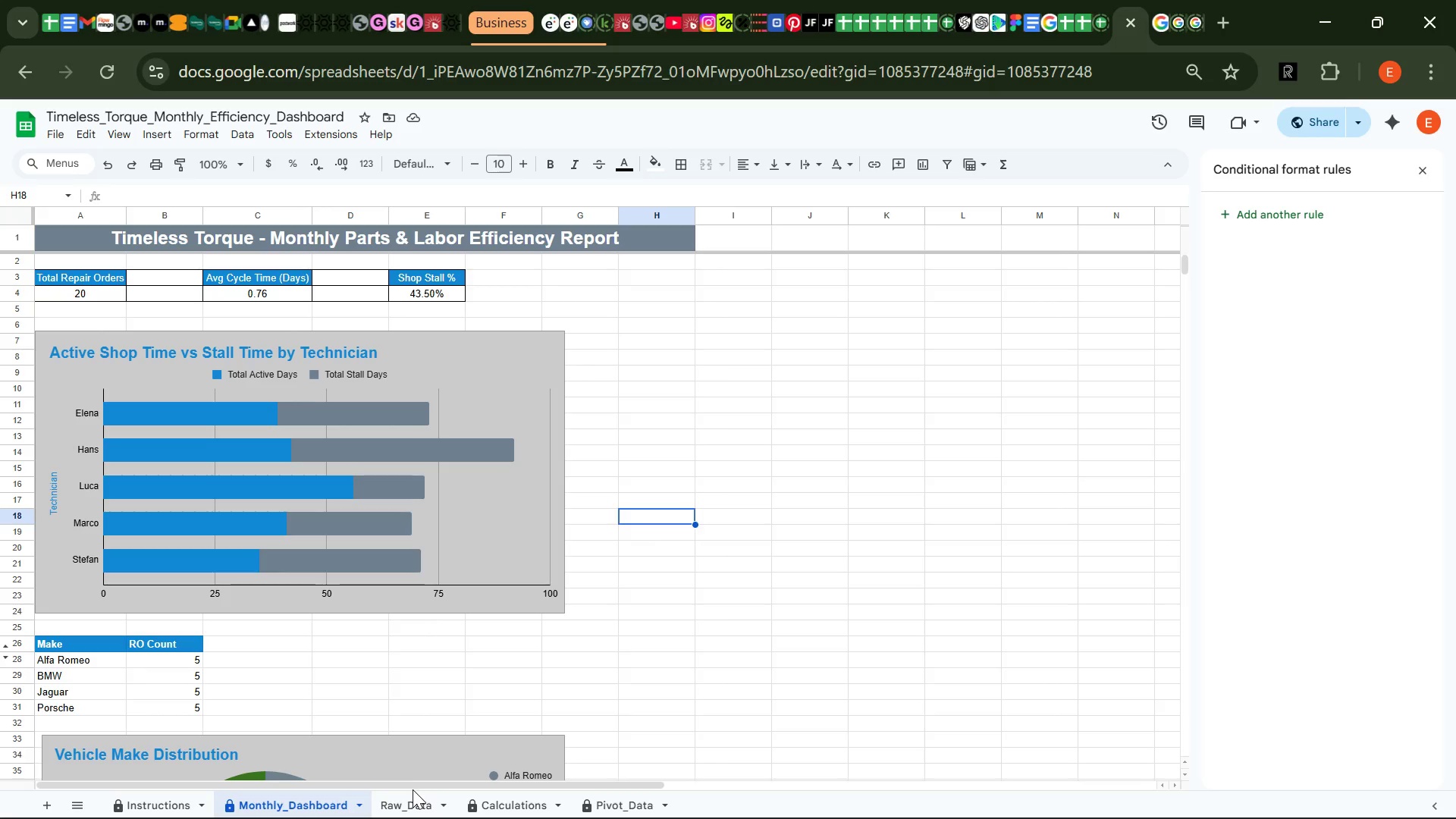 
left_click([413, 796])
 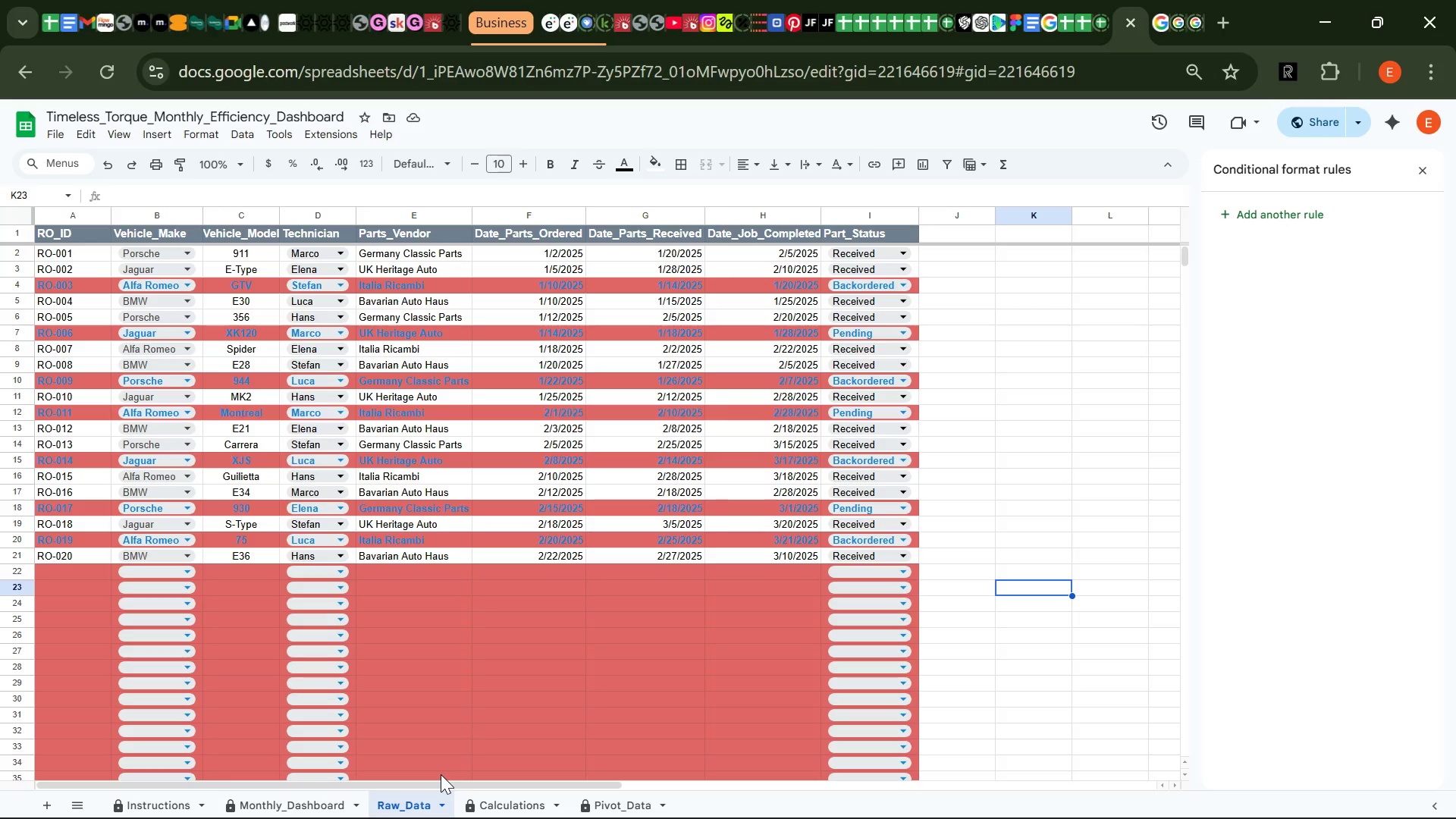 
left_click([494, 793])
 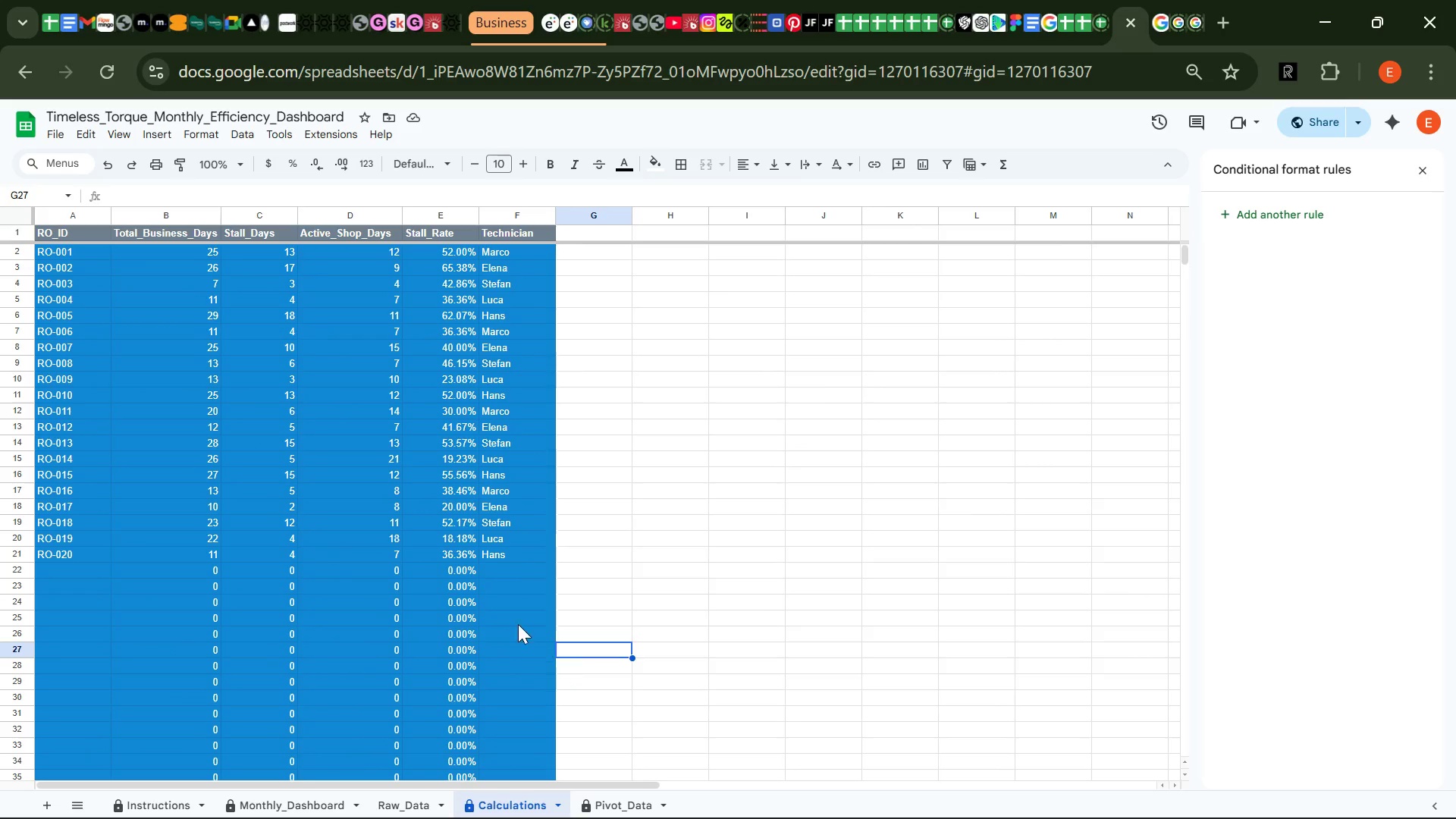 
wait(8.47)
 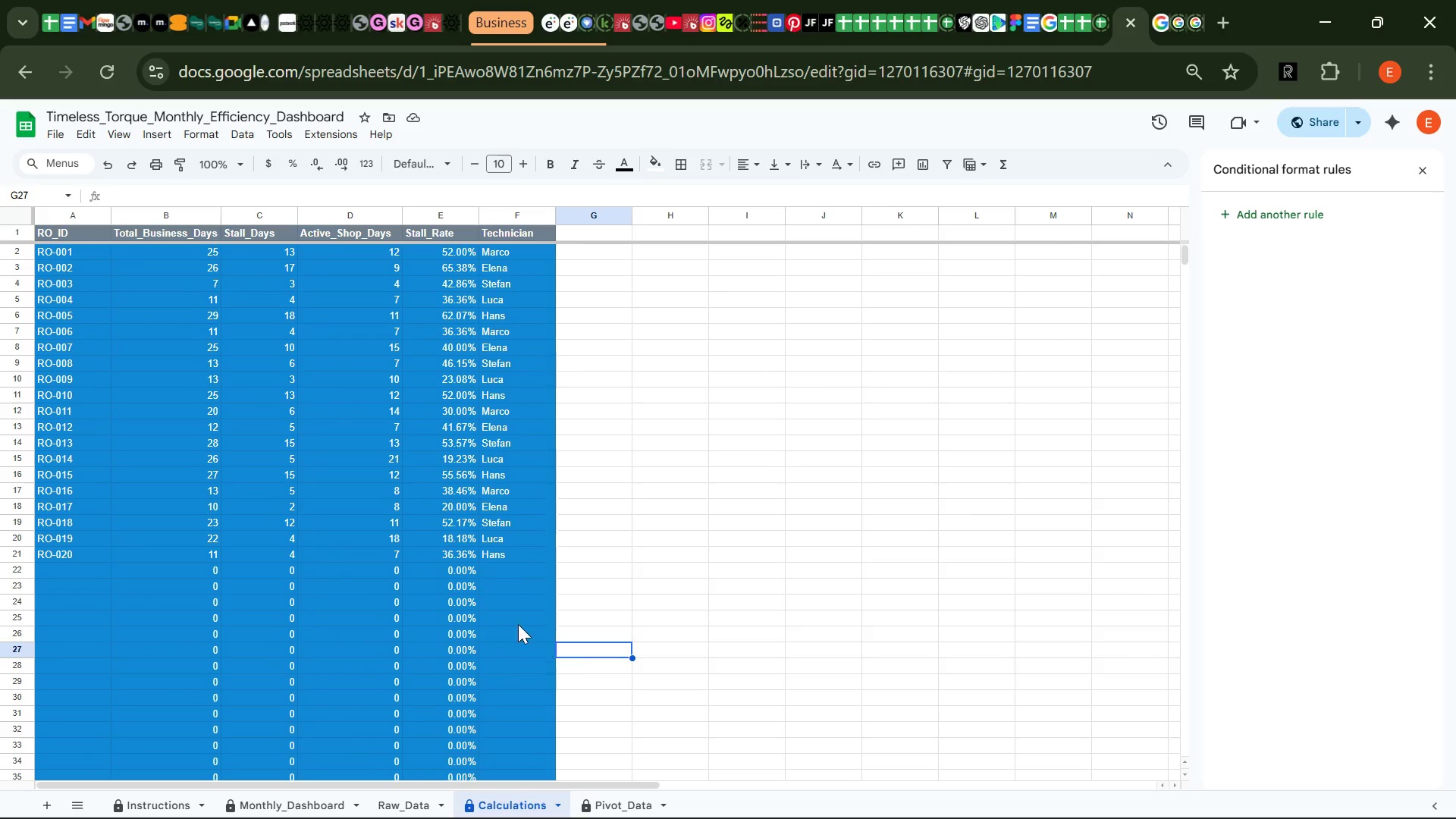 
left_click([624, 548])
 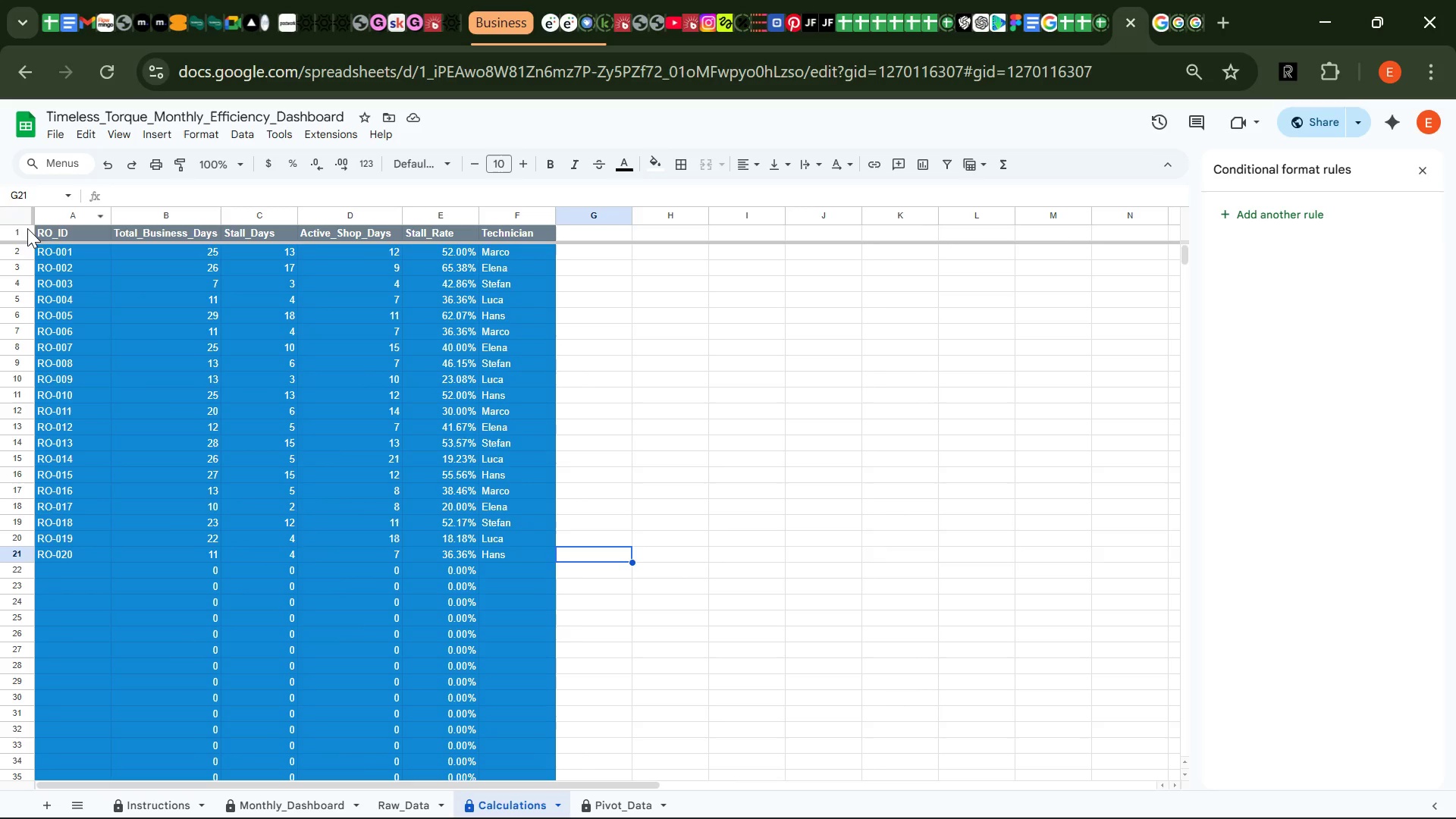 
left_click([16, 231])
 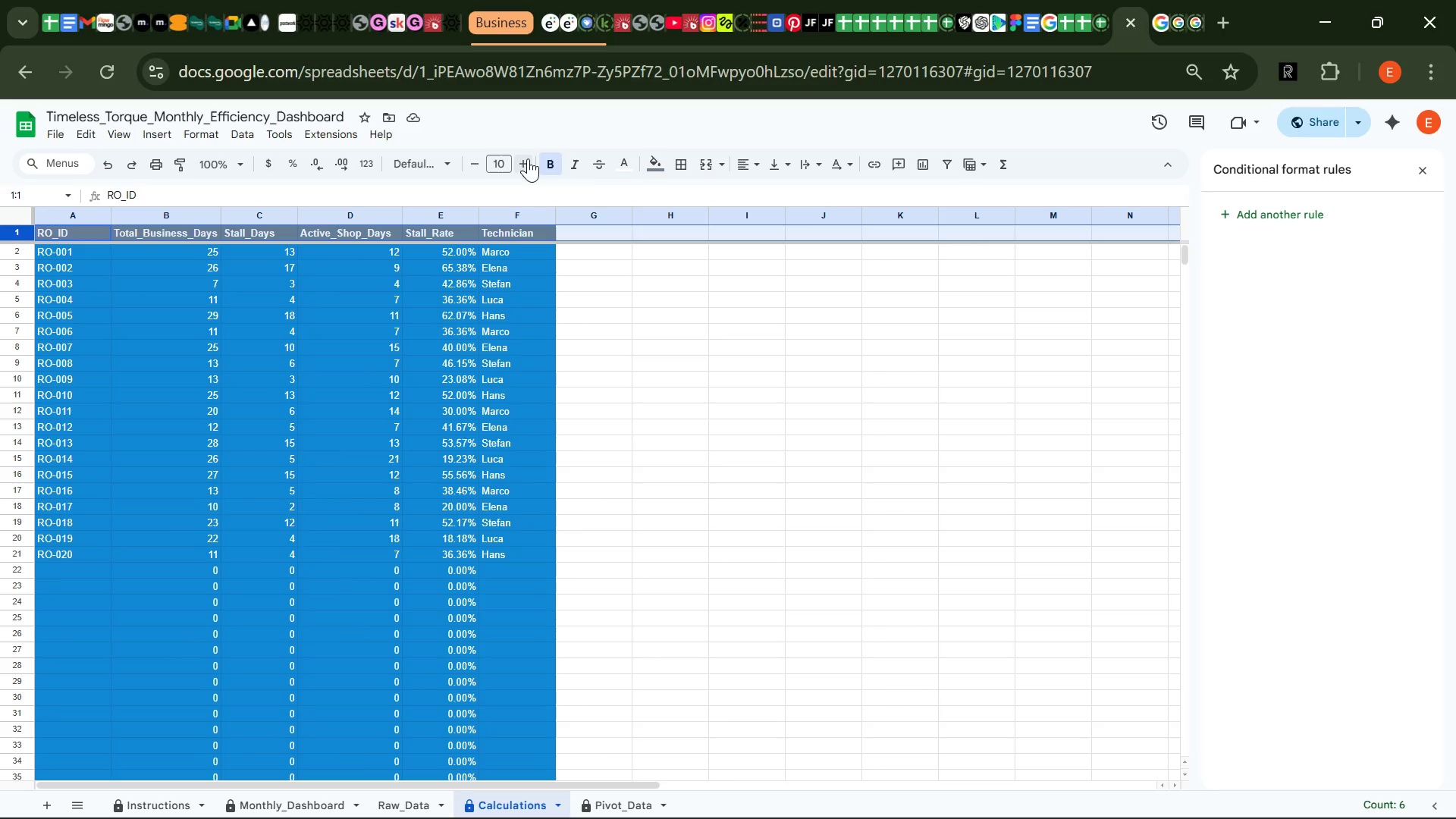 
double_click([528, 158])
 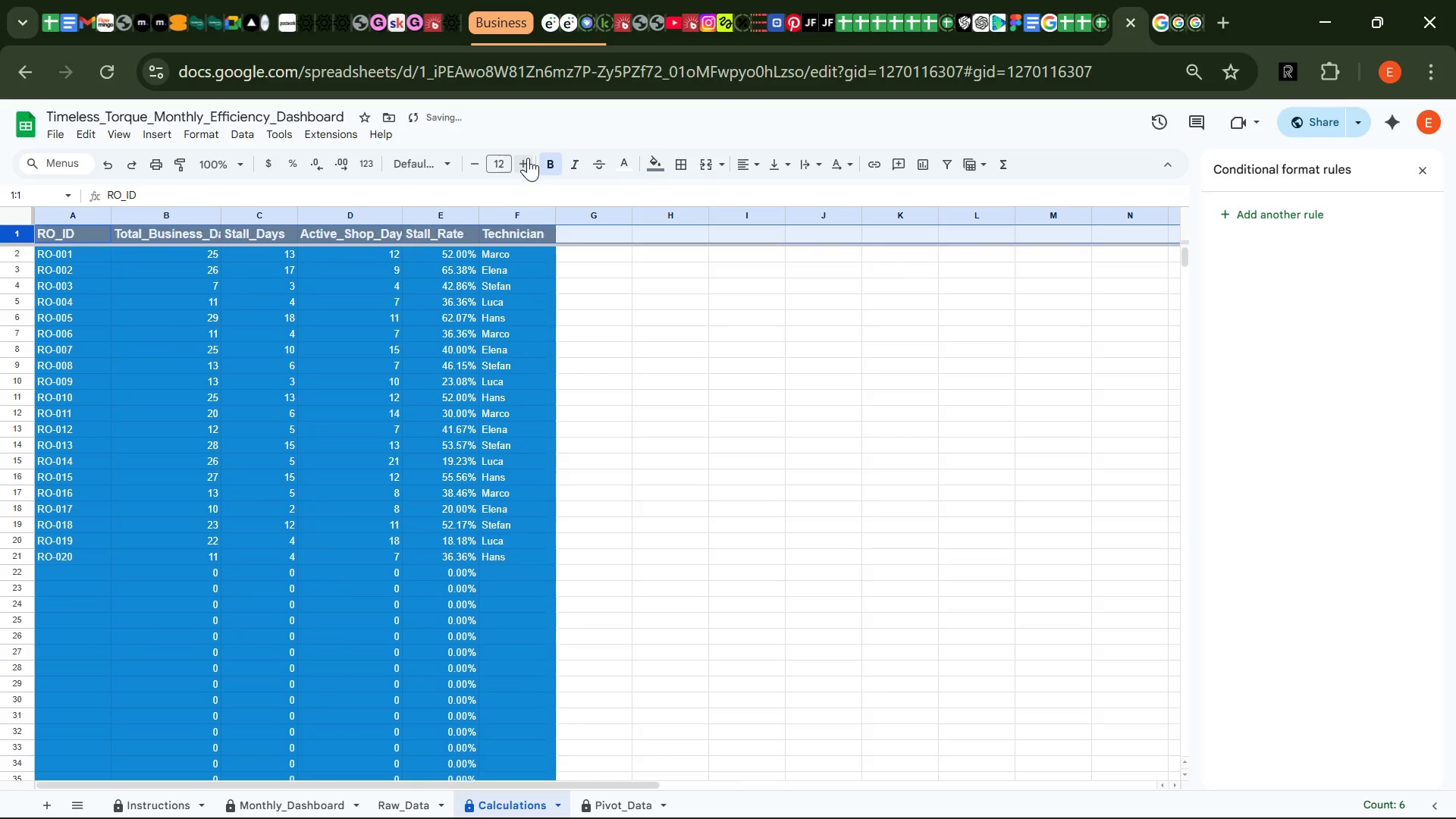 
triple_click([528, 158])
 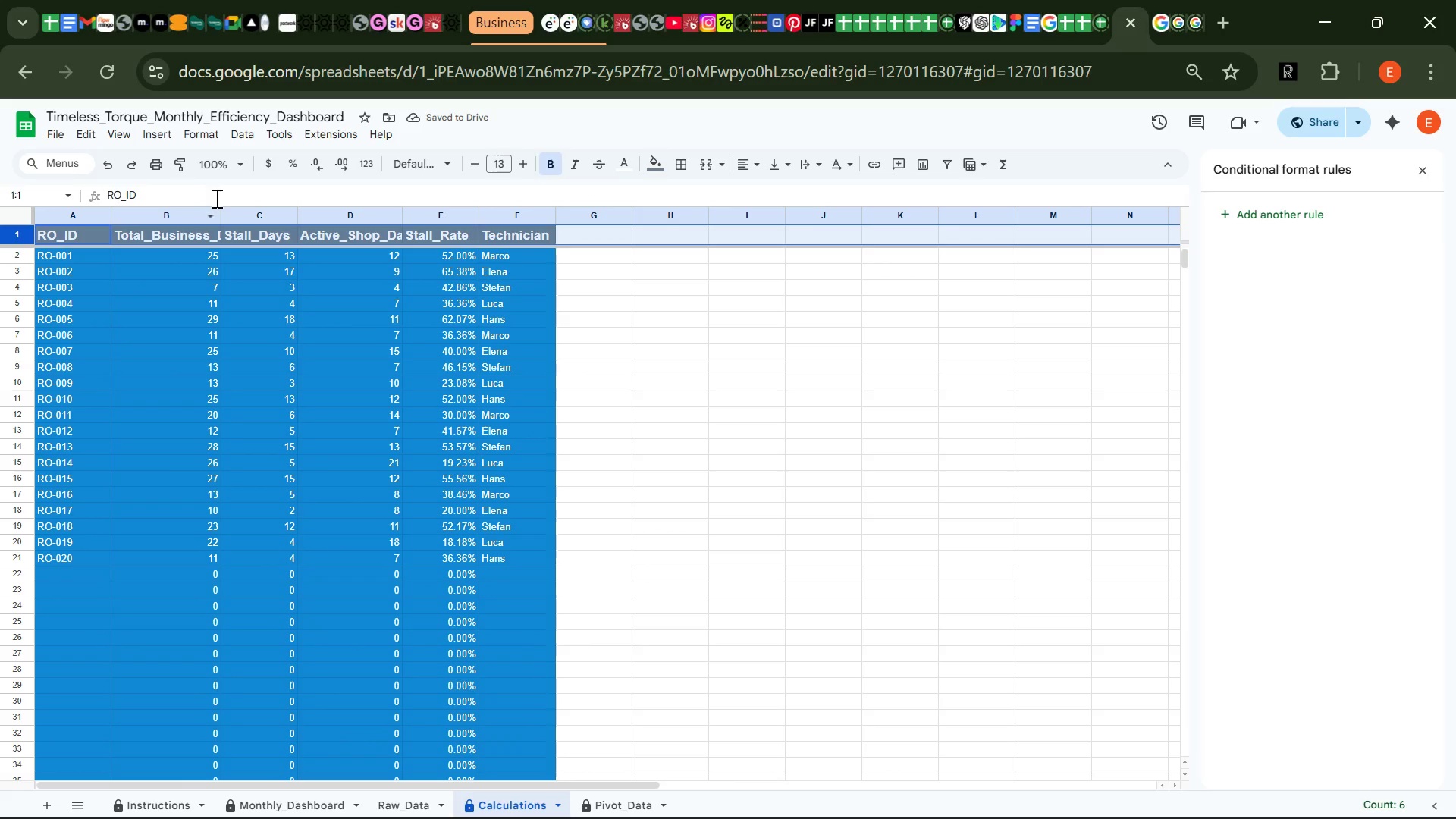 
wait(5.27)
 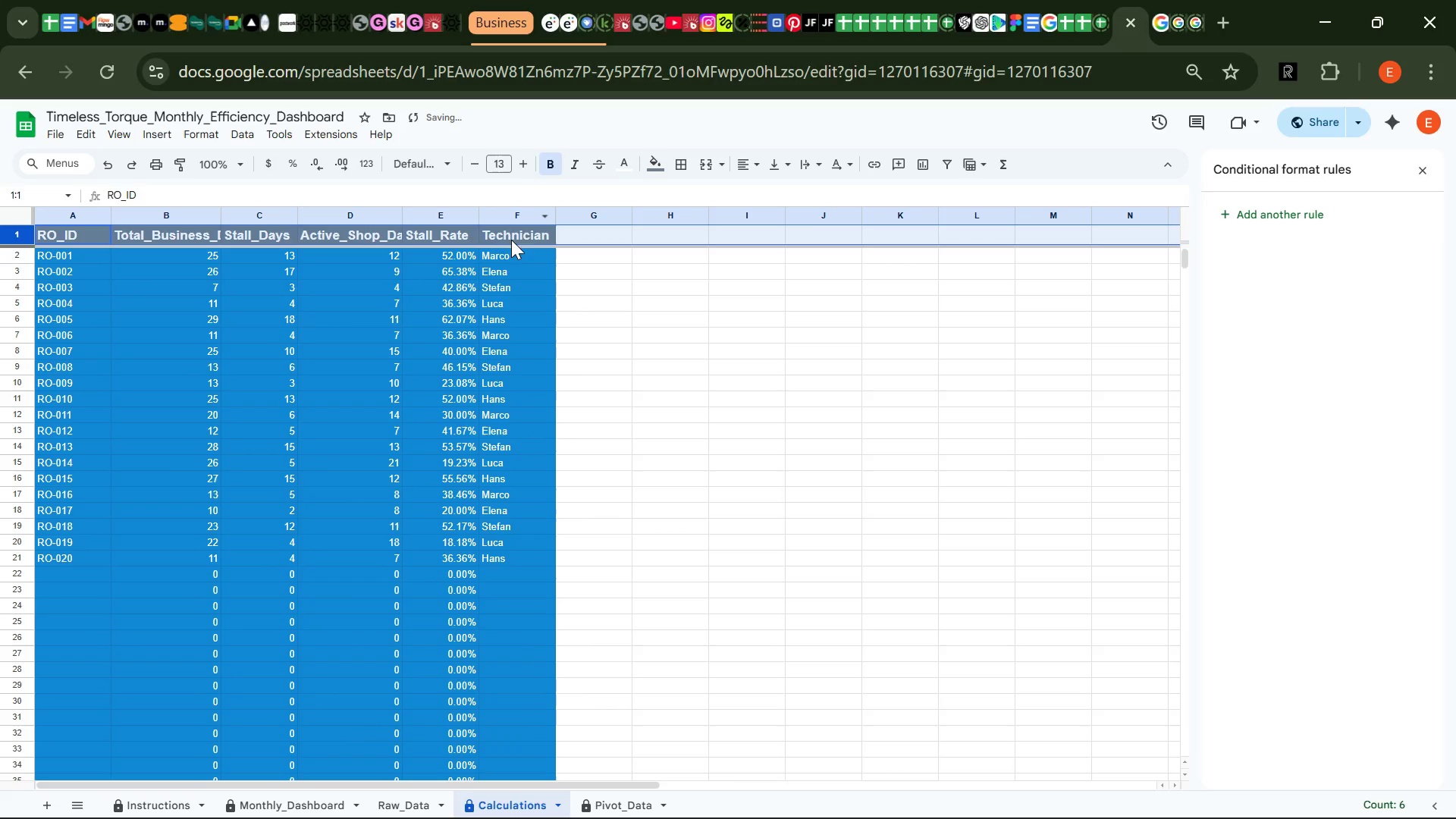 
double_click([224, 210])
 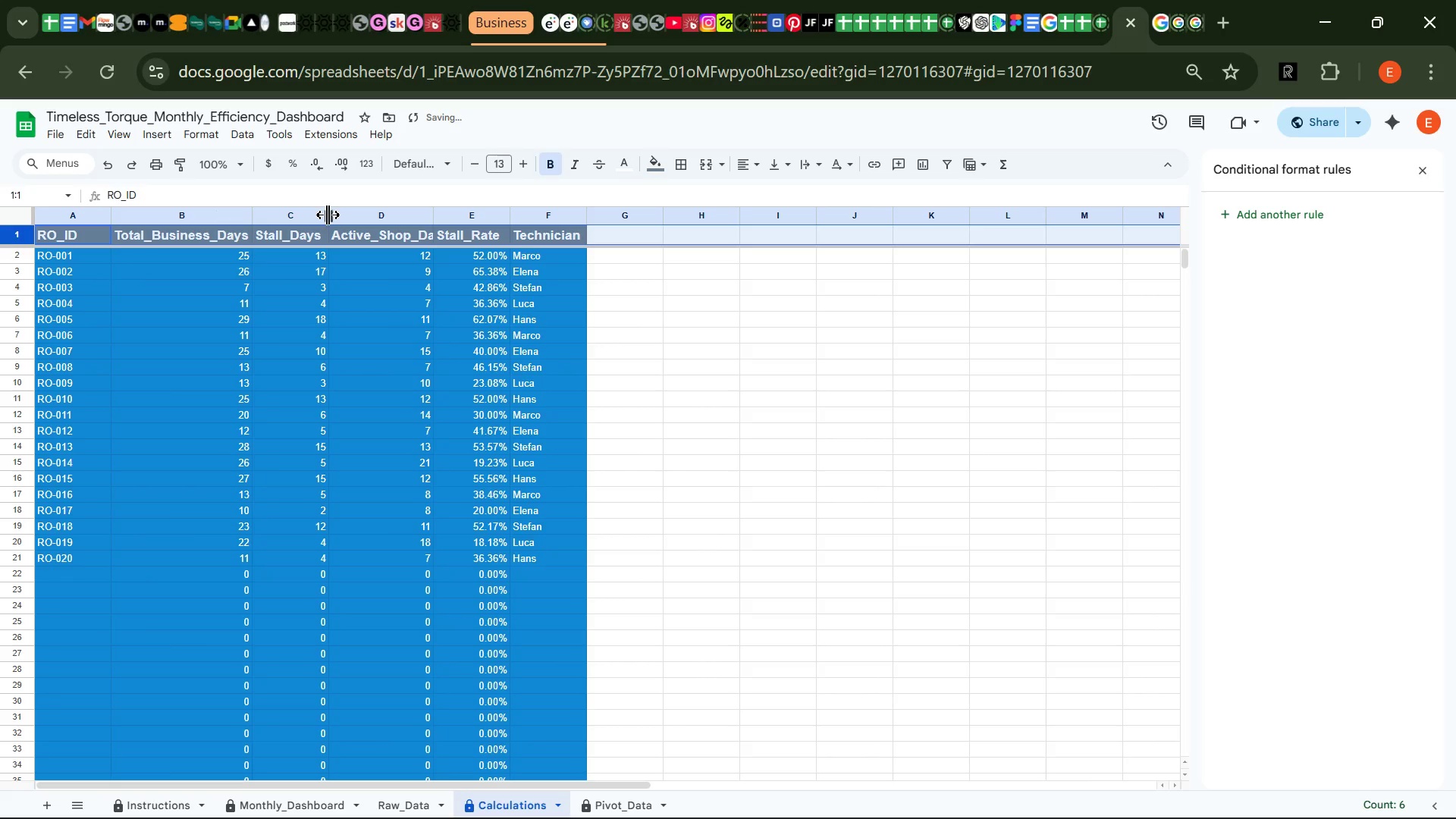 
double_click([328, 215])
 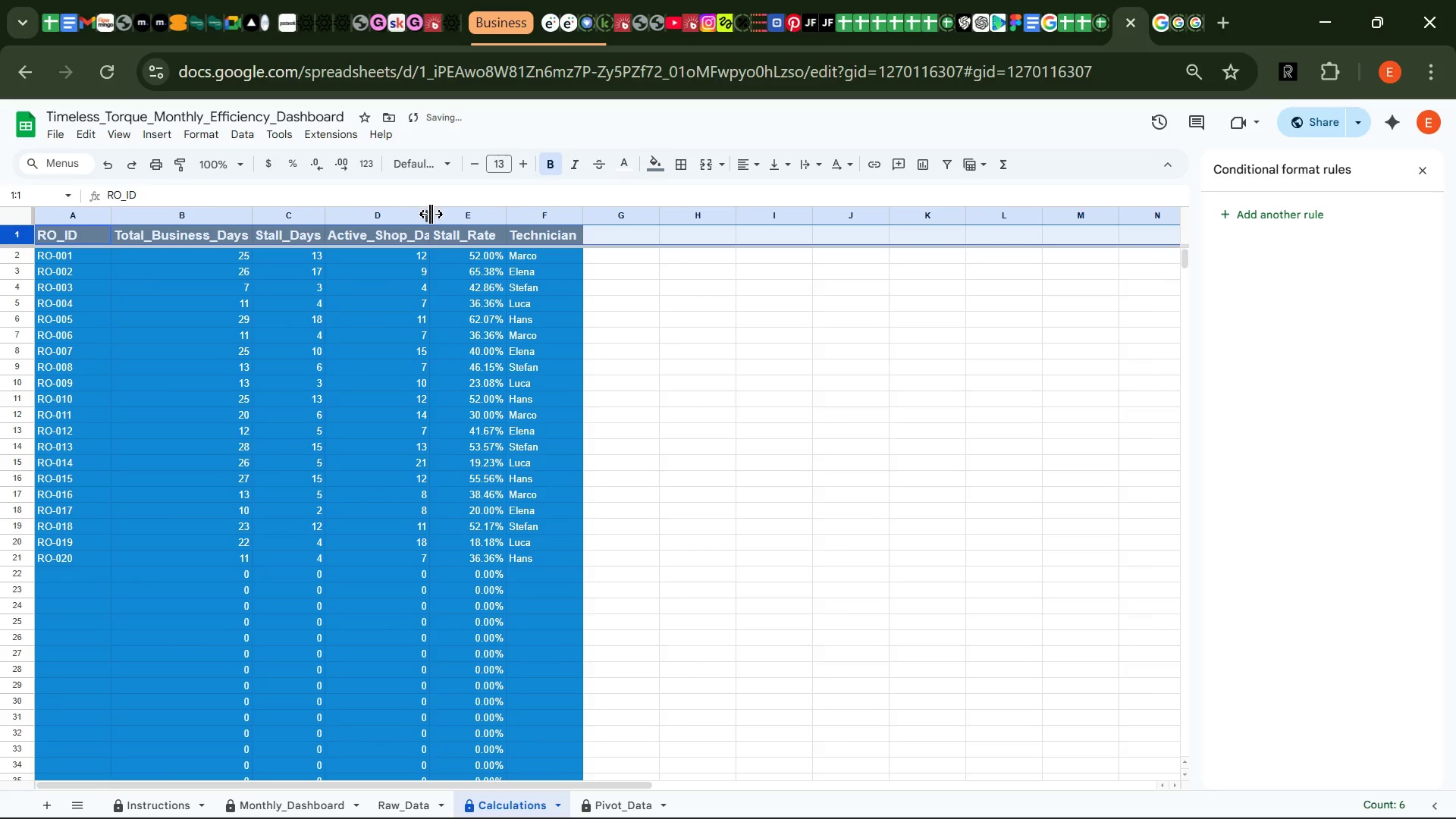 
double_click([431, 214])
 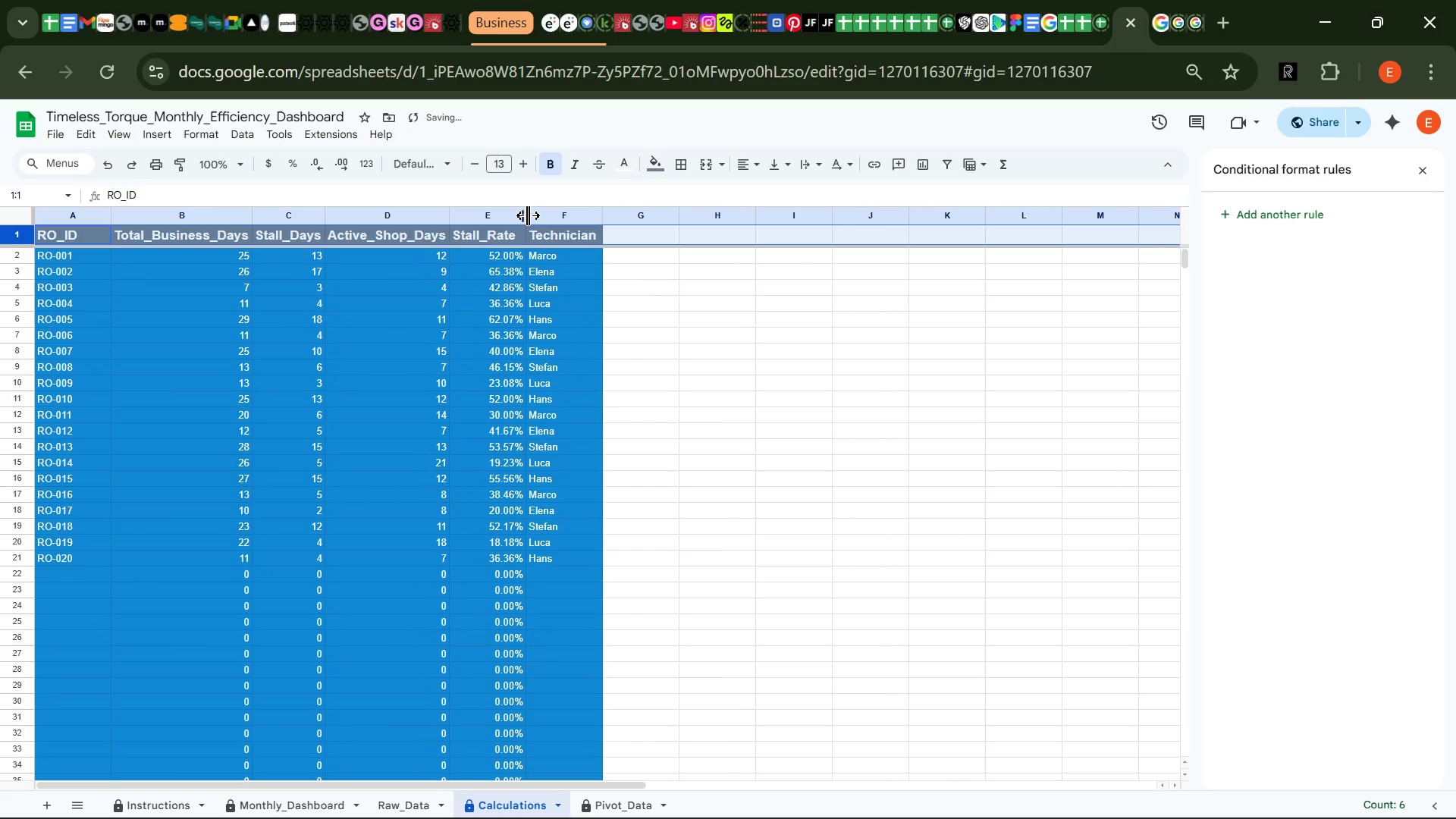 
double_click([528, 215])
 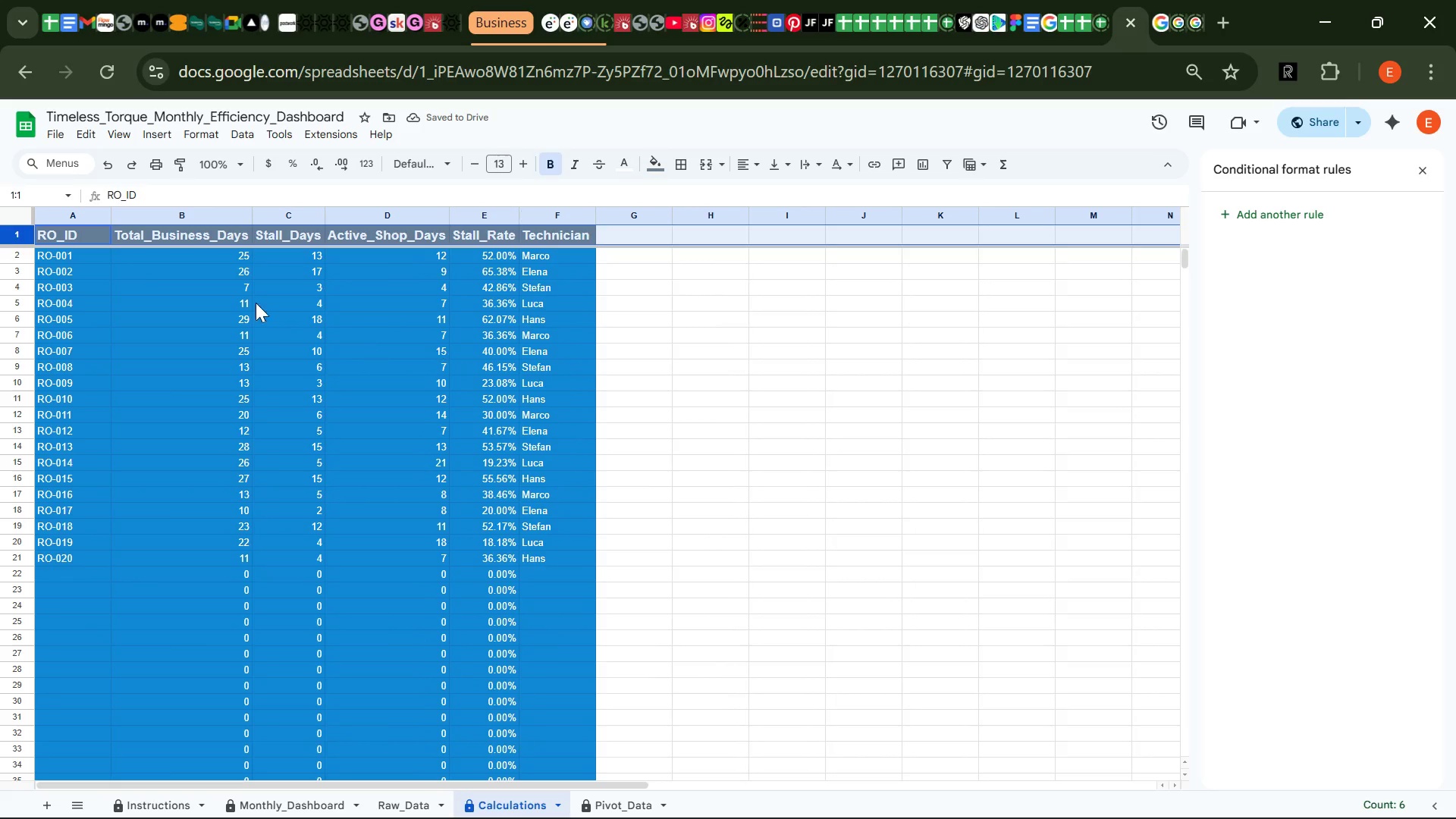 
left_click([708, 382])
 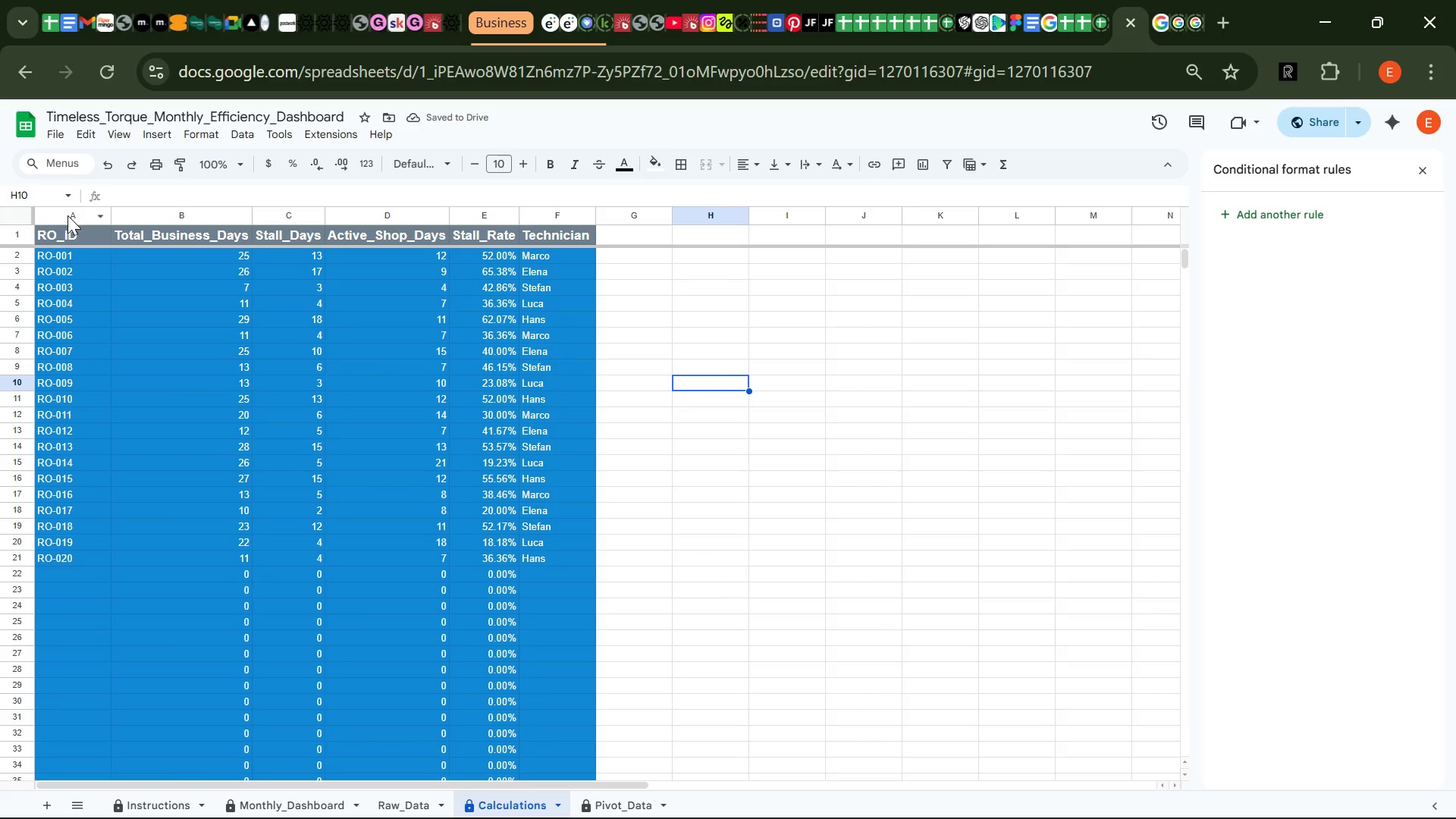 
left_click_drag(start_coordinate=[68, 218], to_coordinate=[544, 277])
 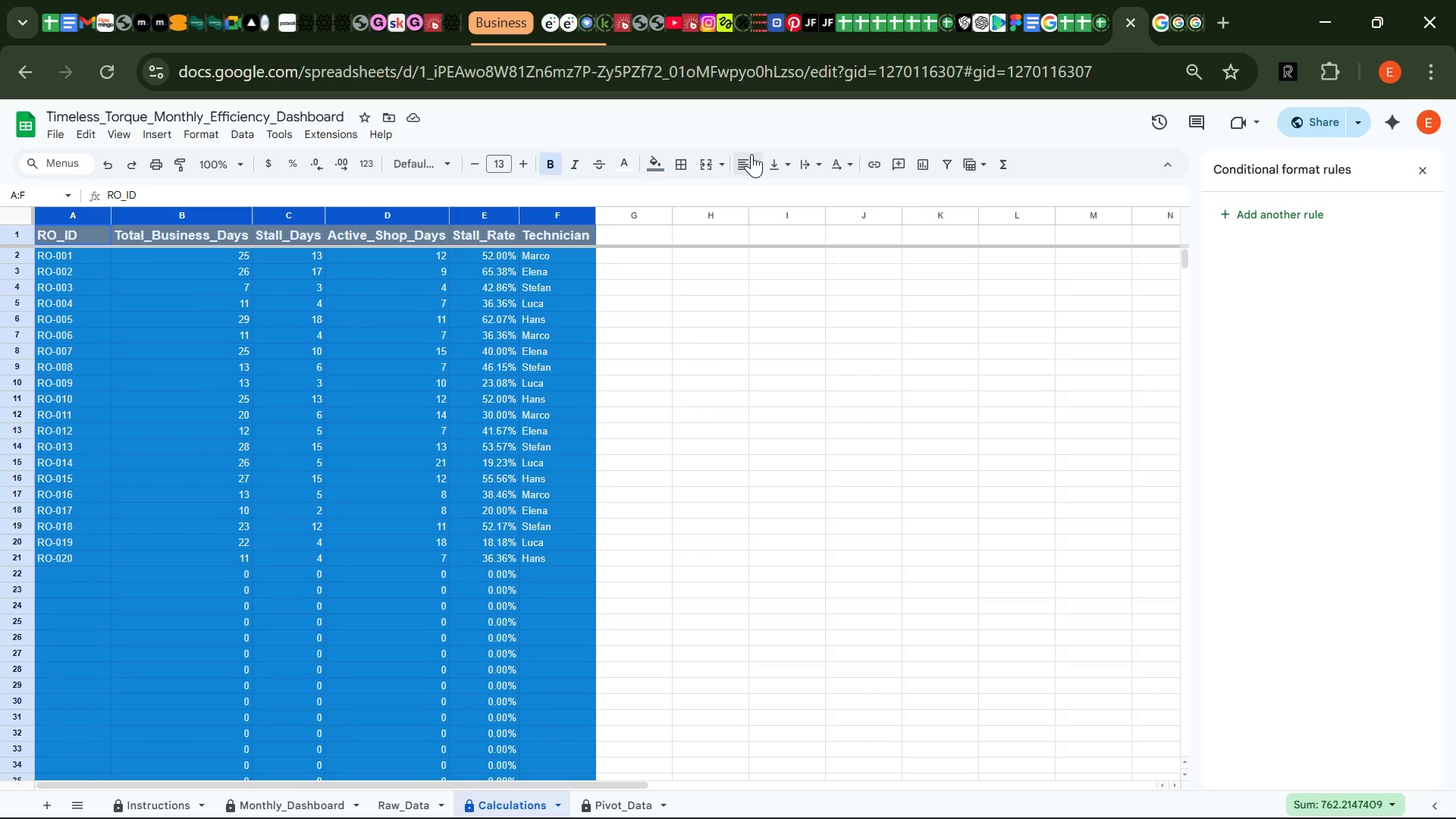 
left_click([755, 158])
 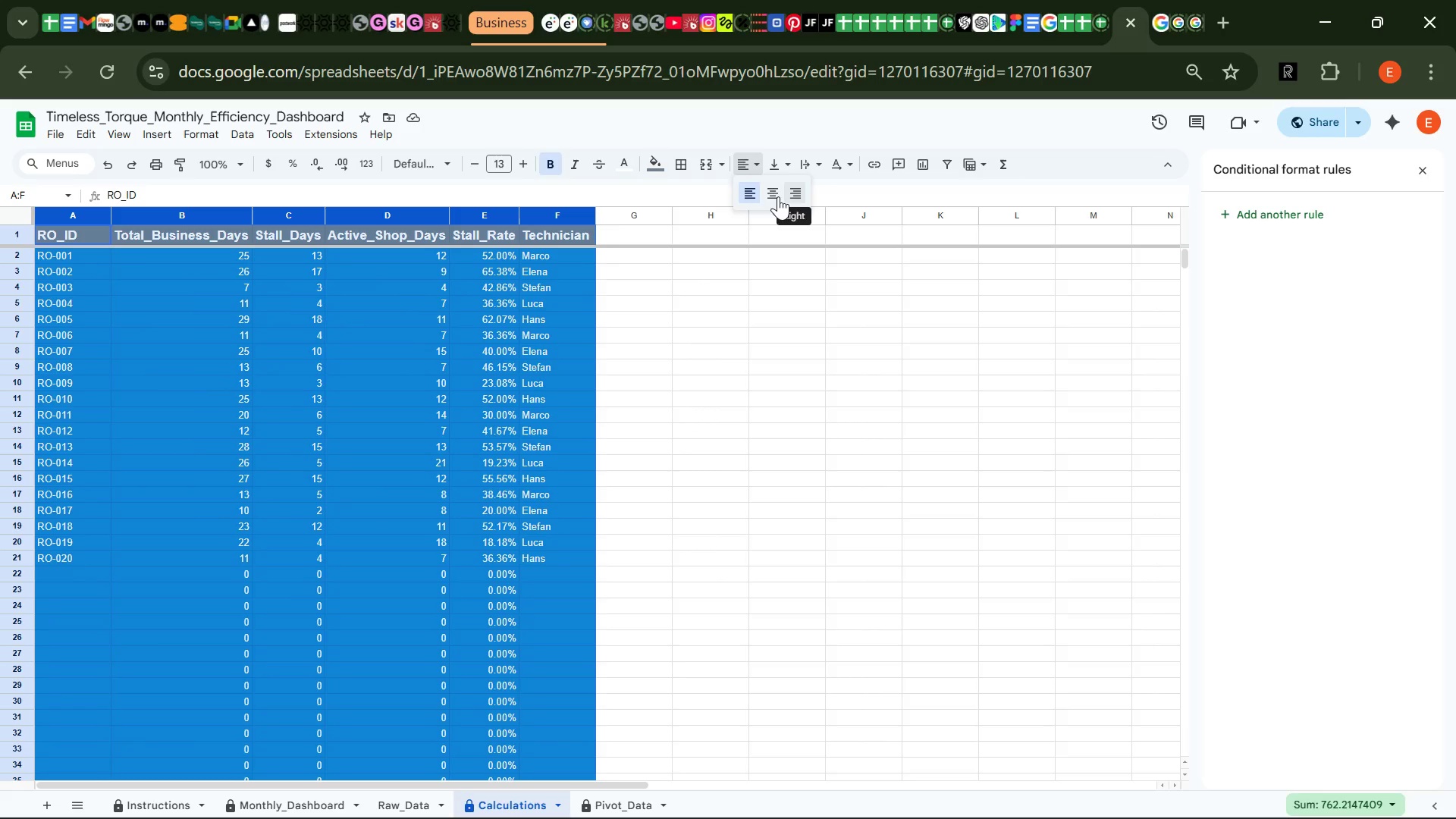 
left_click([758, 196])
 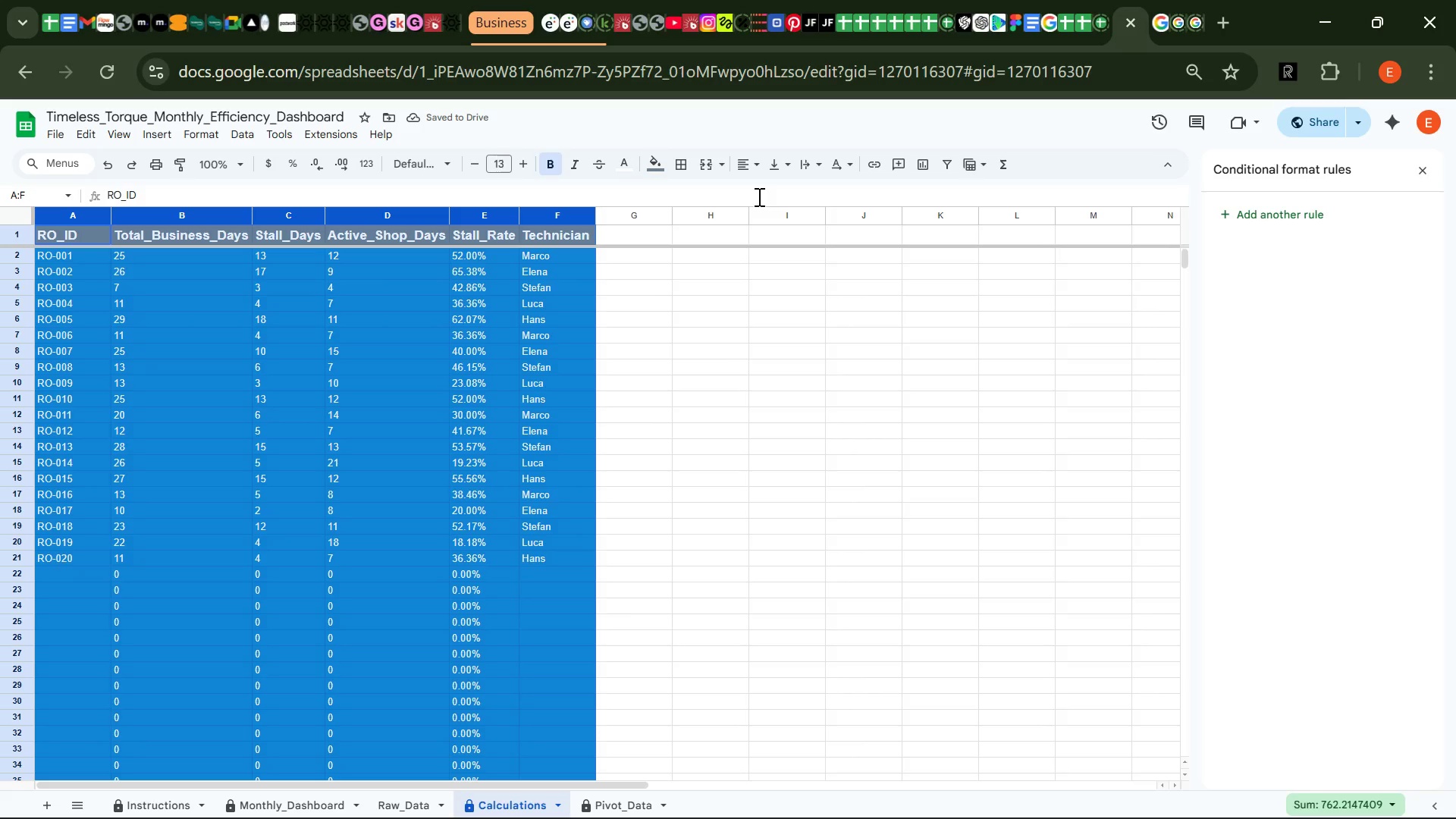 
wait(8.92)
 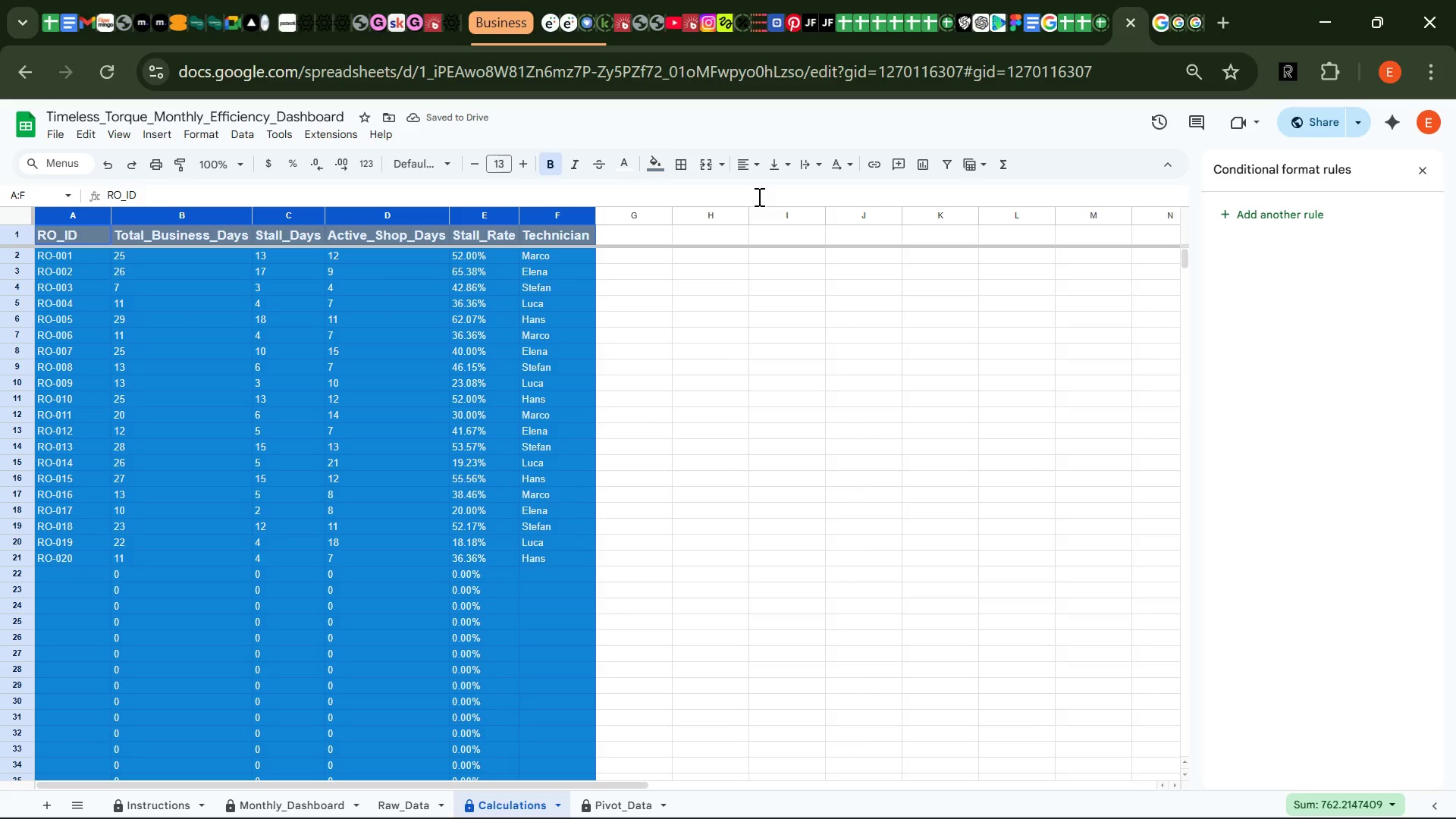 
left_click([693, 310])
 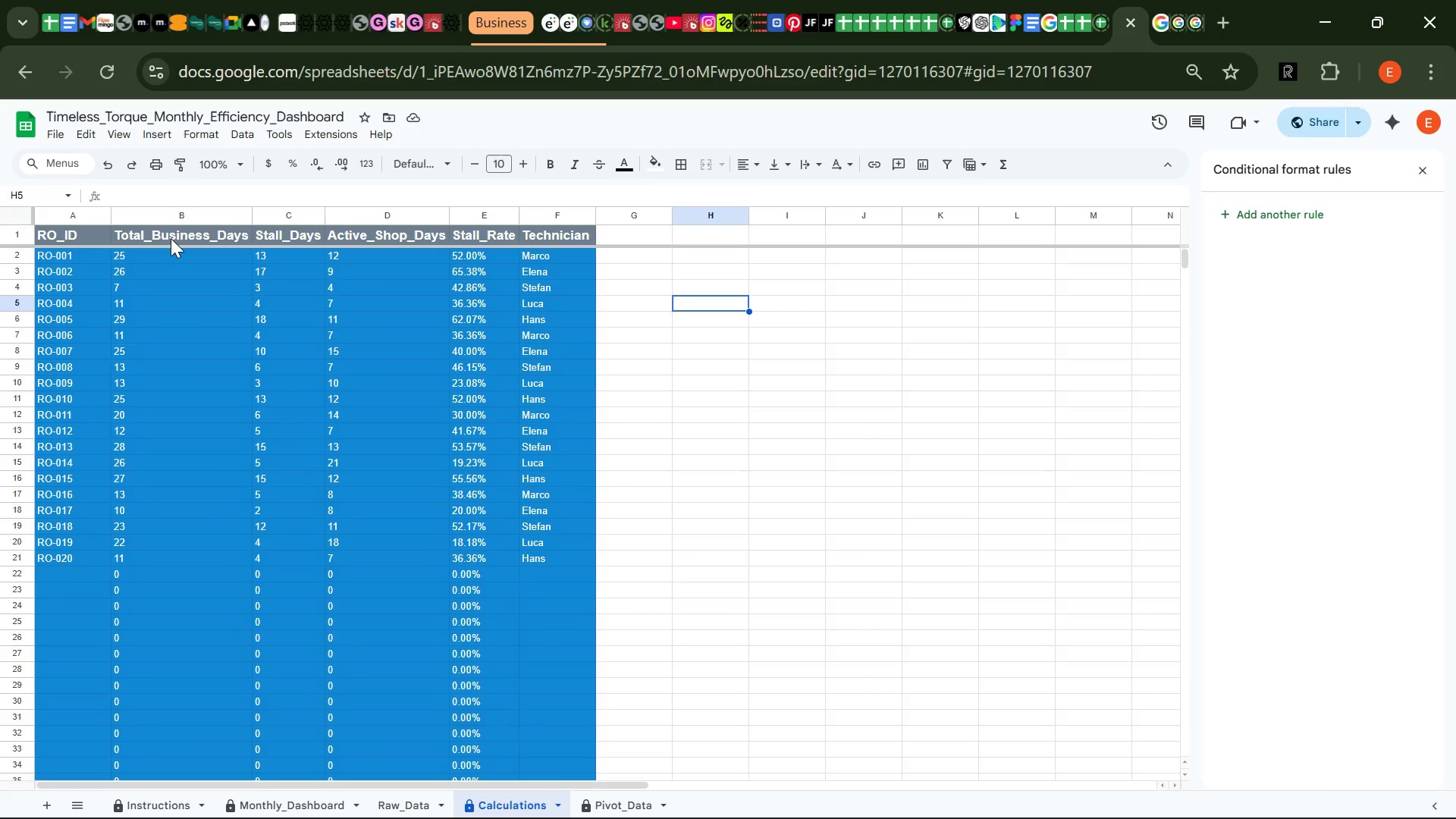 
left_click([171, 238])
 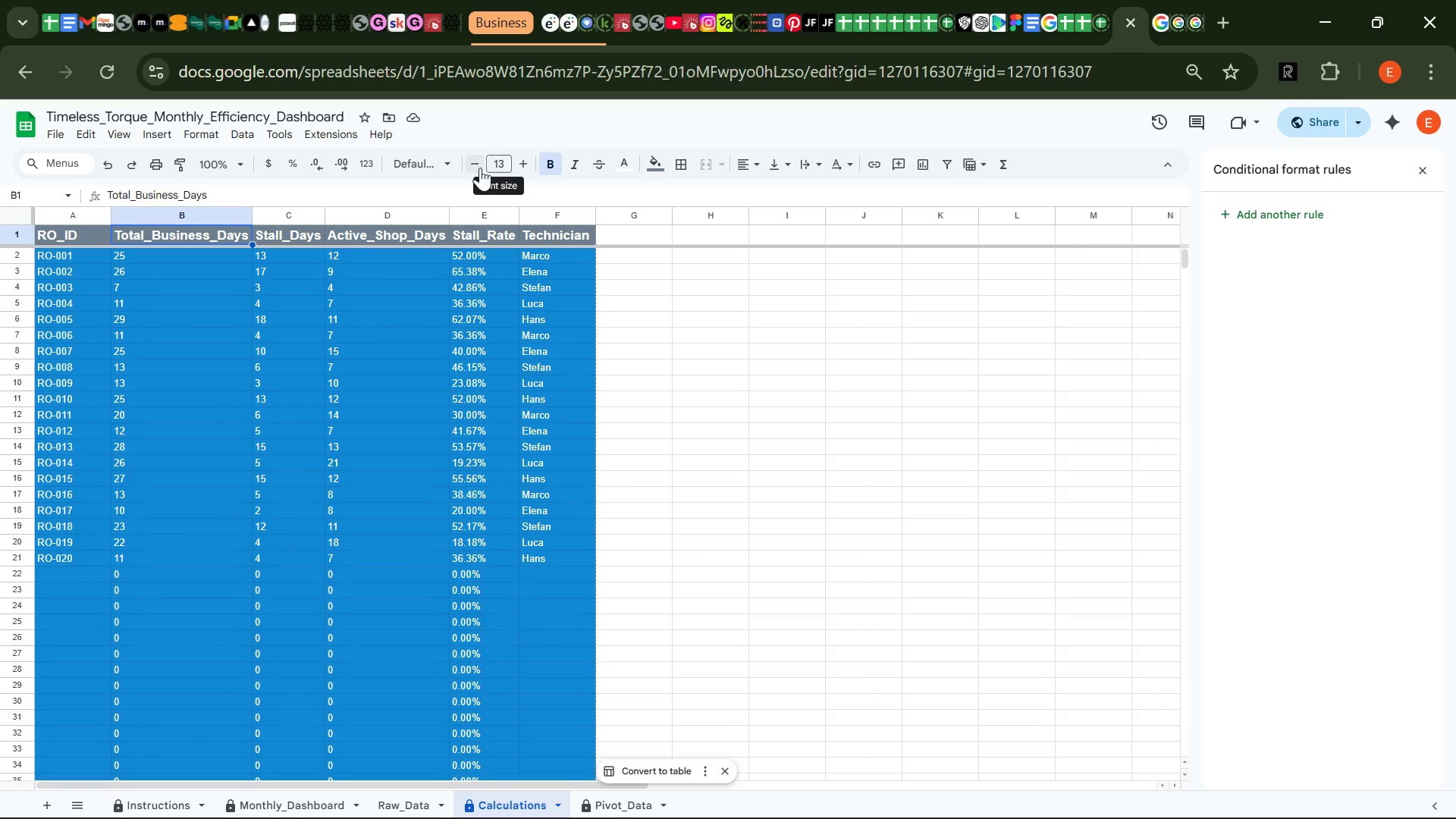 
left_click([475, 168])
 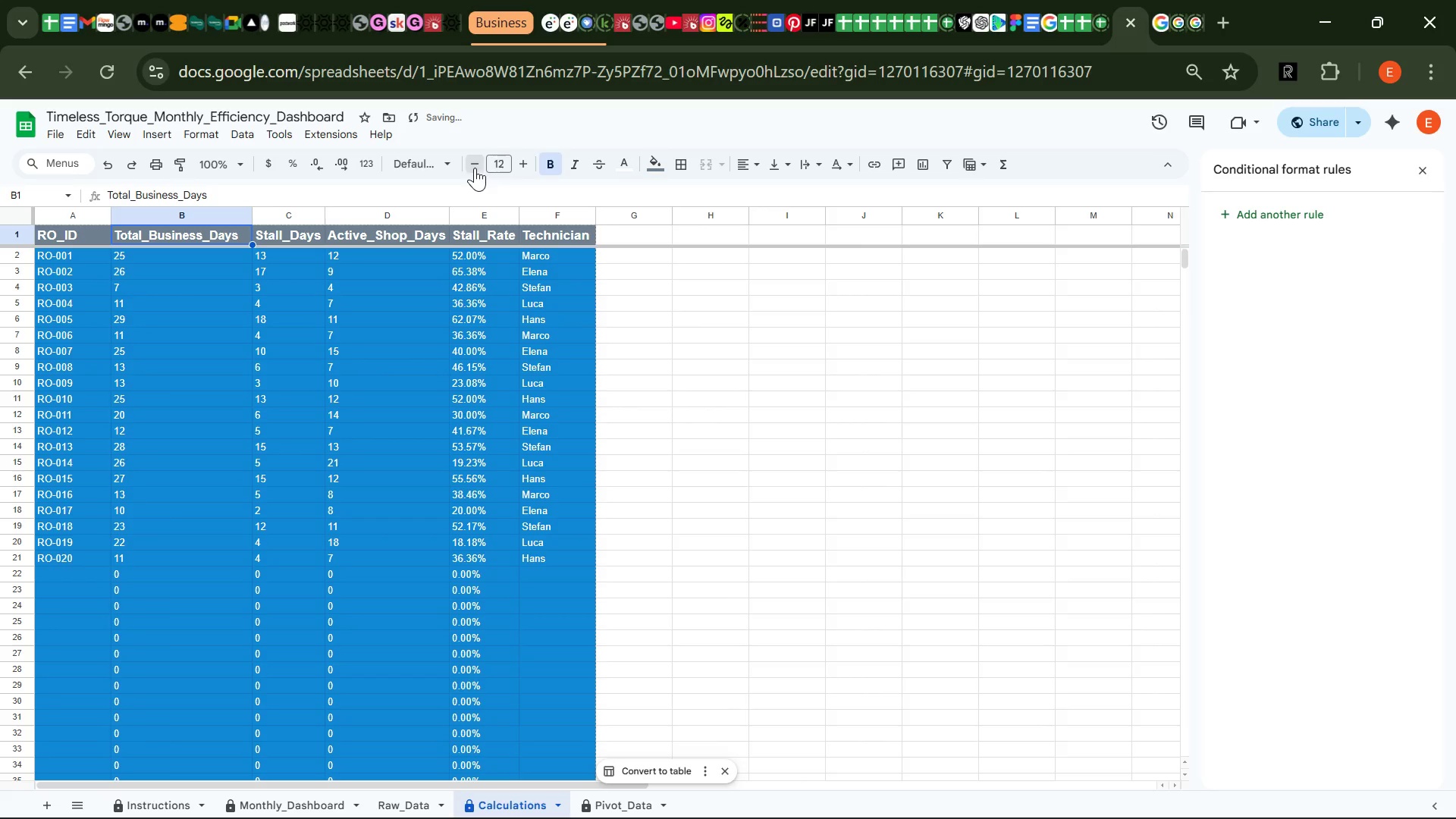 
left_click([475, 168])
 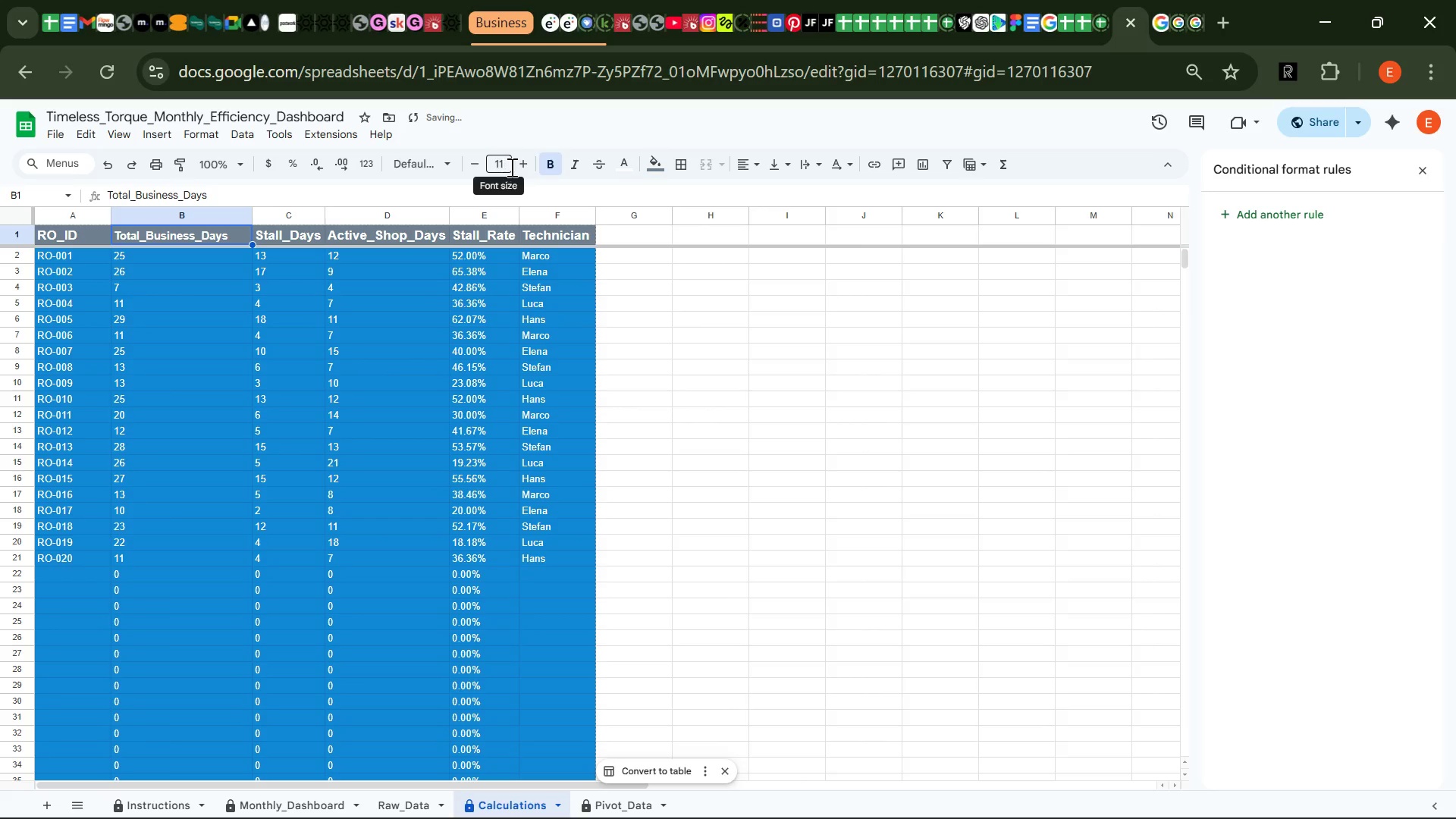 
left_click([519, 165])
 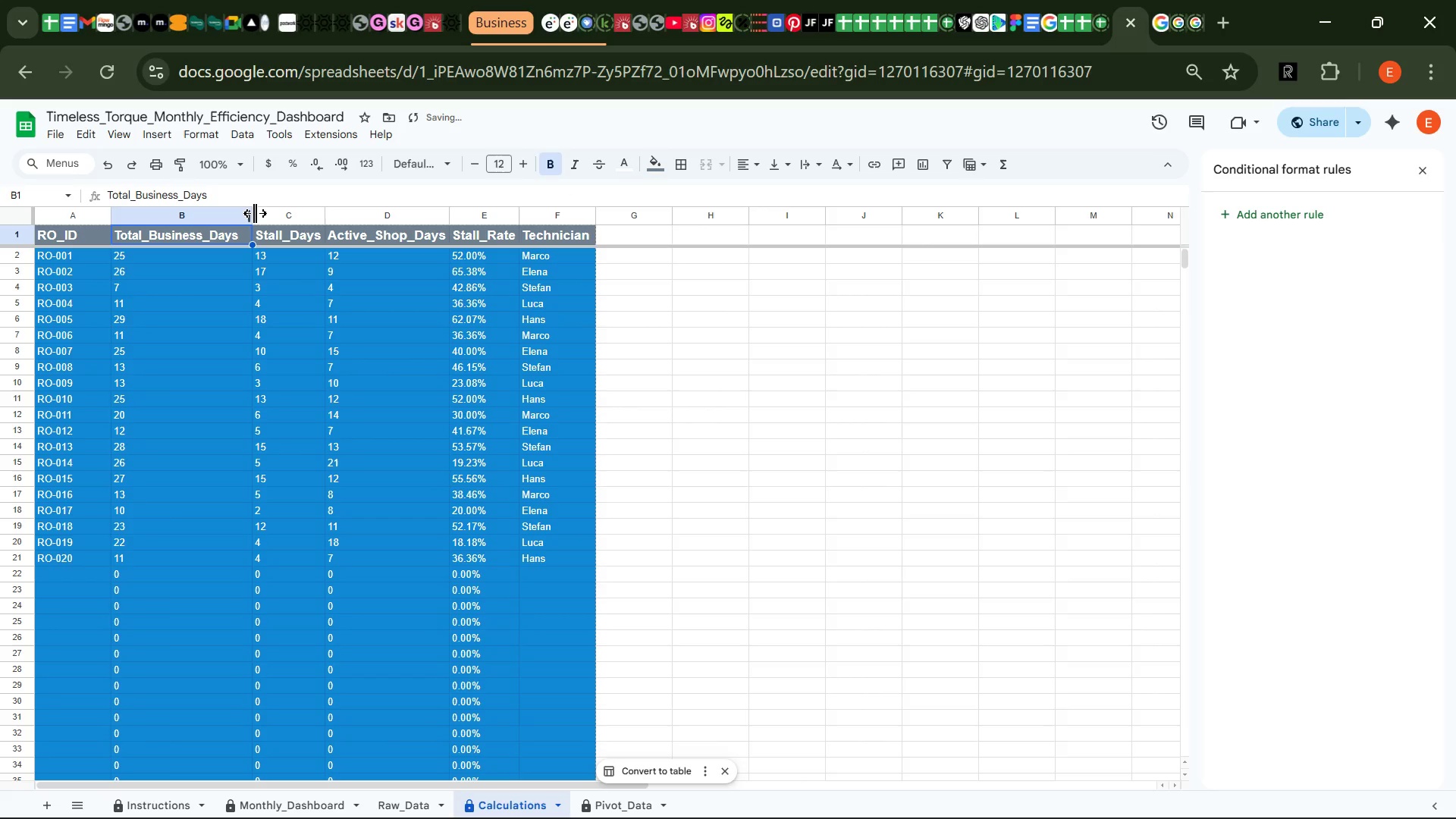 
left_click_drag(start_coordinate=[255, 213], to_coordinate=[244, 215])
 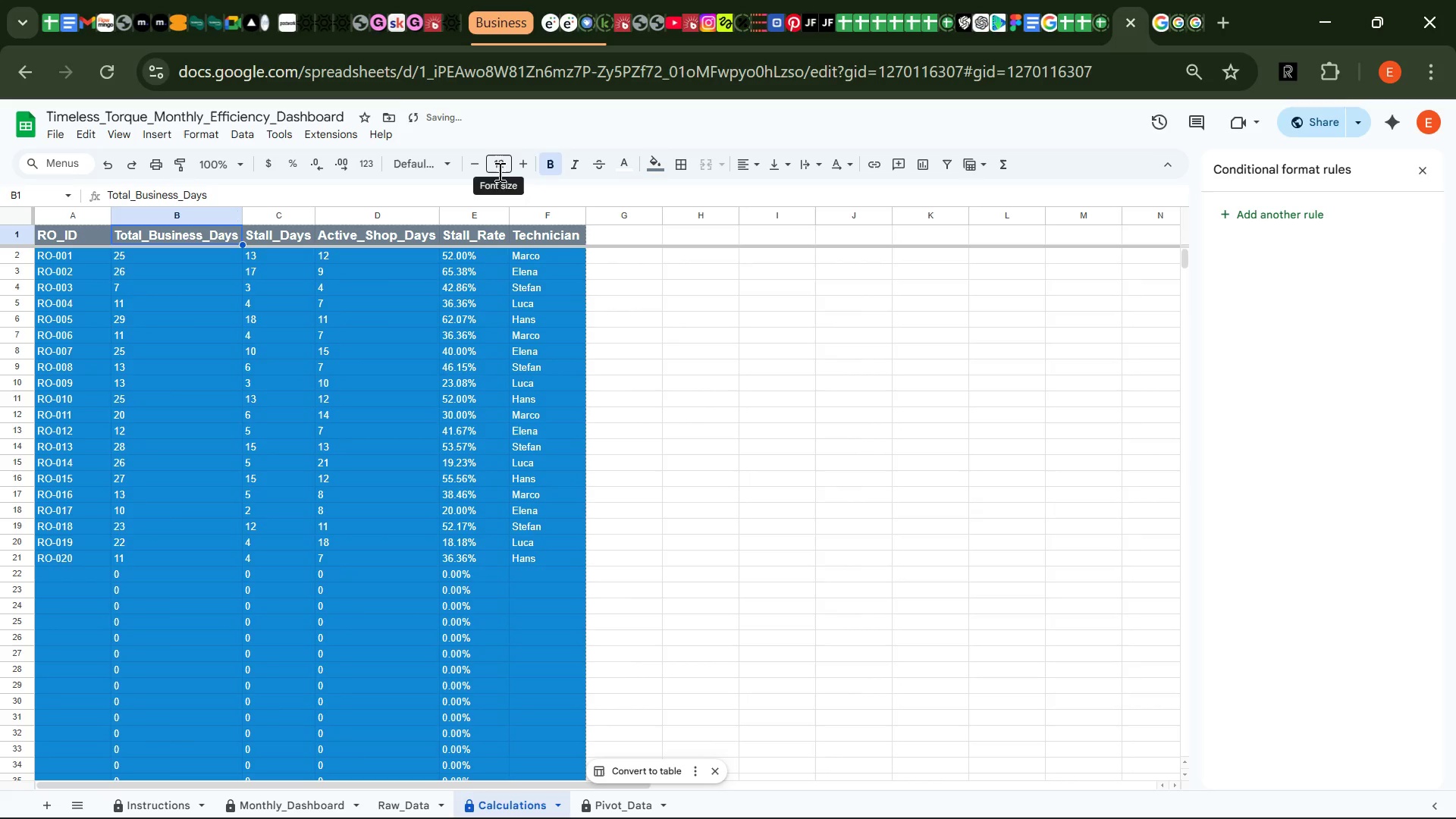 
left_click([479, 171])
 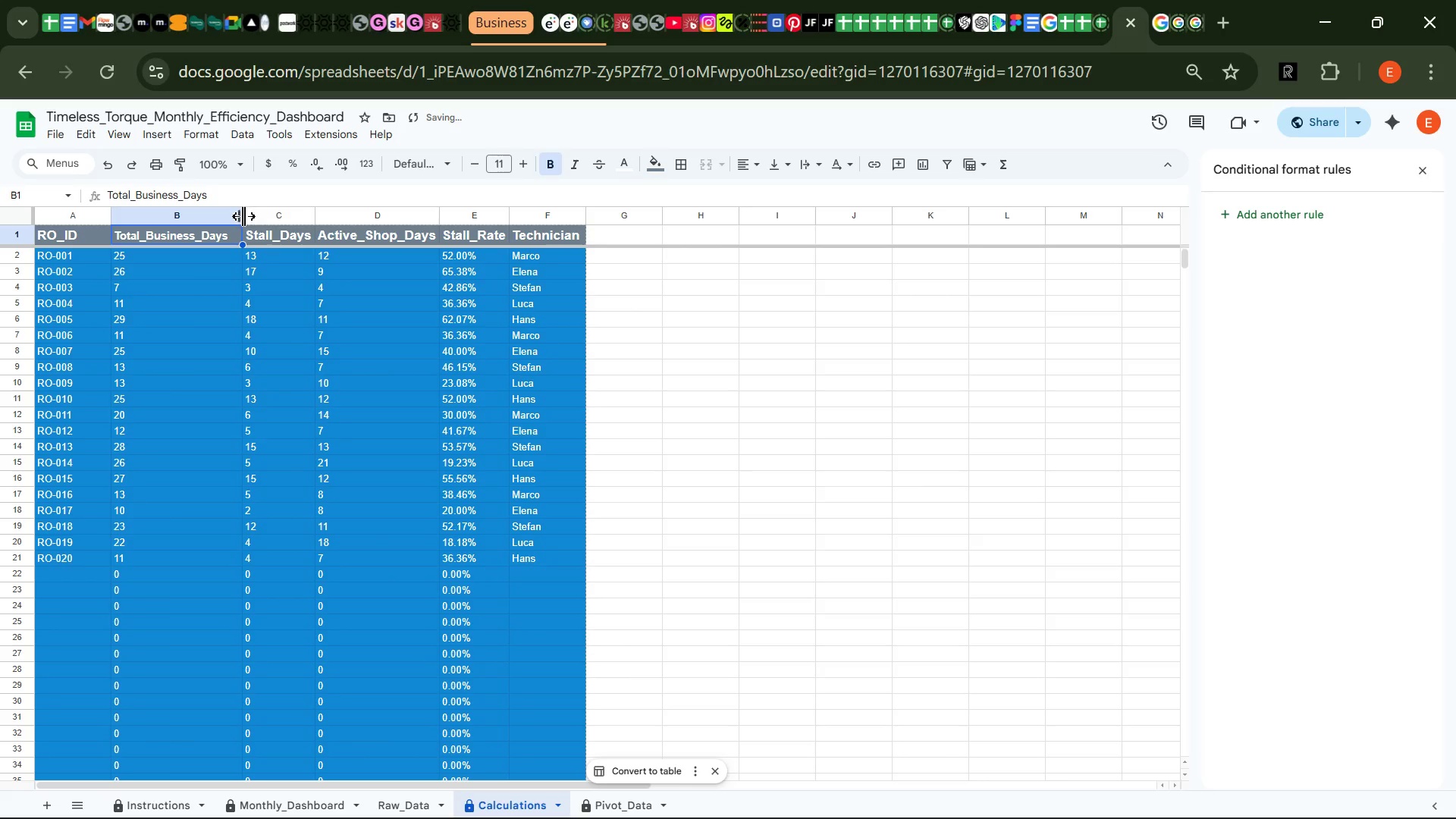 
left_click_drag(start_coordinate=[243, 215], to_coordinate=[234, 218])
 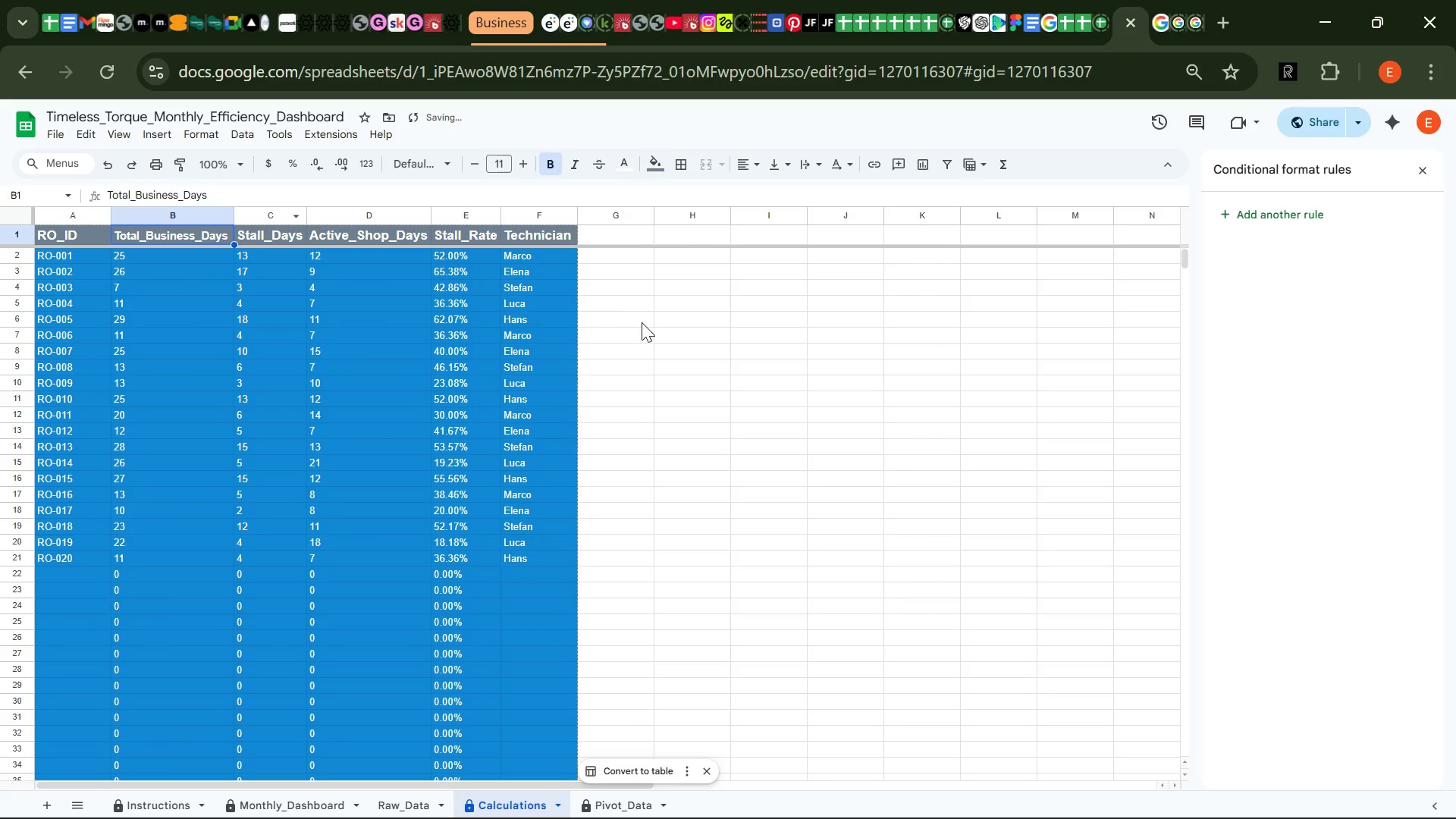 
left_click([642, 322])
 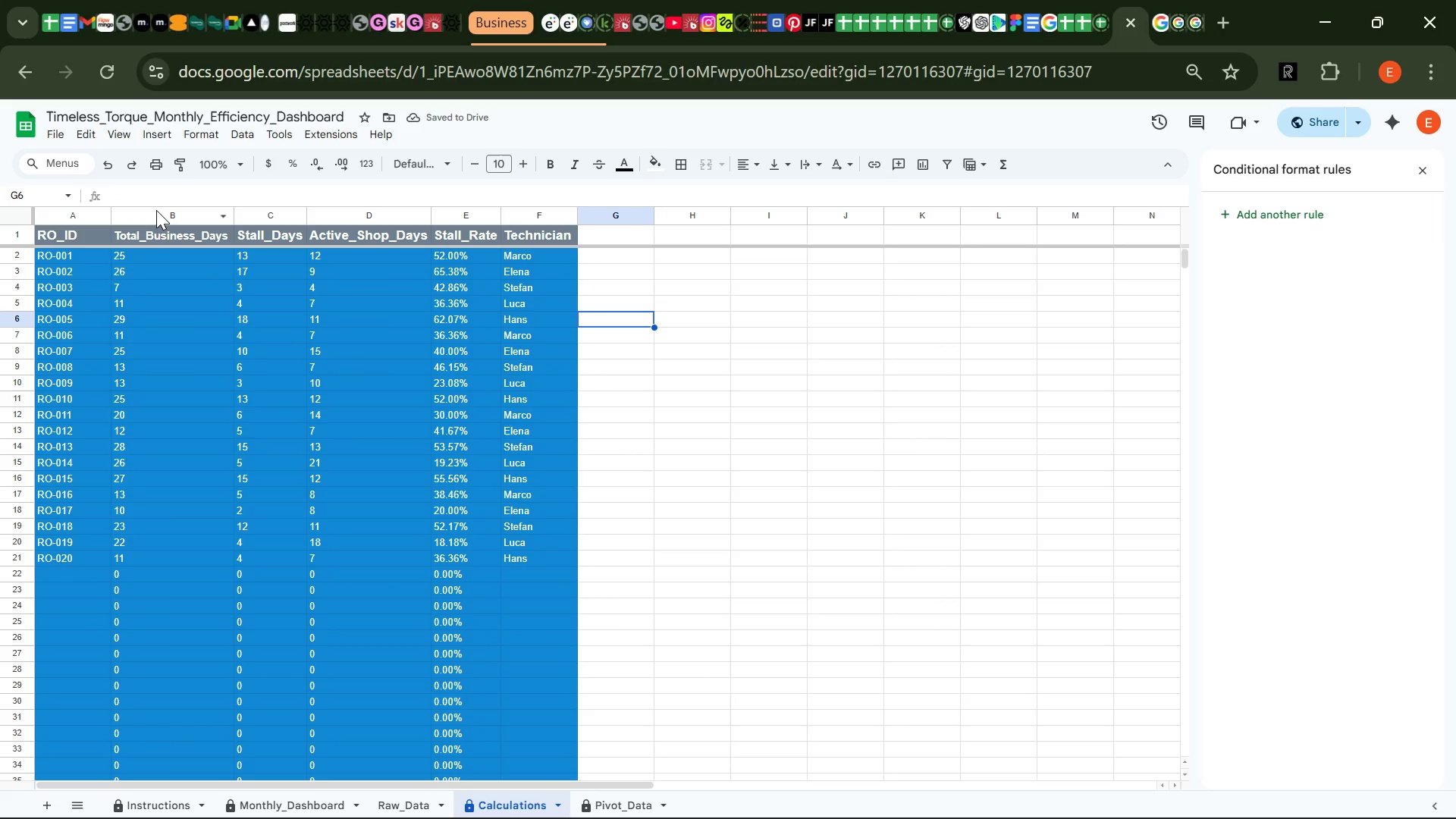 
left_click([157, 215])
 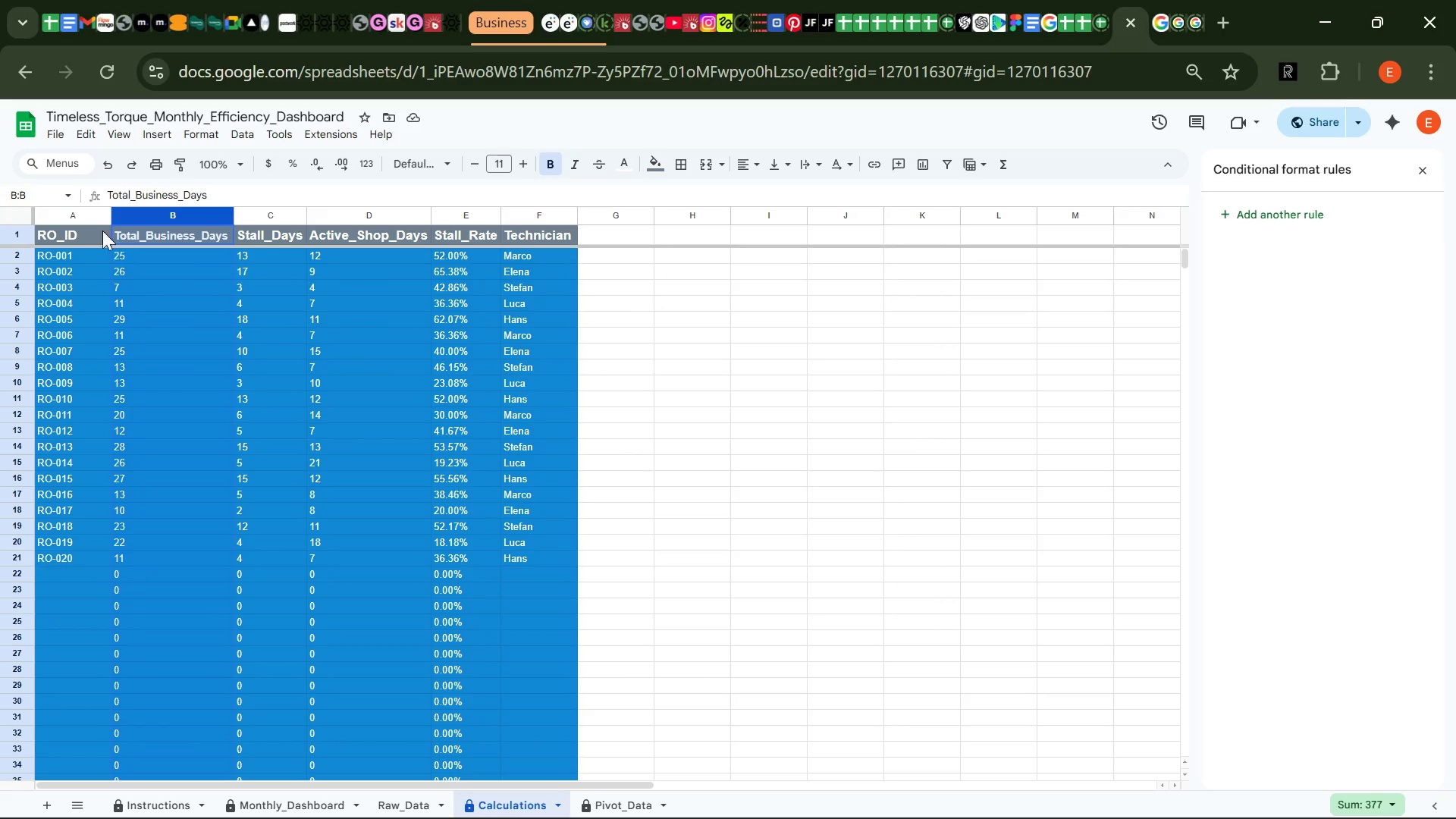 
left_click([67, 214])
 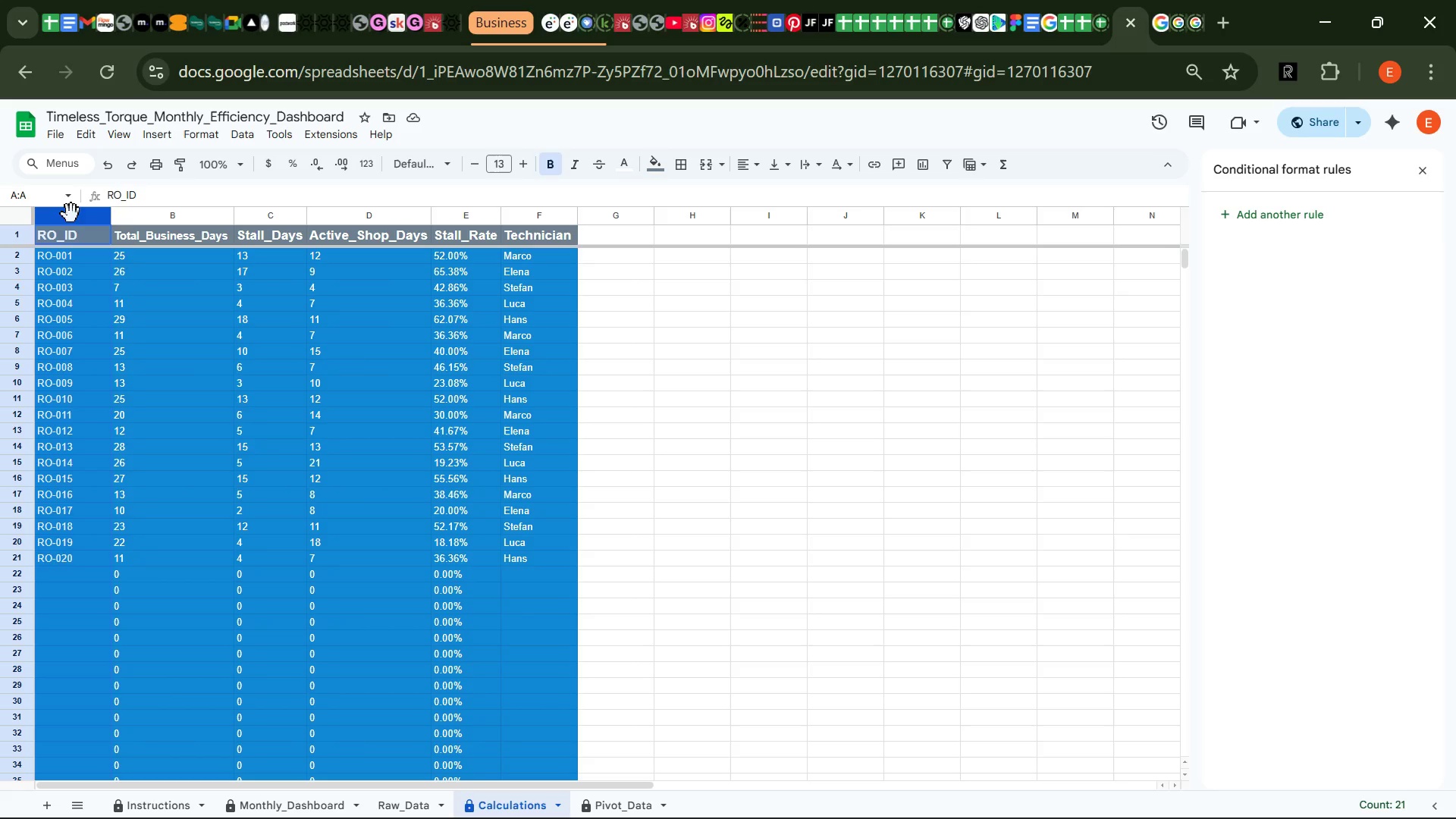 
left_click_drag(start_coordinate=[67, 214], to_coordinate=[73, 217])
 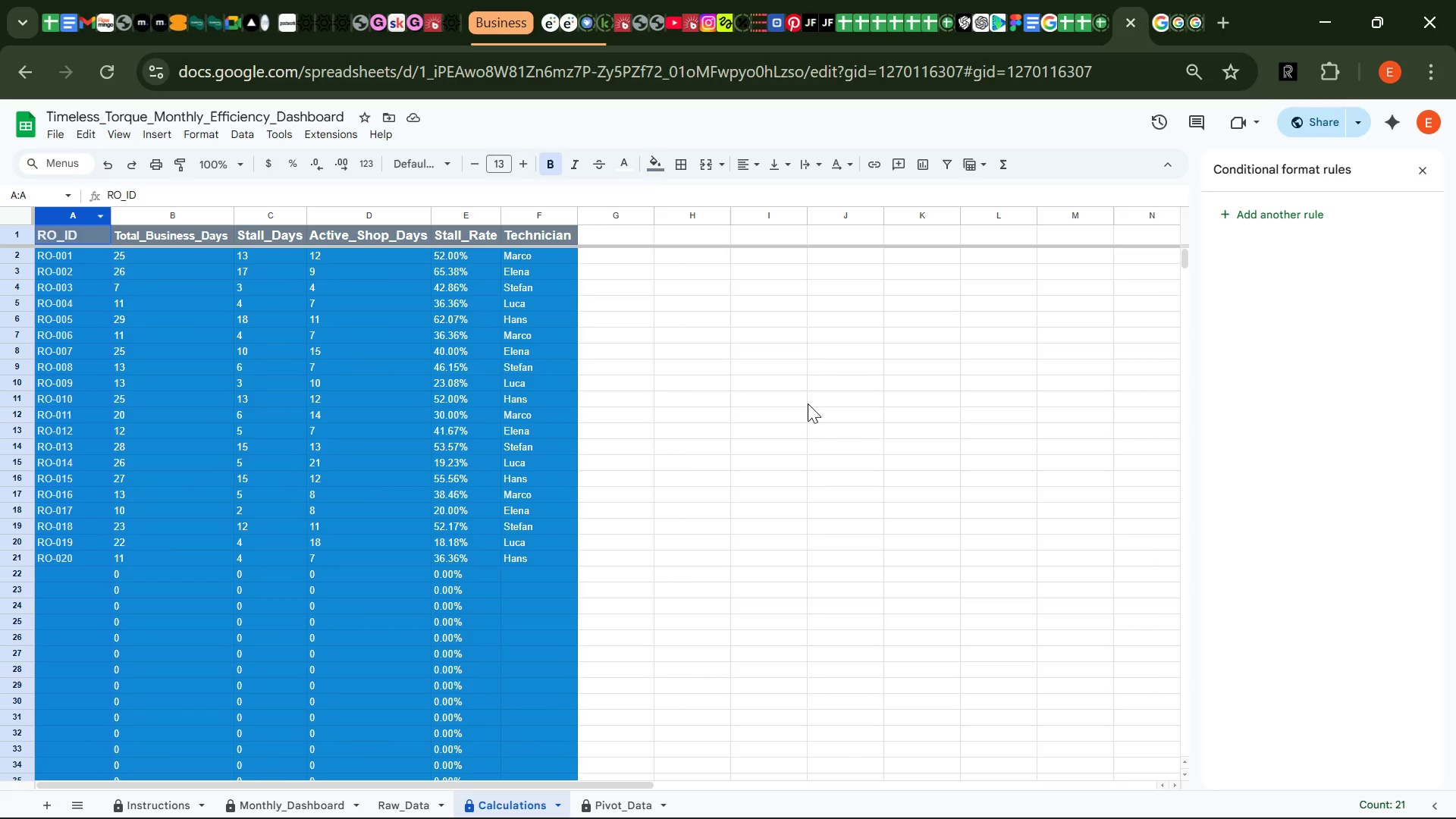 
left_click([808, 403])
 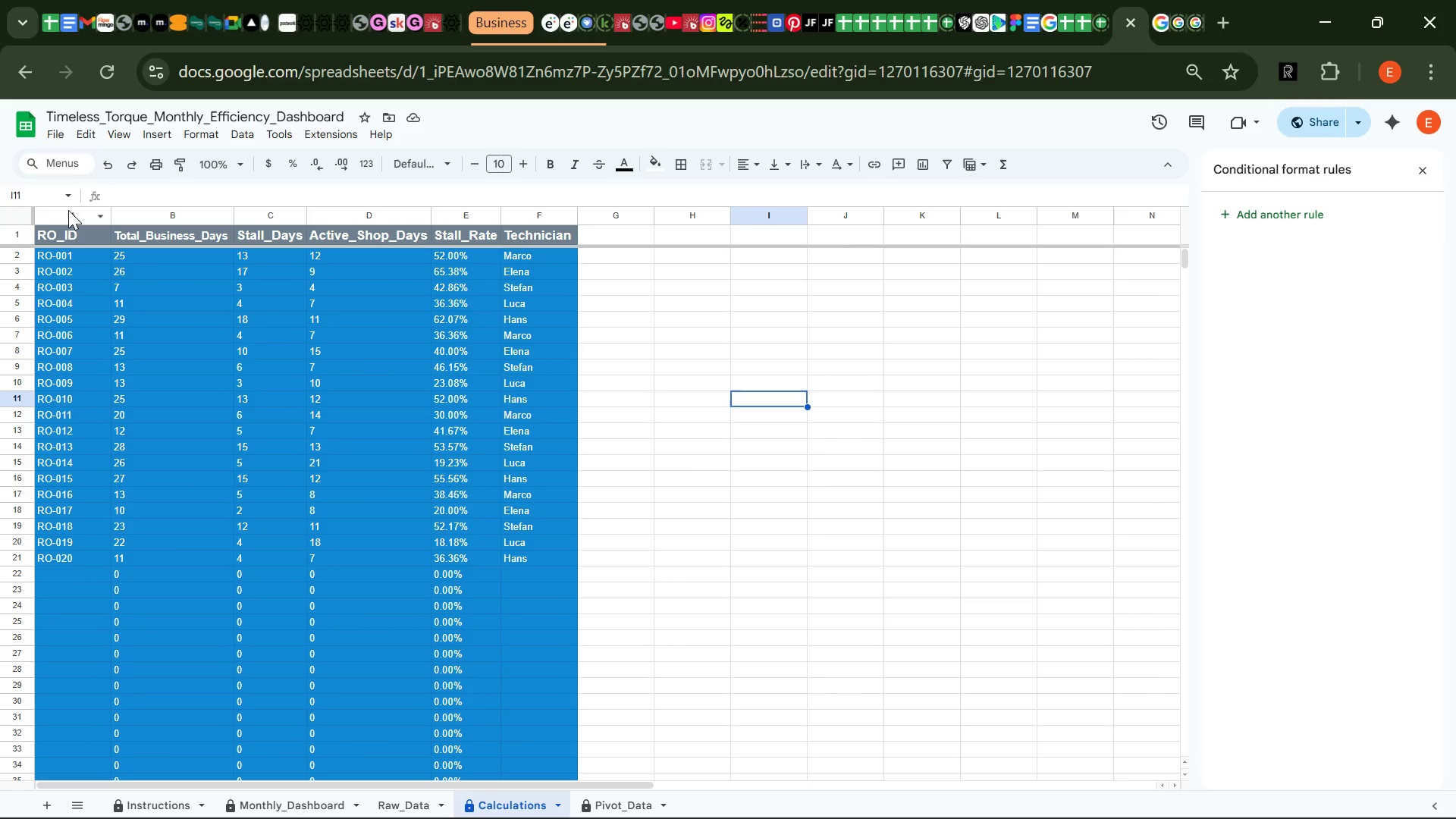 
left_click_drag(start_coordinate=[68, 215], to_coordinate=[522, 245])
 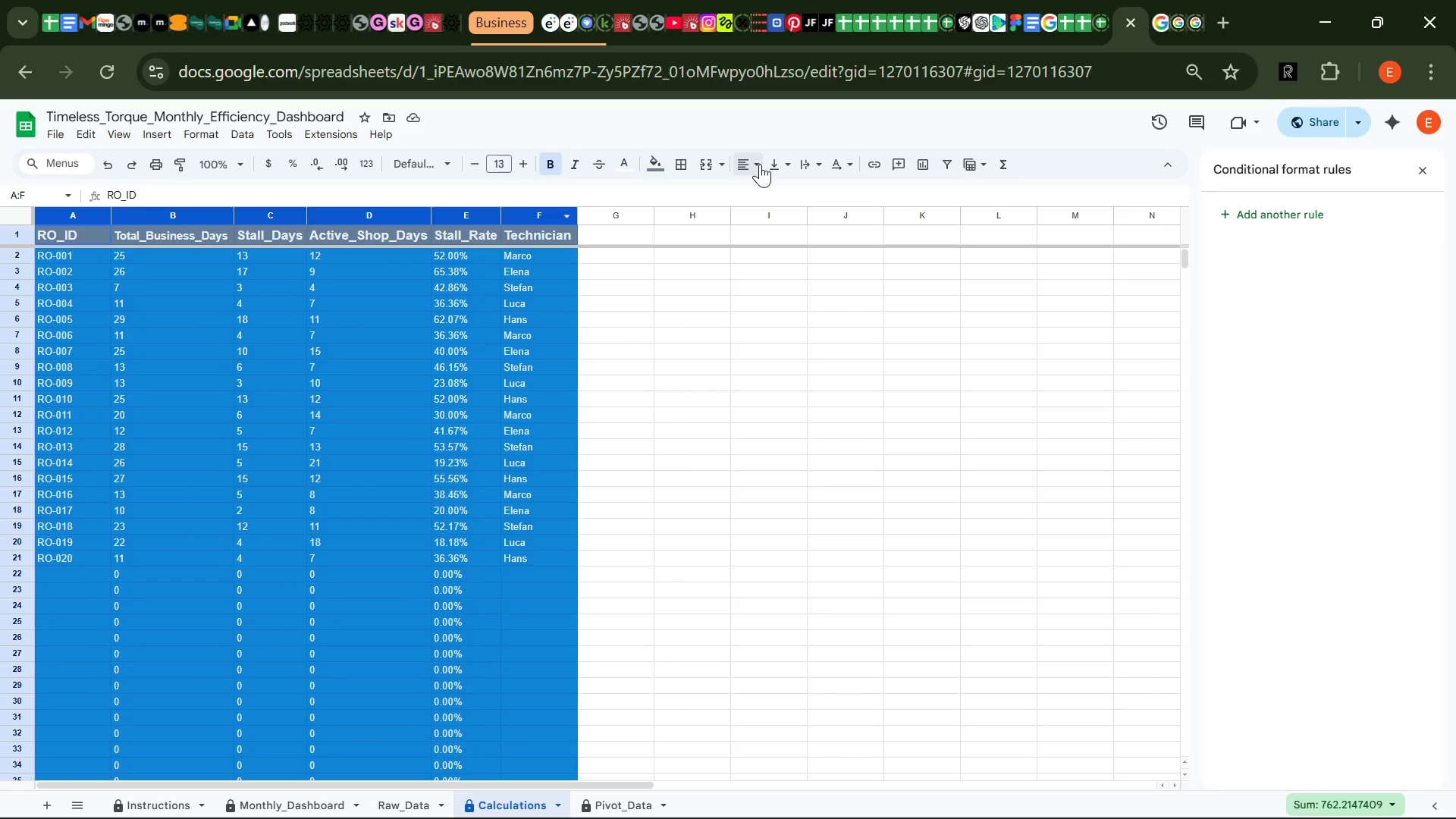 
left_click_drag(start_coordinate=[760, 164], to_coordinate=[770, 187])
 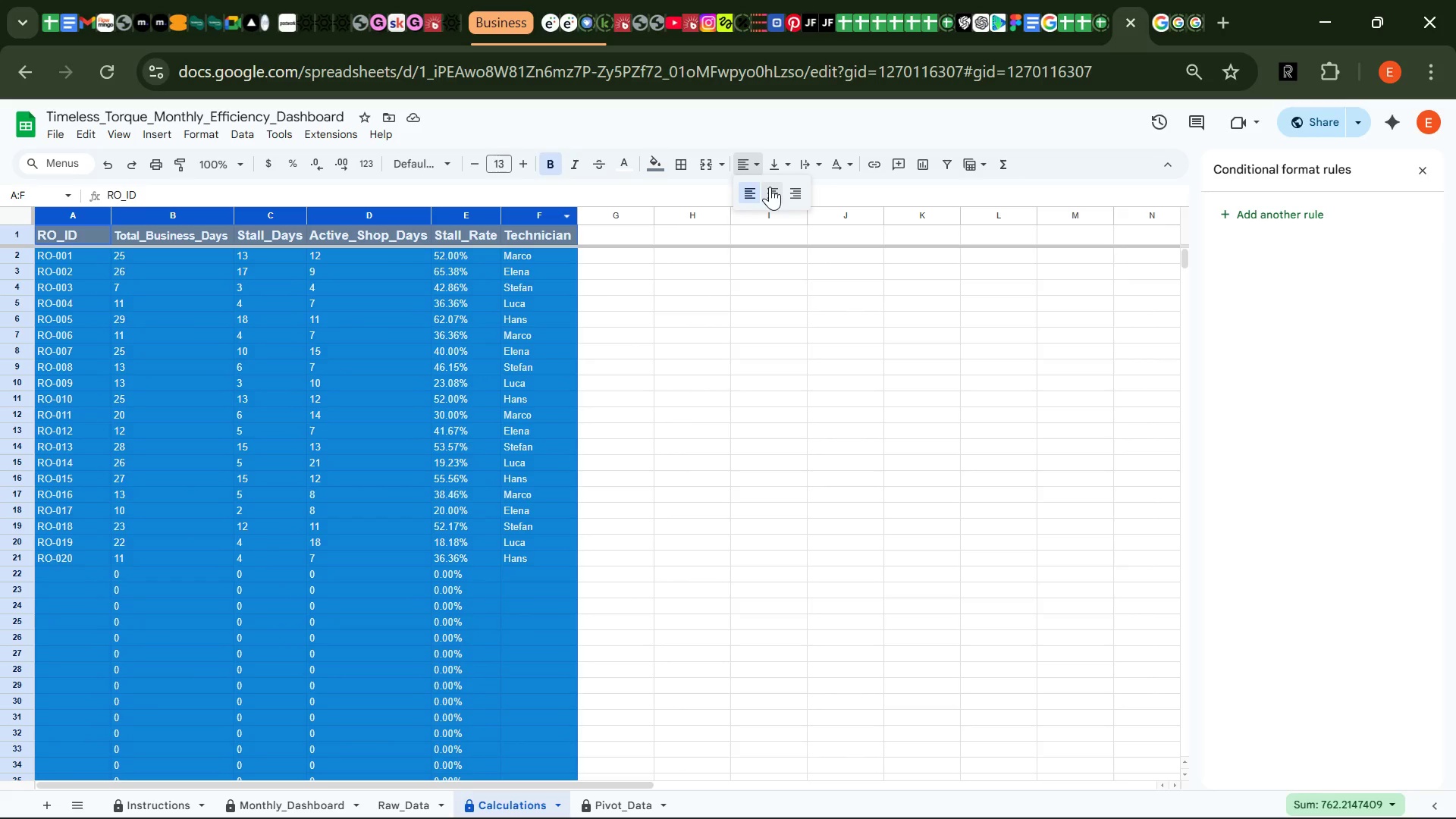 
left_click([770, 187])
 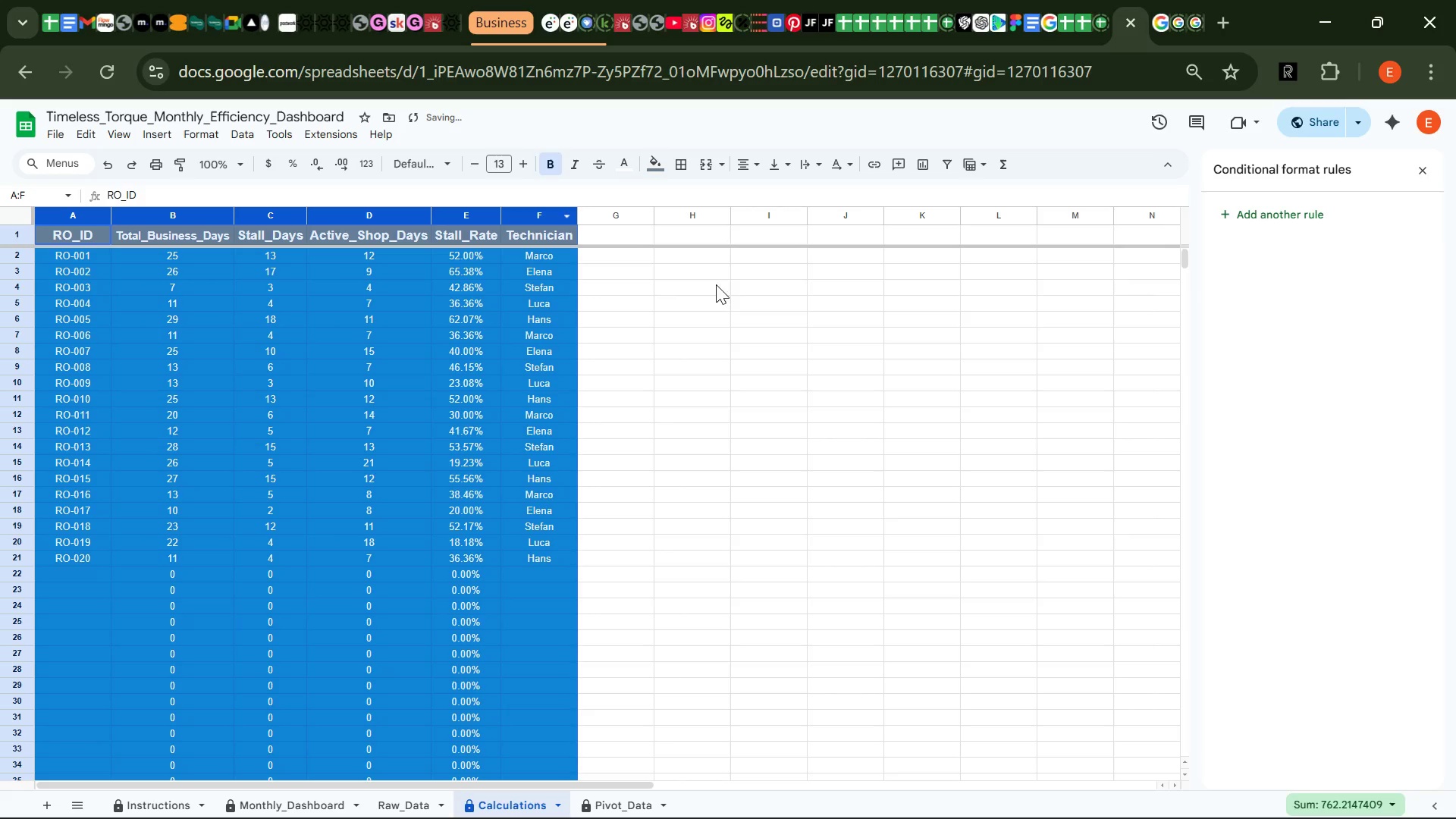 
left_click([716, 293])
 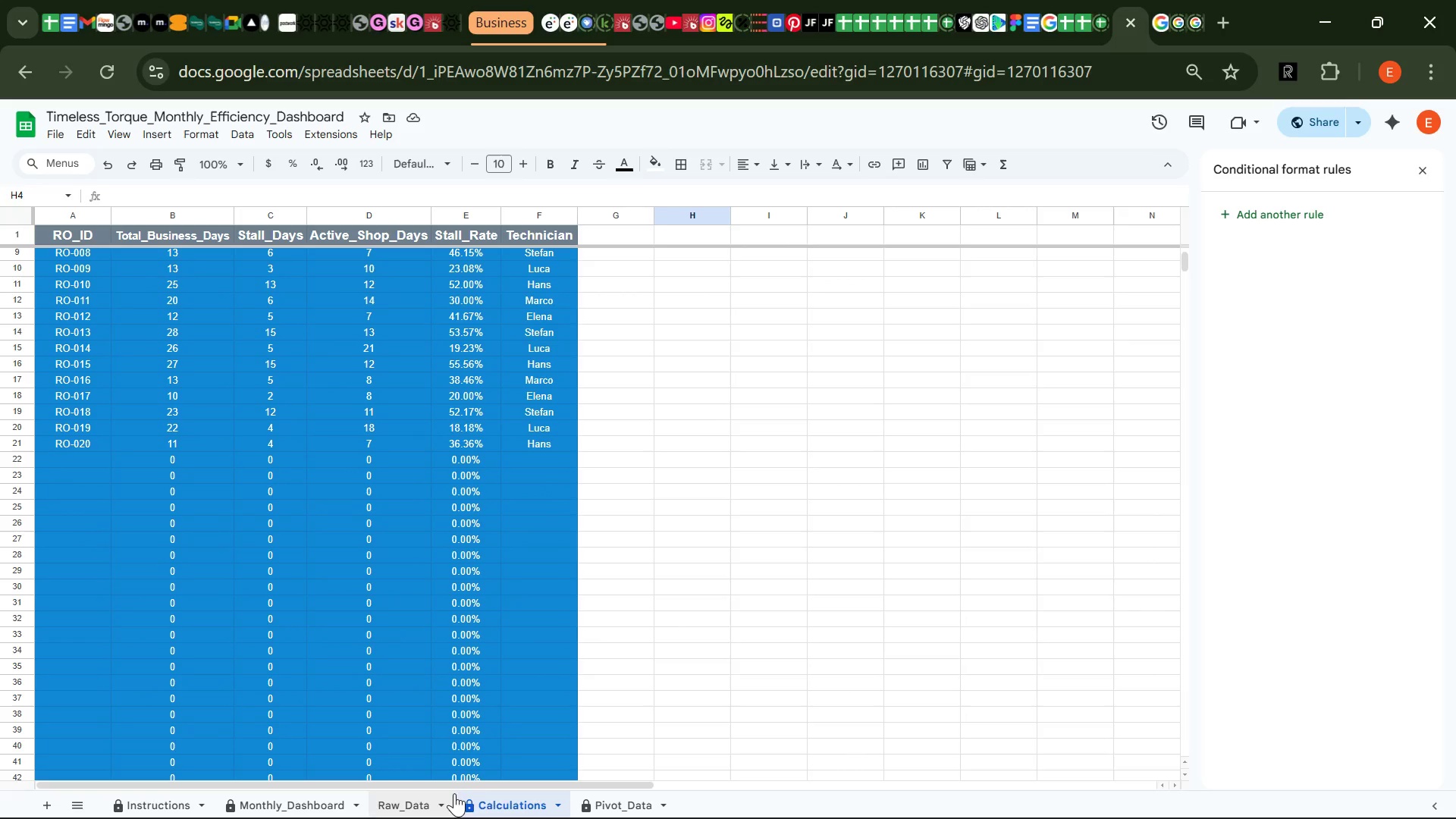 
wait(5.69)
 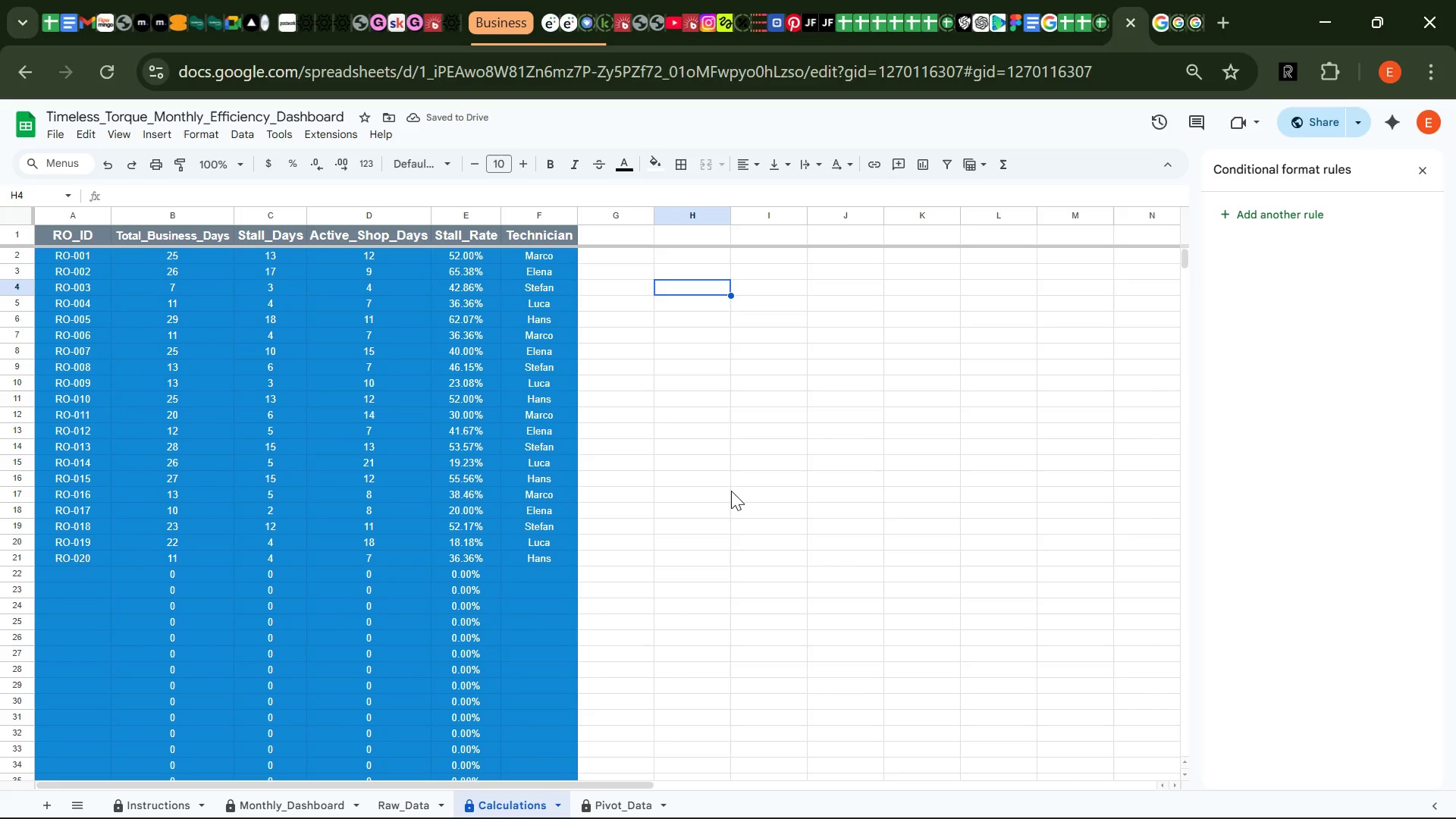 
left_click([422, 816])
 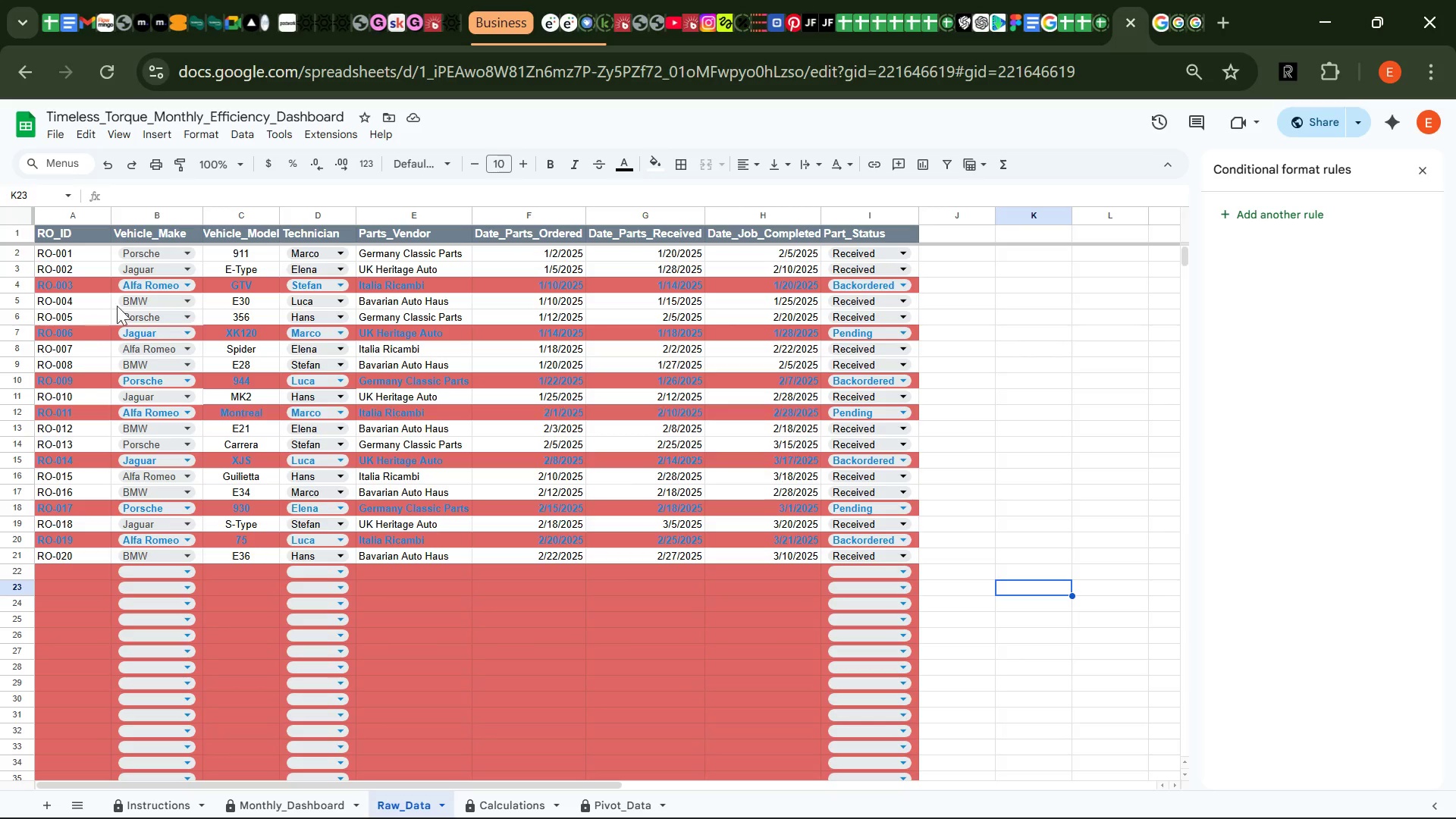 
wait(15.06)
 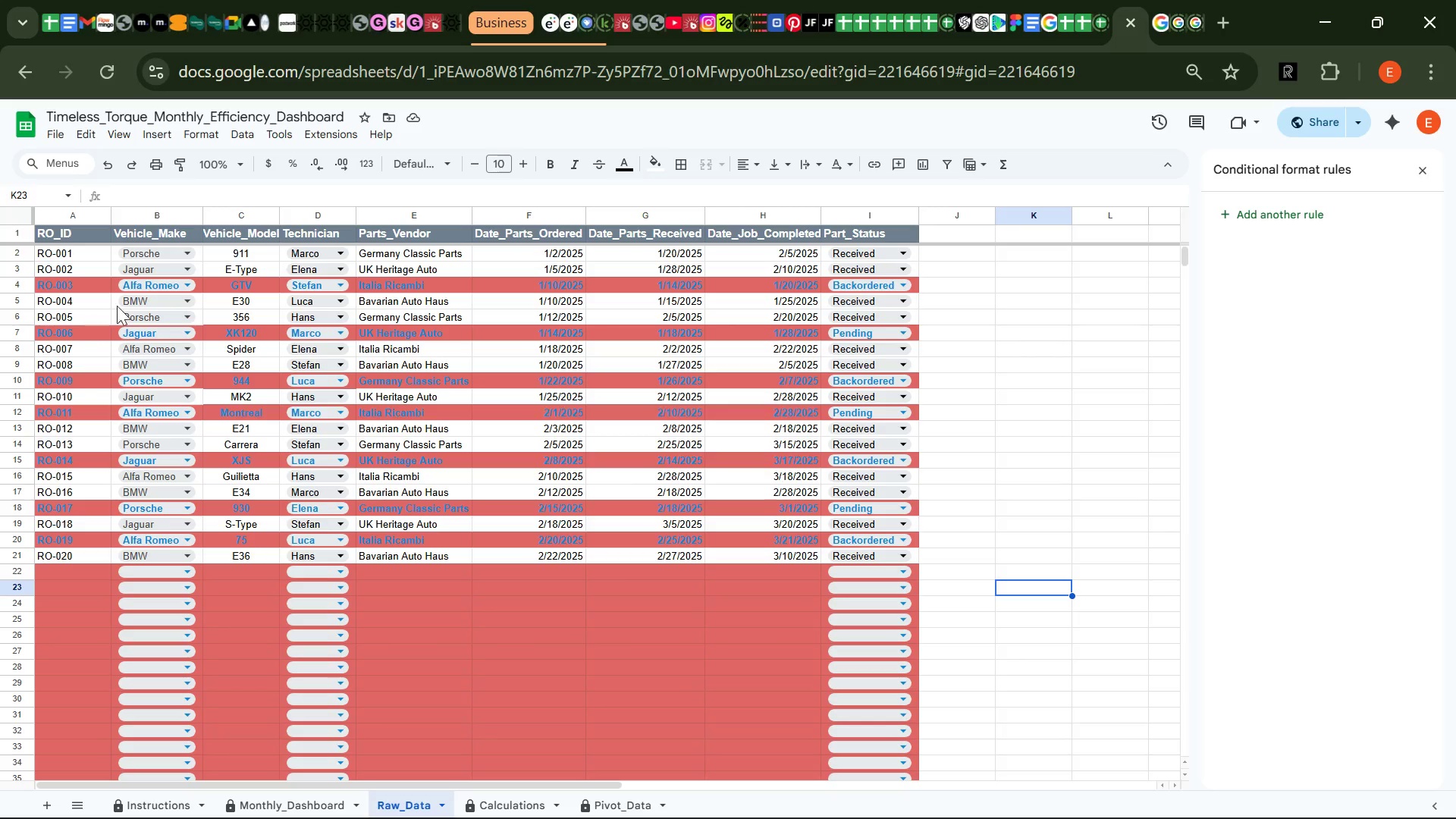 
left_click_drag(start_coordinate=[72, 216], to_coordinate=[842, 237])
 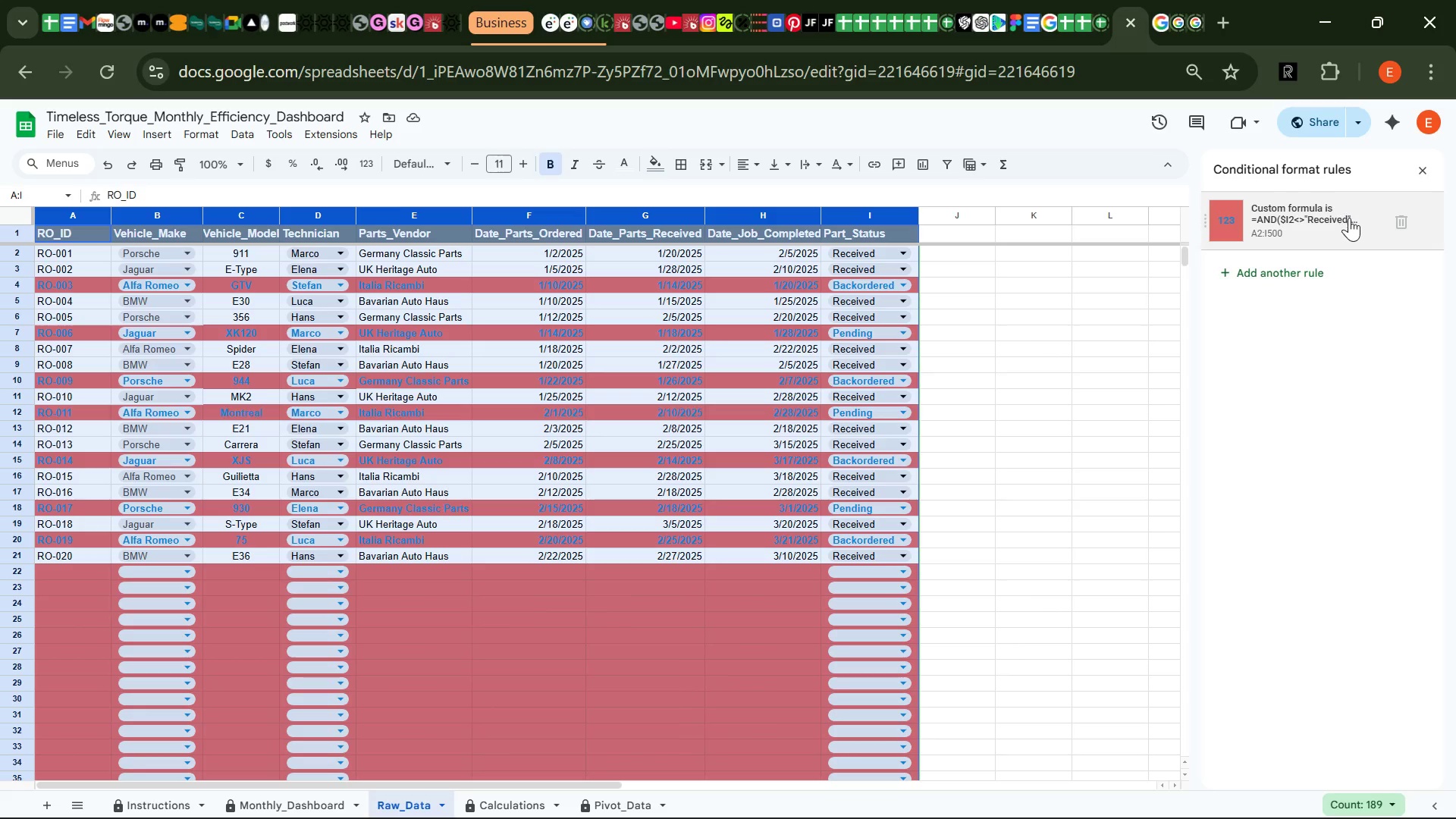 
left_click([1350, 224])
 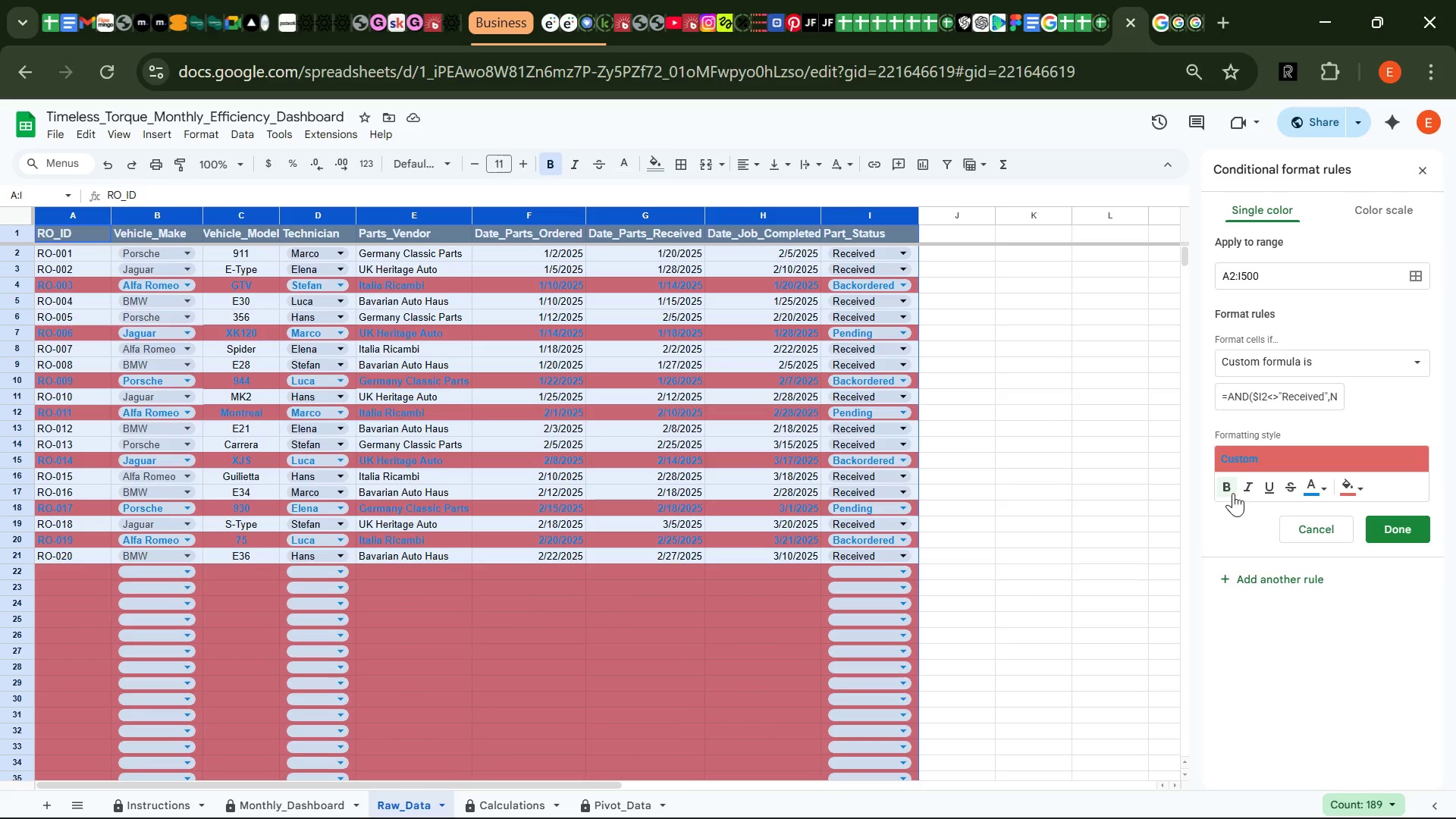 
left_click([1232, 490])
 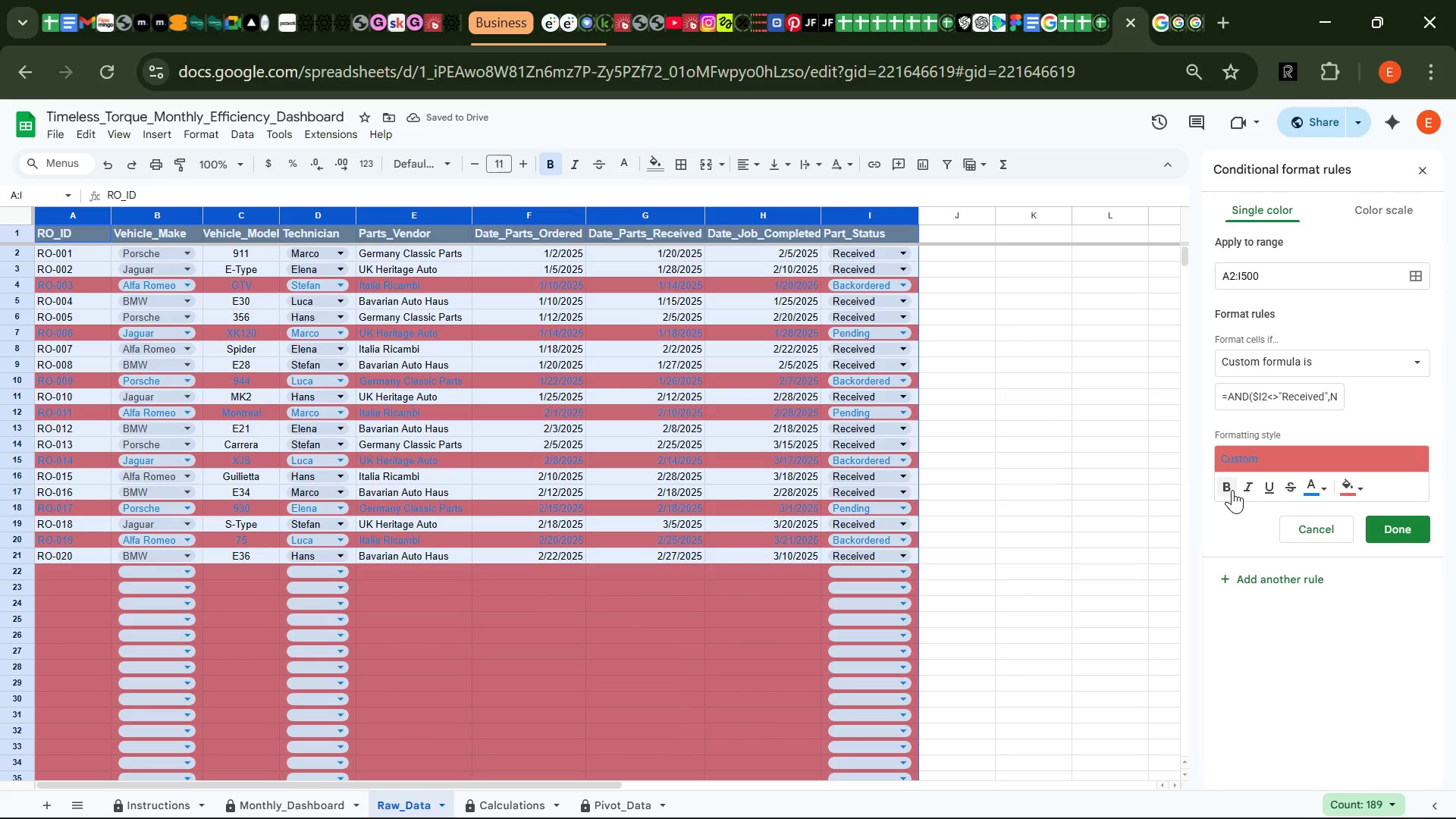 
left_click([1232, 490])
 